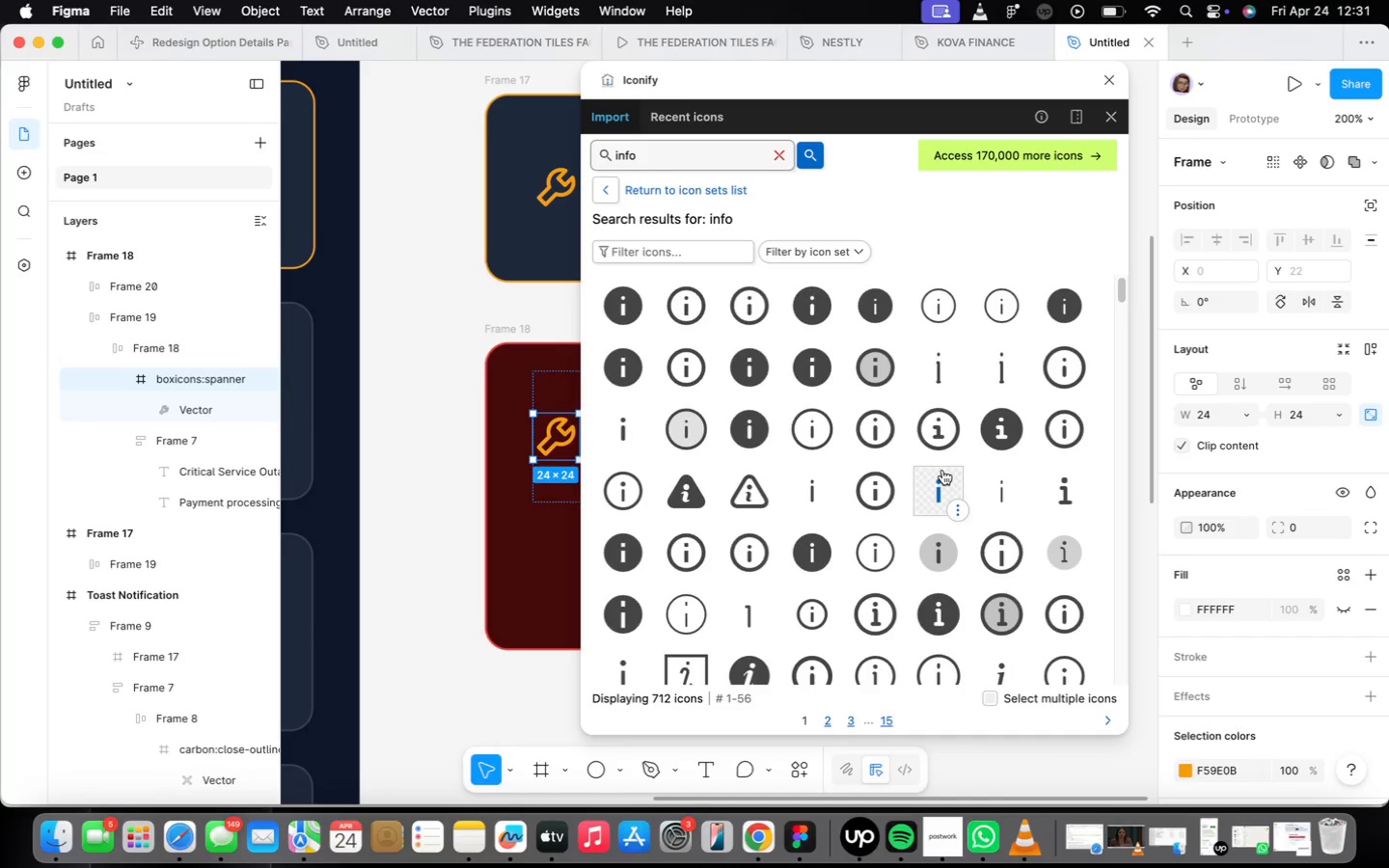 
left_click([743, 305])
 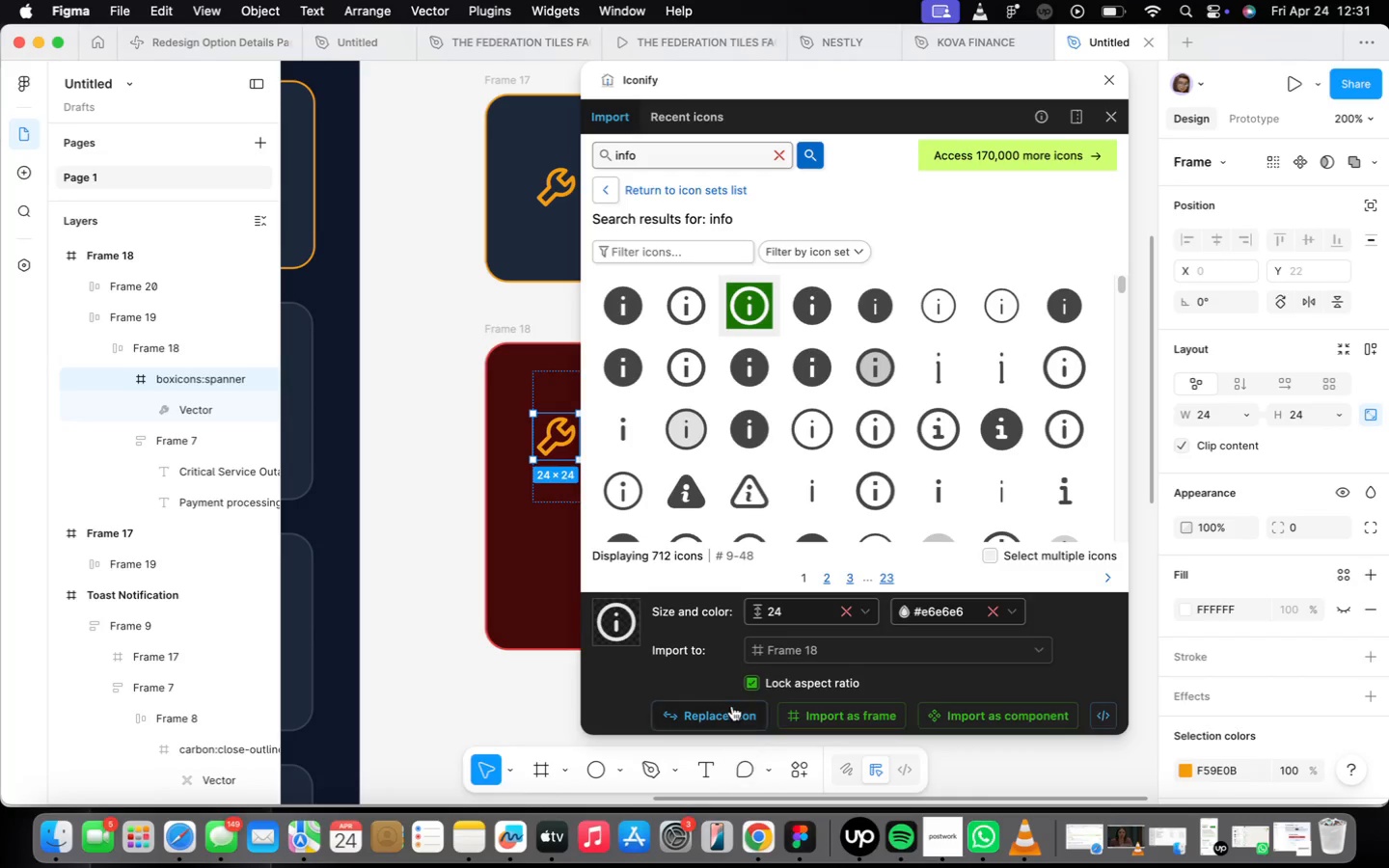 
left_click([727, 714])
 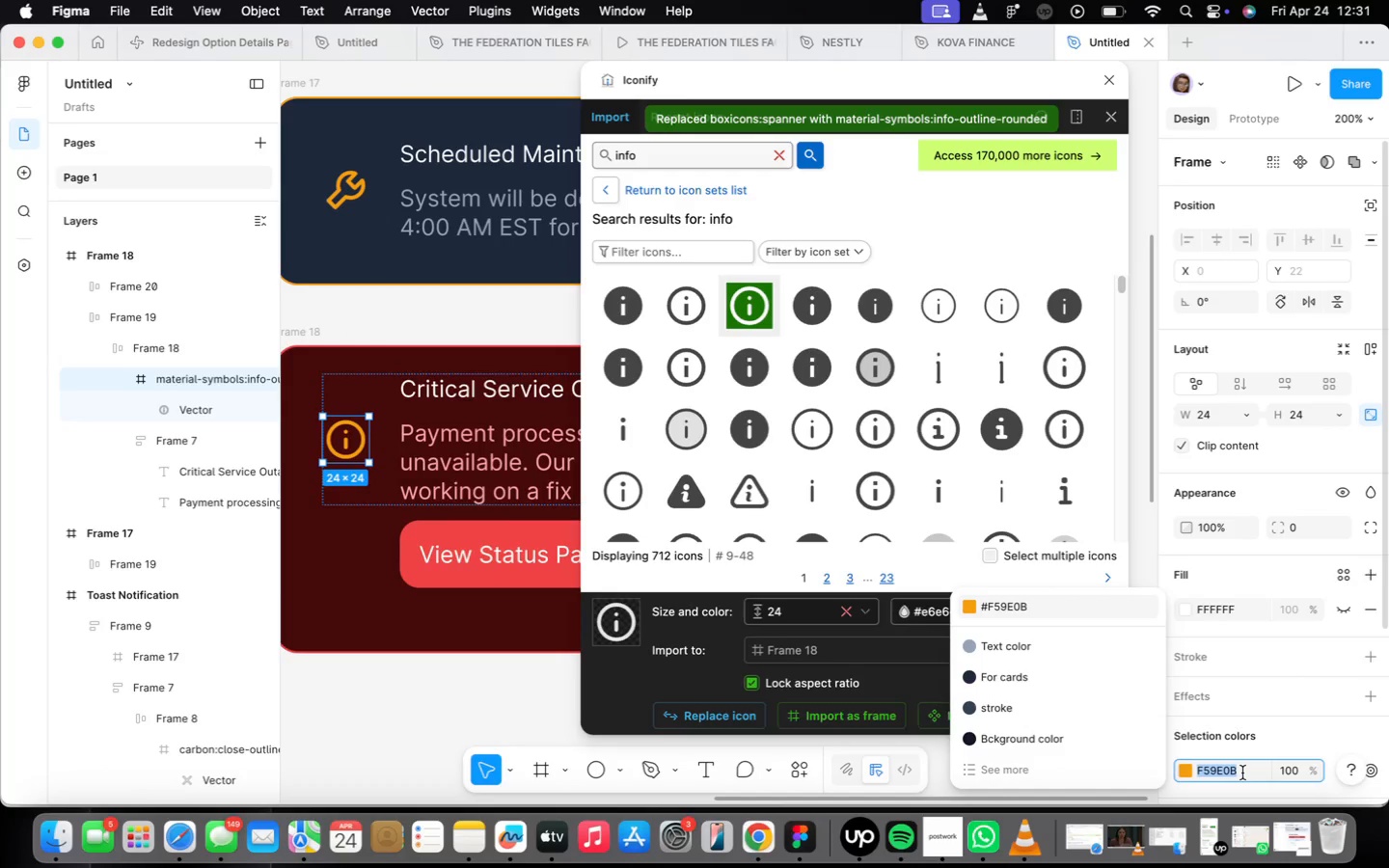 
type(ef4444)
 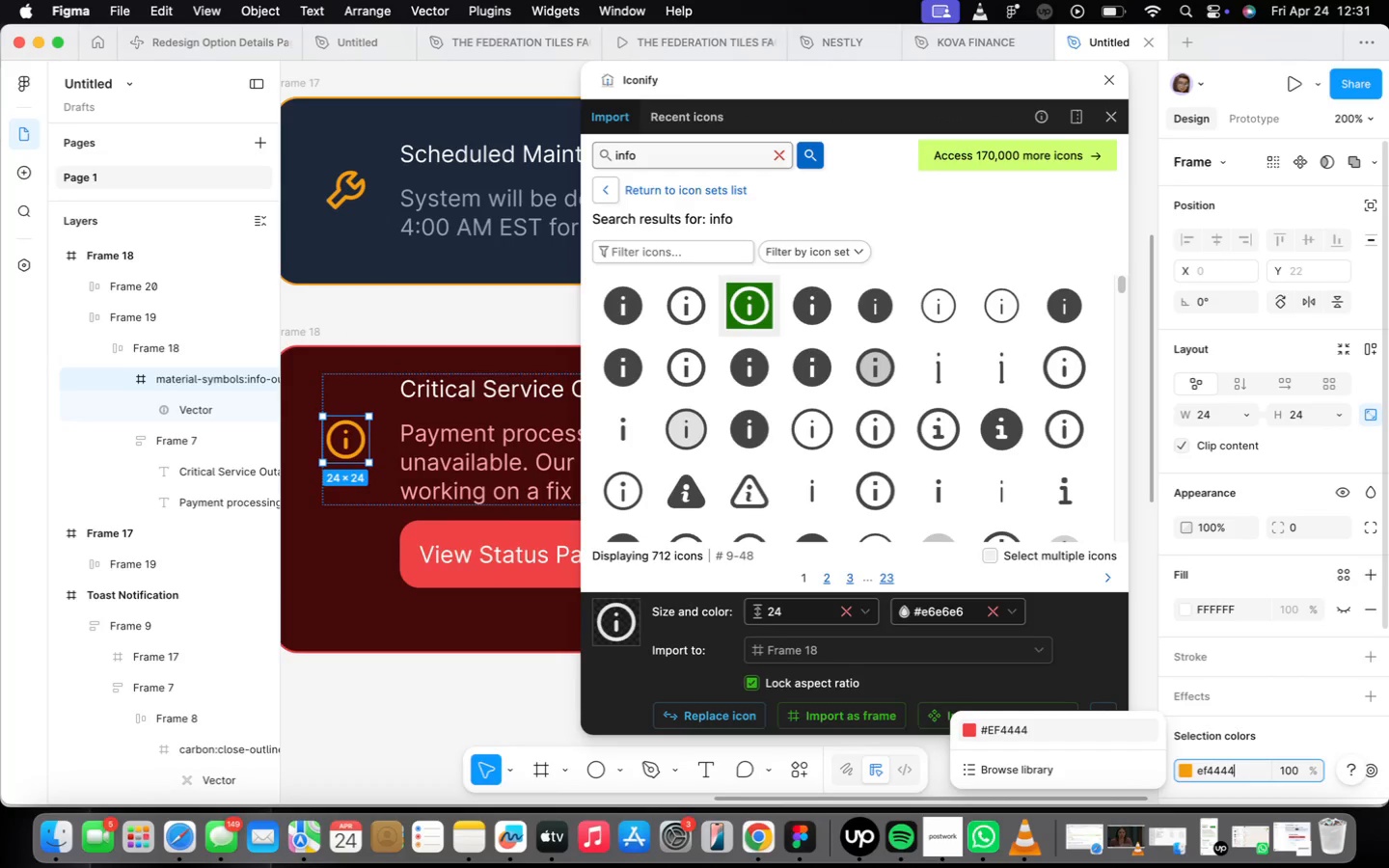 
key(Enter)
 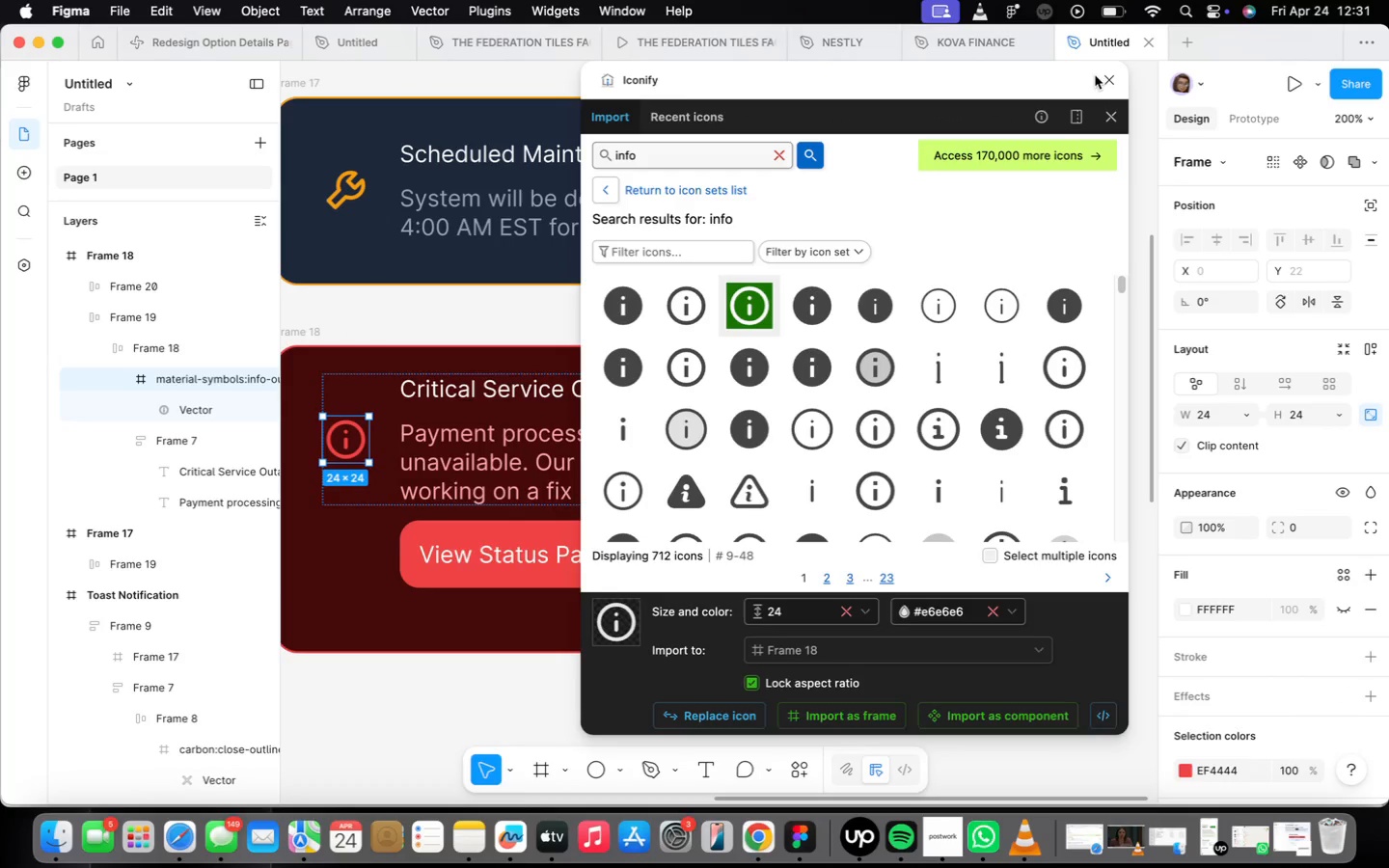 
scroll: coordinate [777, 716], scroll_direction: down, amount: 7.0
 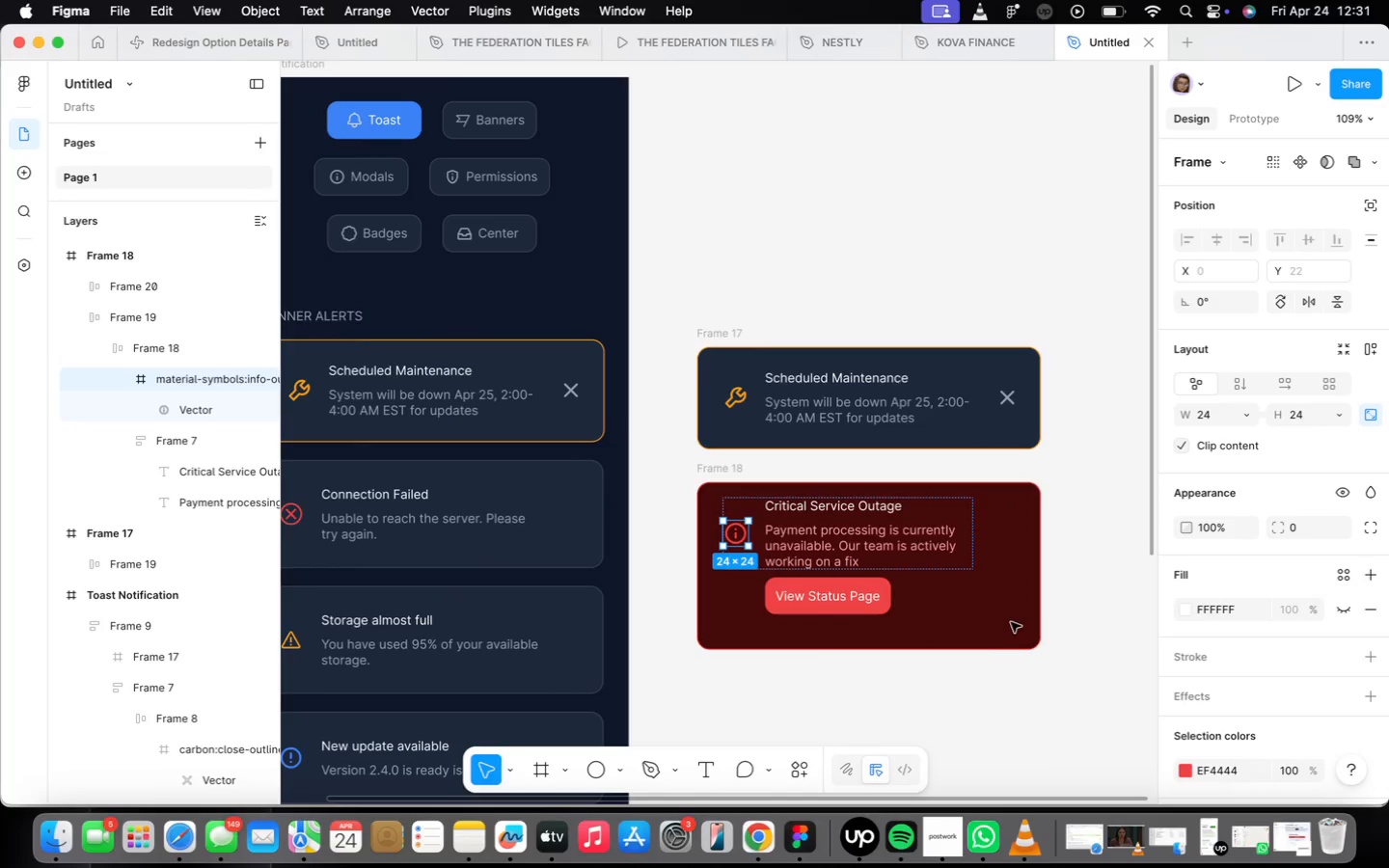 
left_click([998, 723])
 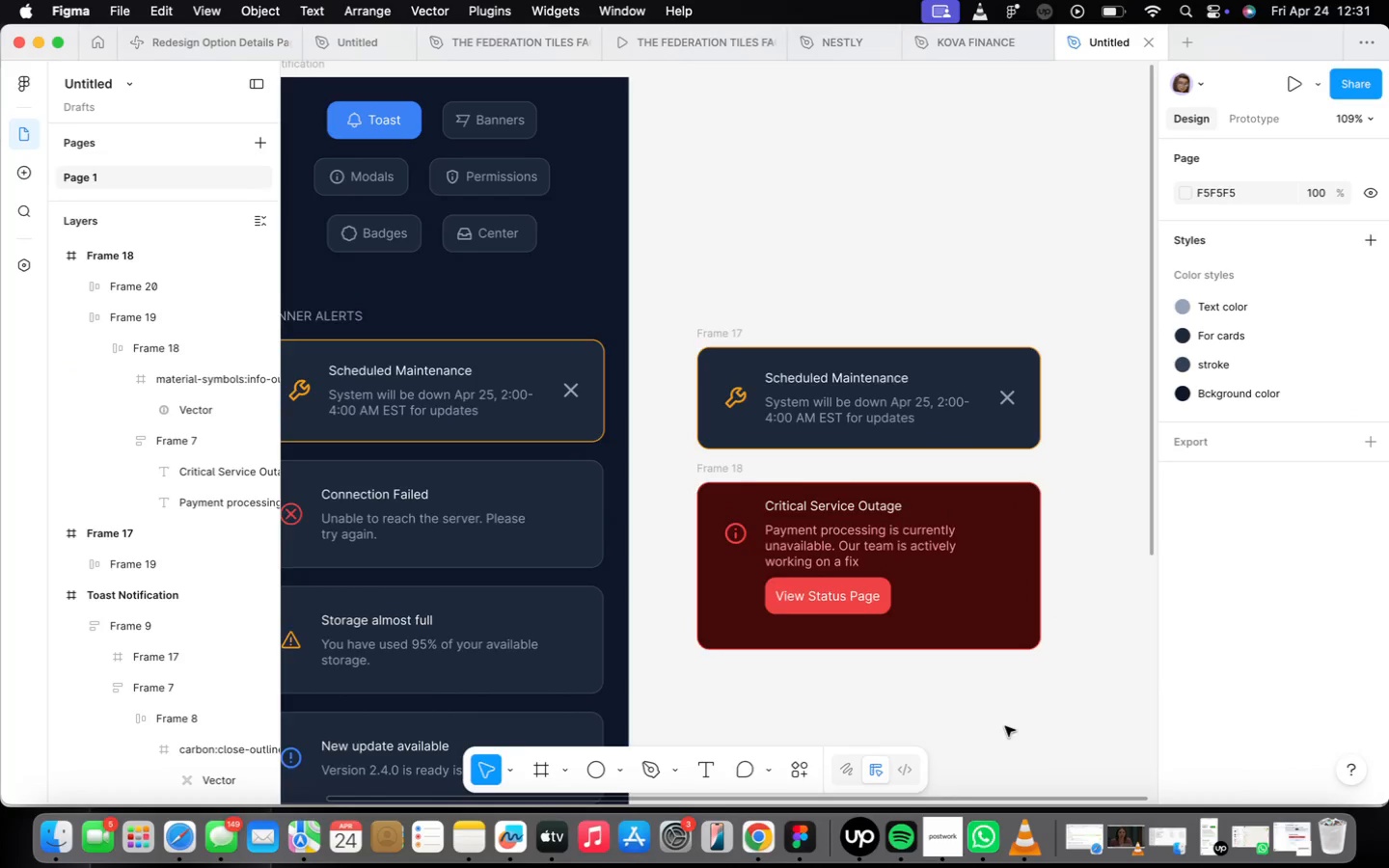 
scroll: coordinate [1010, 705], scroll_direction: down, amount: 2.0
 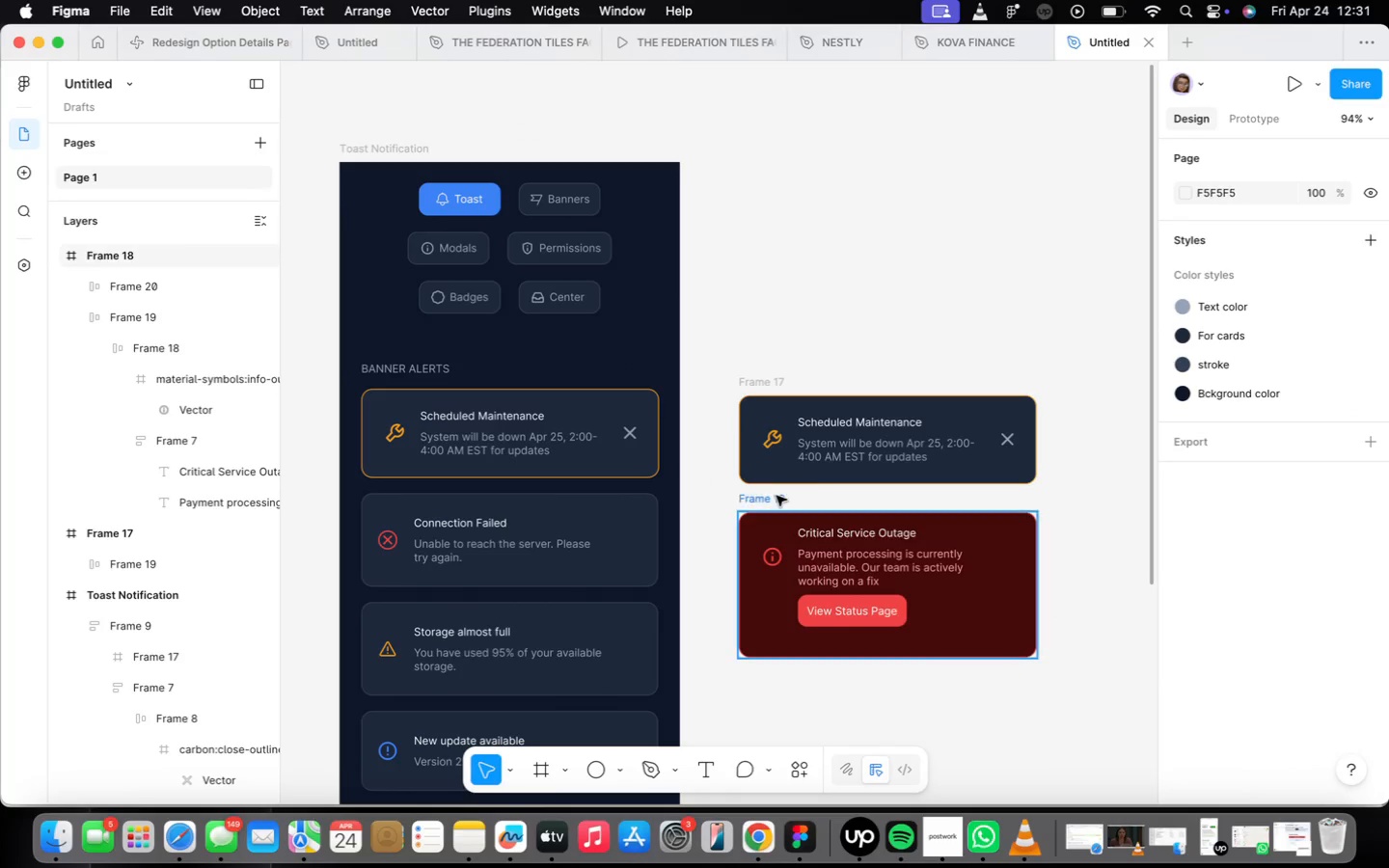 
left_click([776, 498])
 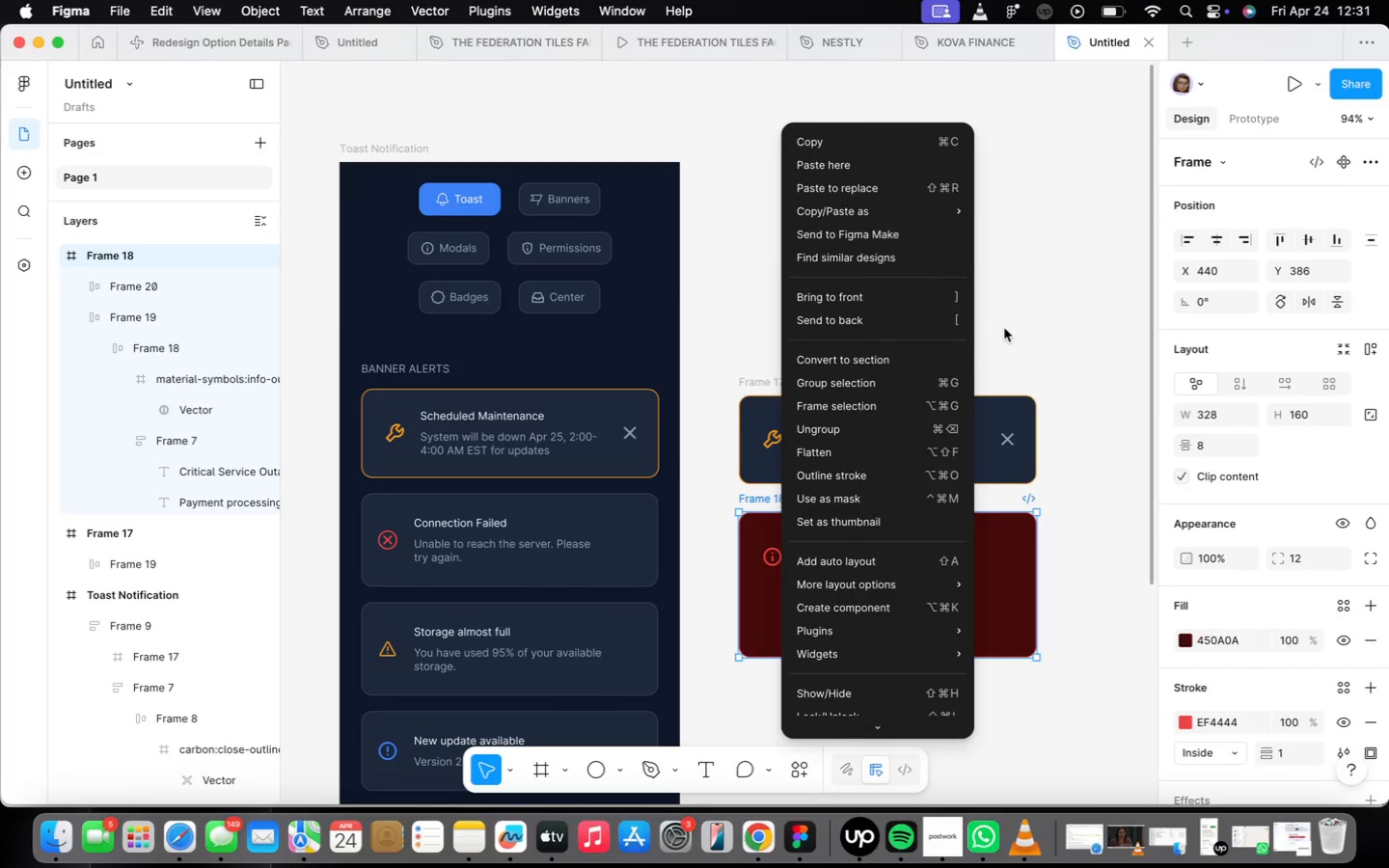 
left_click([859, 148])
 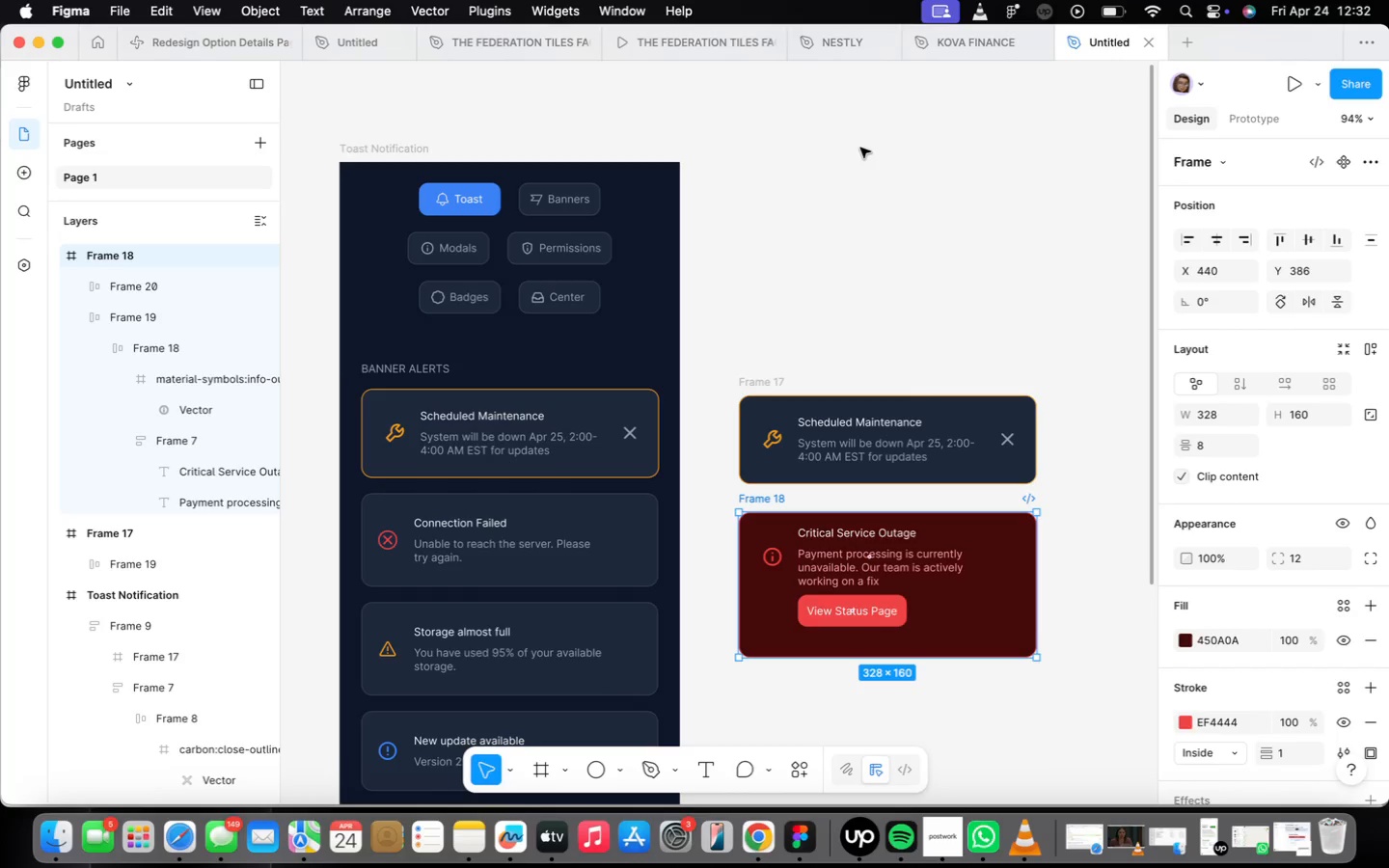 
wait(22.78)
 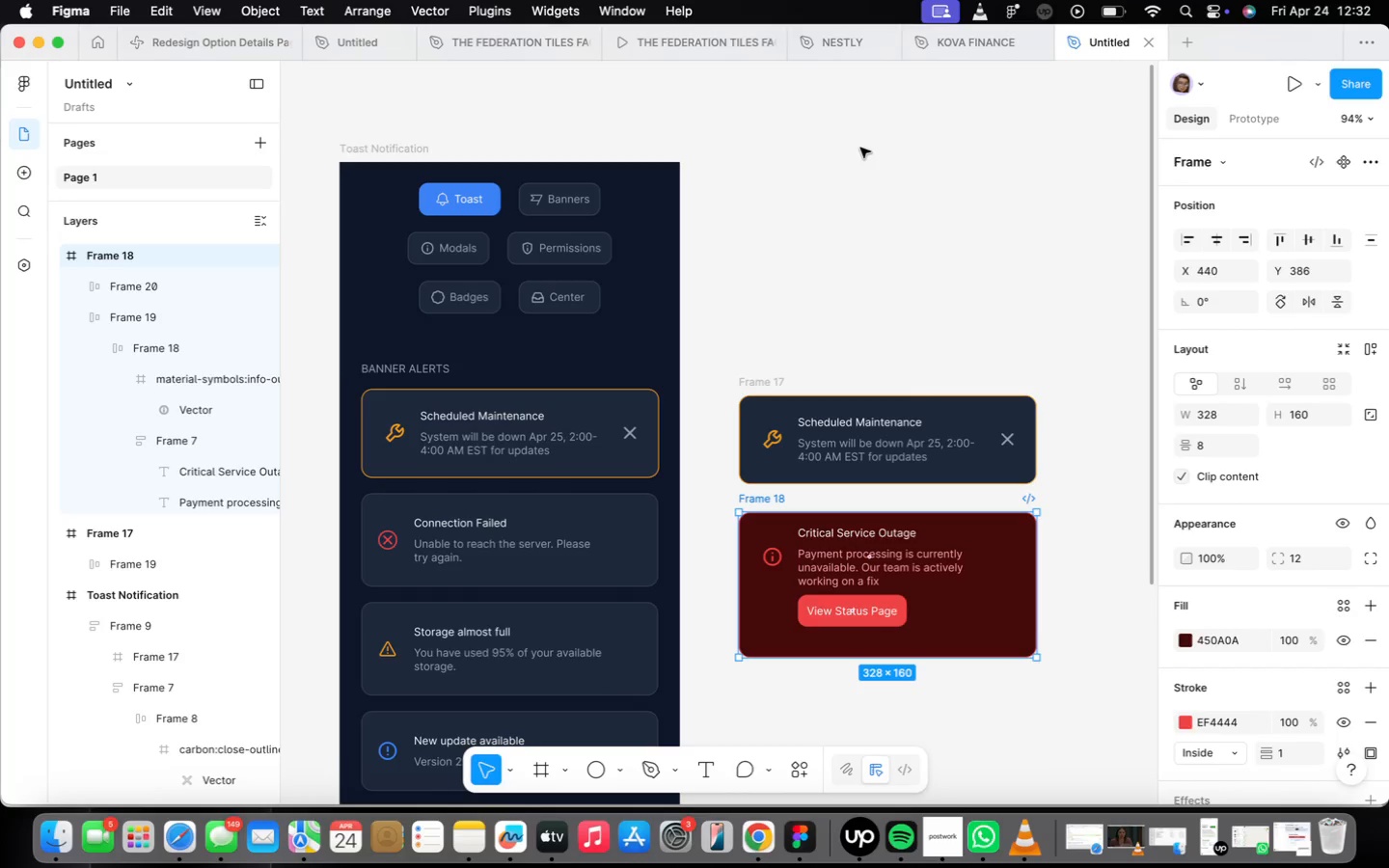 
double_click([506, 508])
 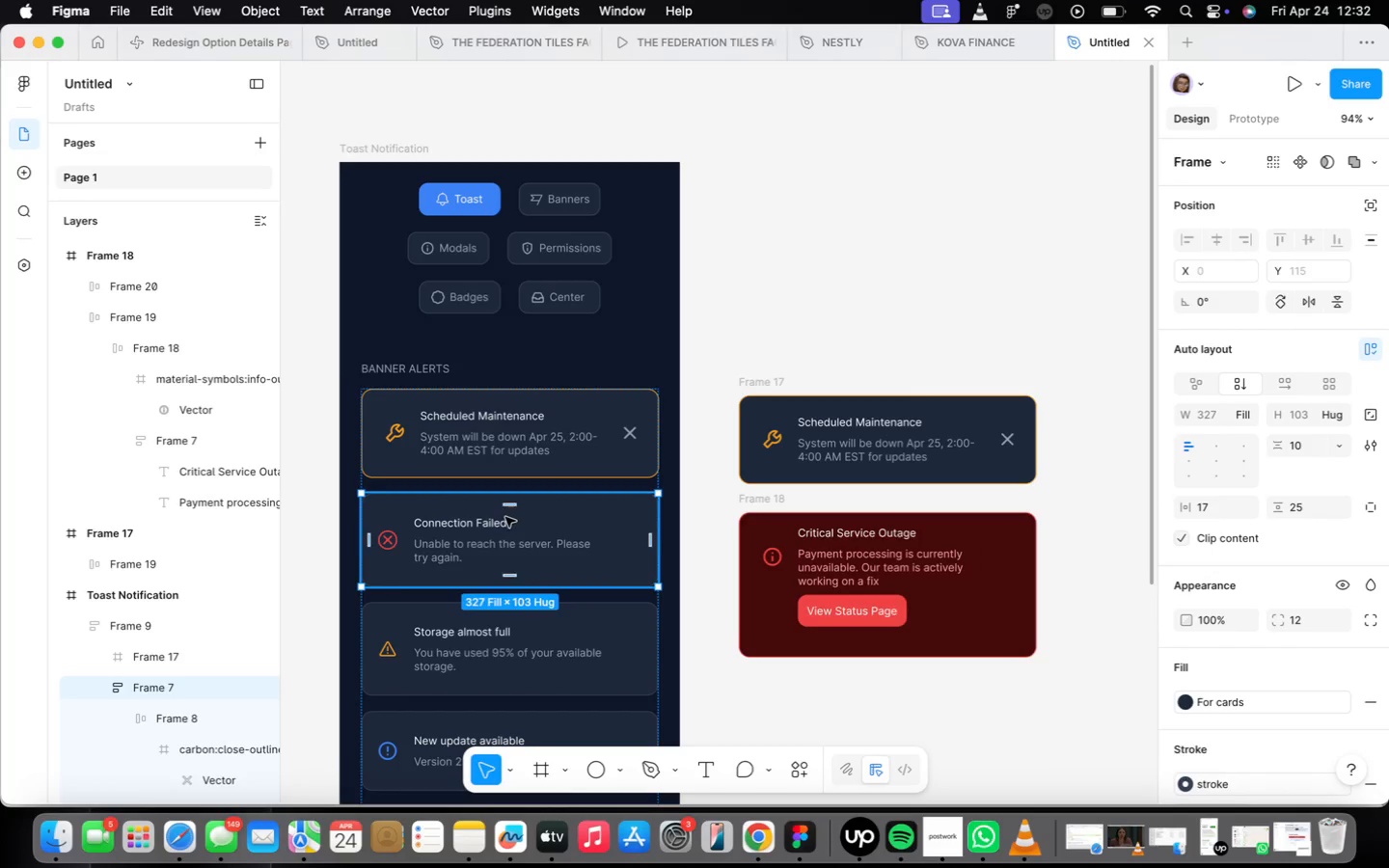 
right_click([503, 516])
 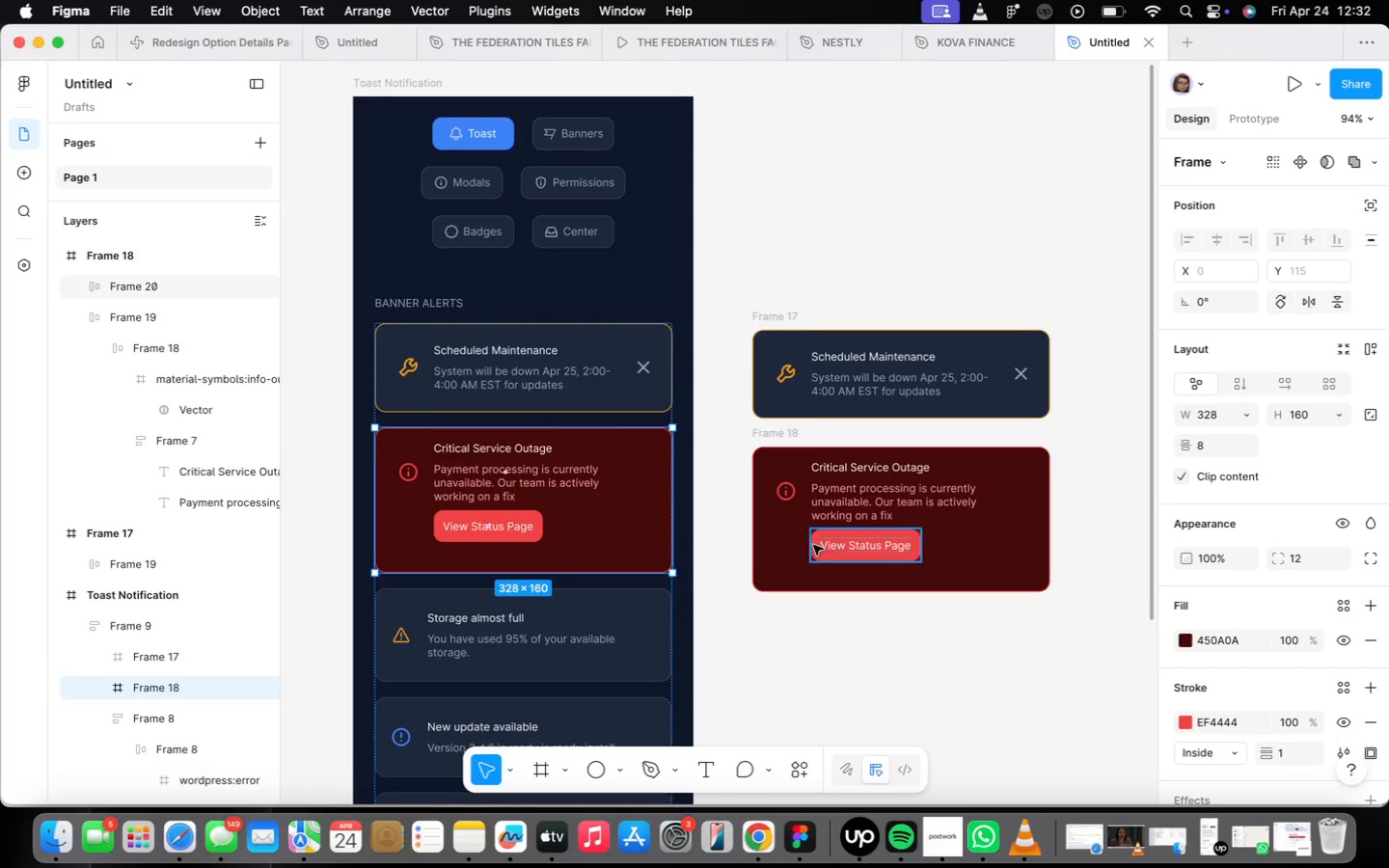 
scroll: coordinate [477, 529], scroll_direction: up, amount: 4.0
 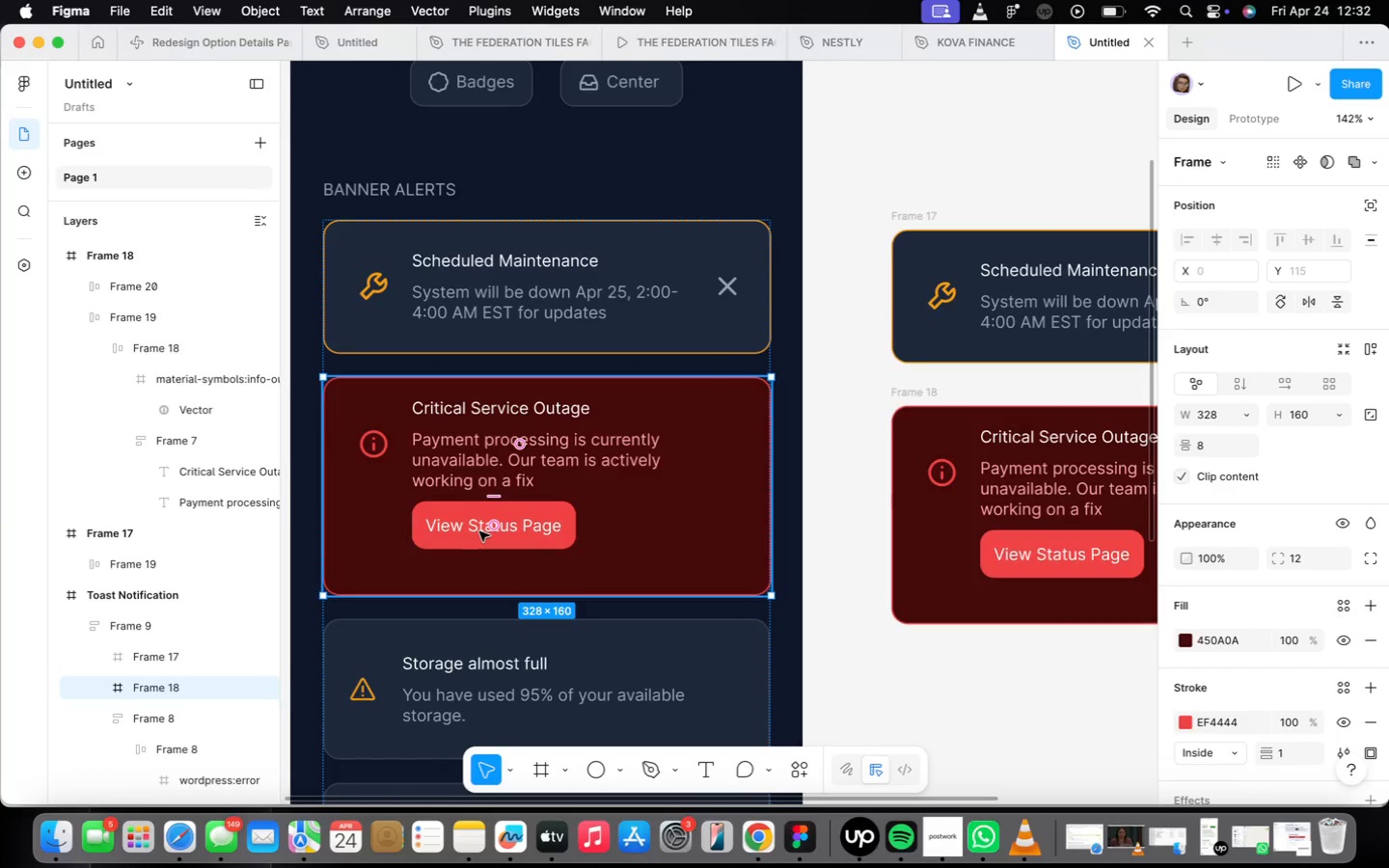 
double_click([479, 530])
 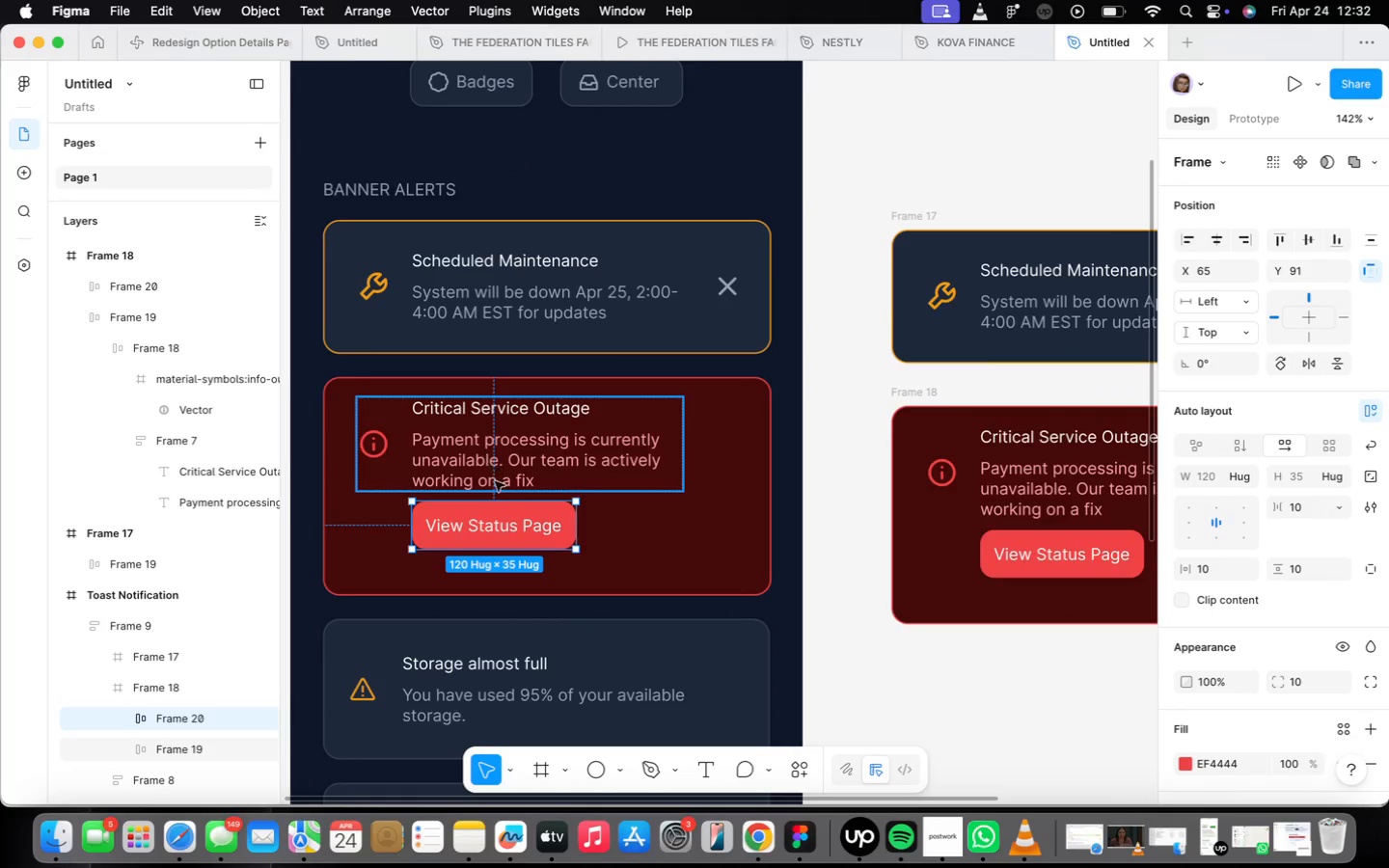 
left_click_drag(start_coordinate=[486, 516], to_coordinate=[489, 528])
 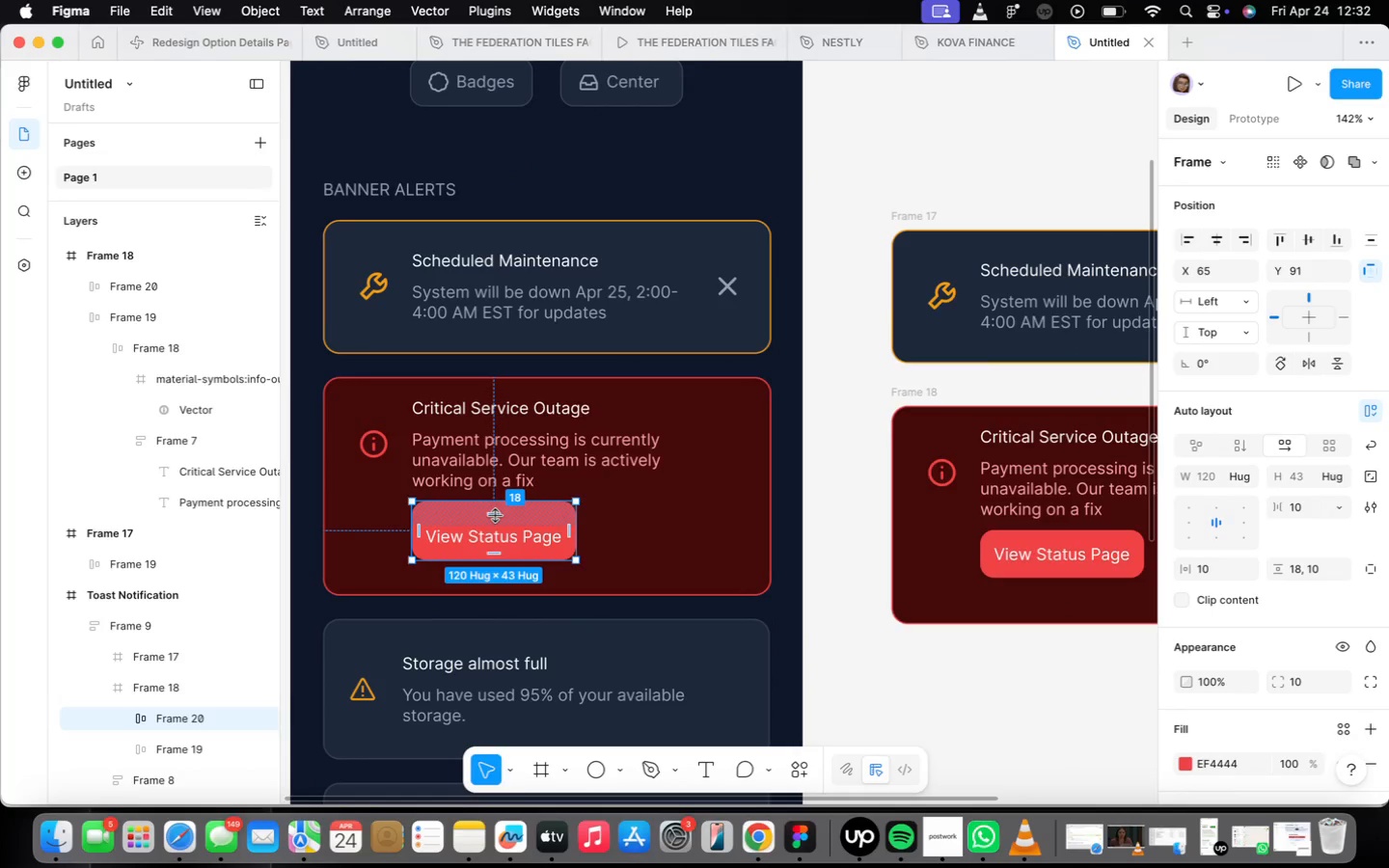 
key(Meta+CommandLeft)
 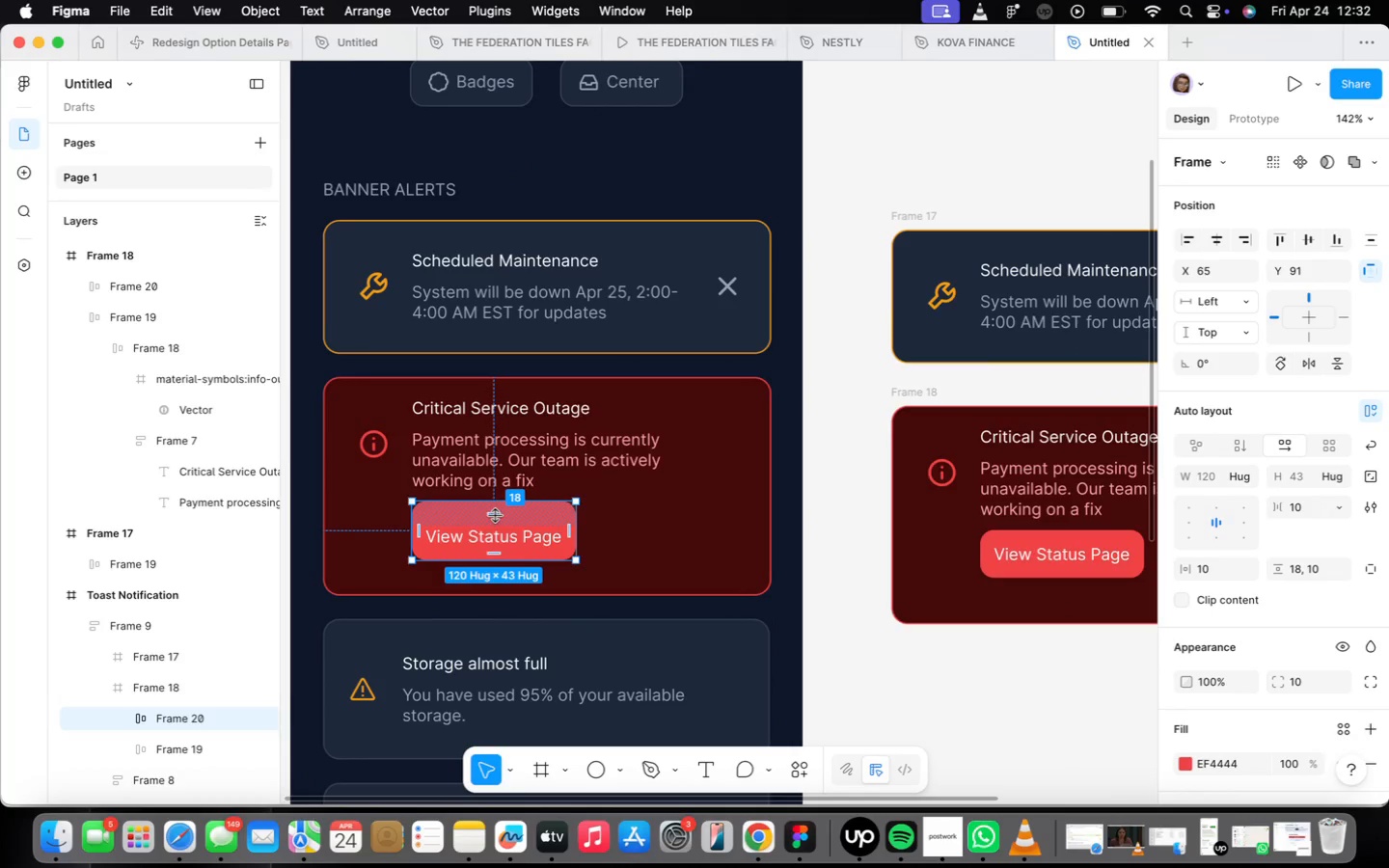 
key(Z)
 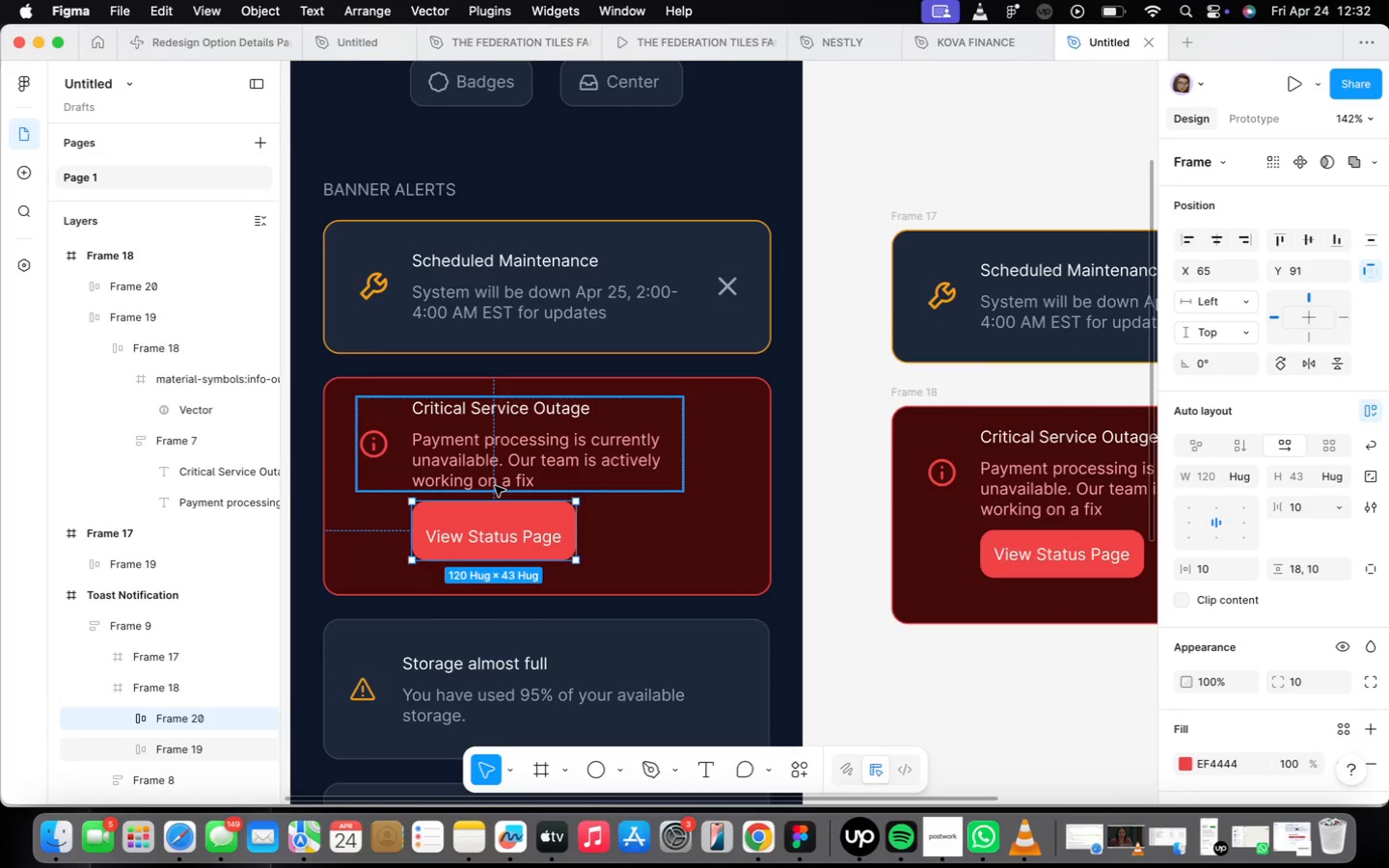 
key(Meta+CommandLeft)
 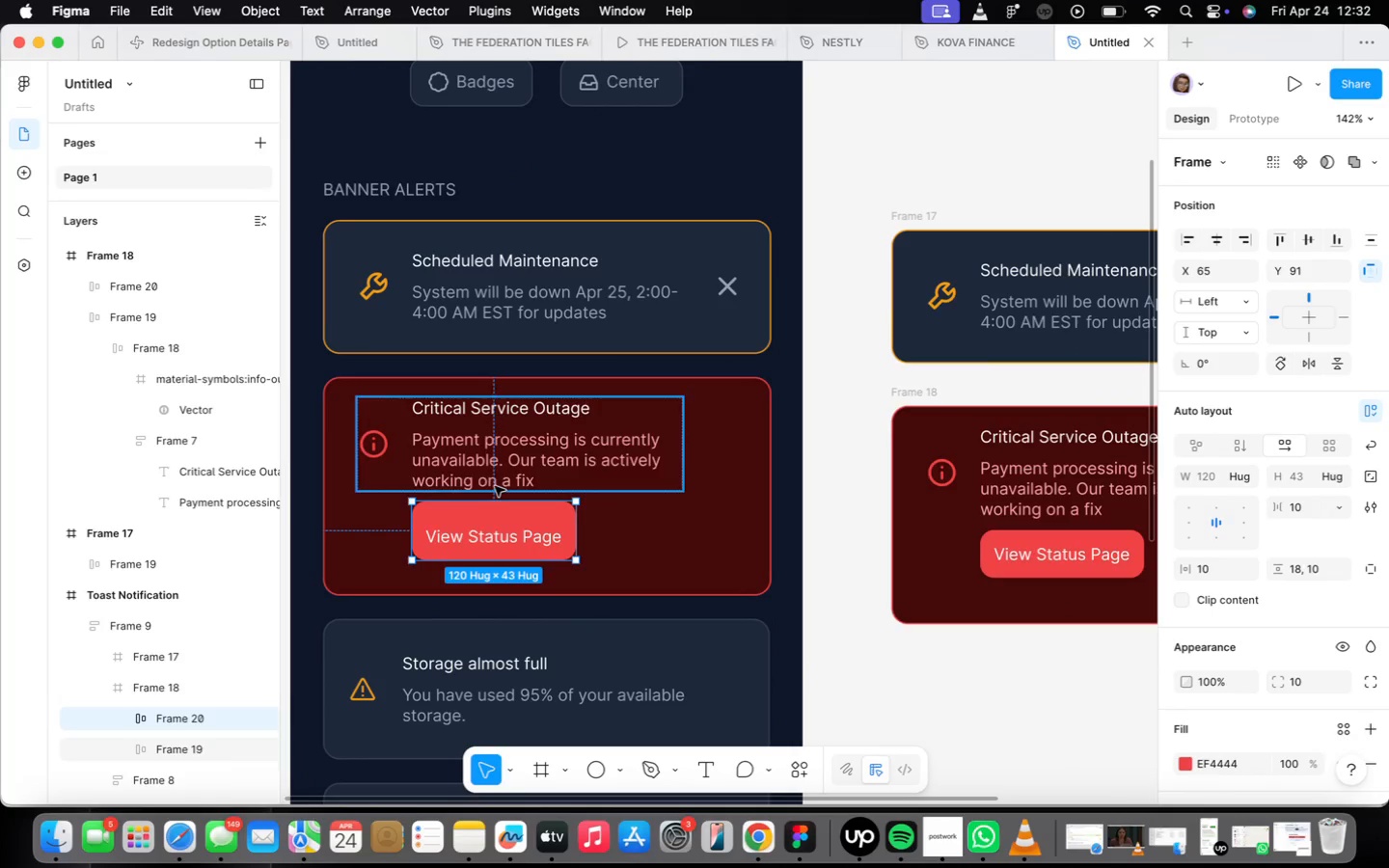 
key(Meta+Z)
 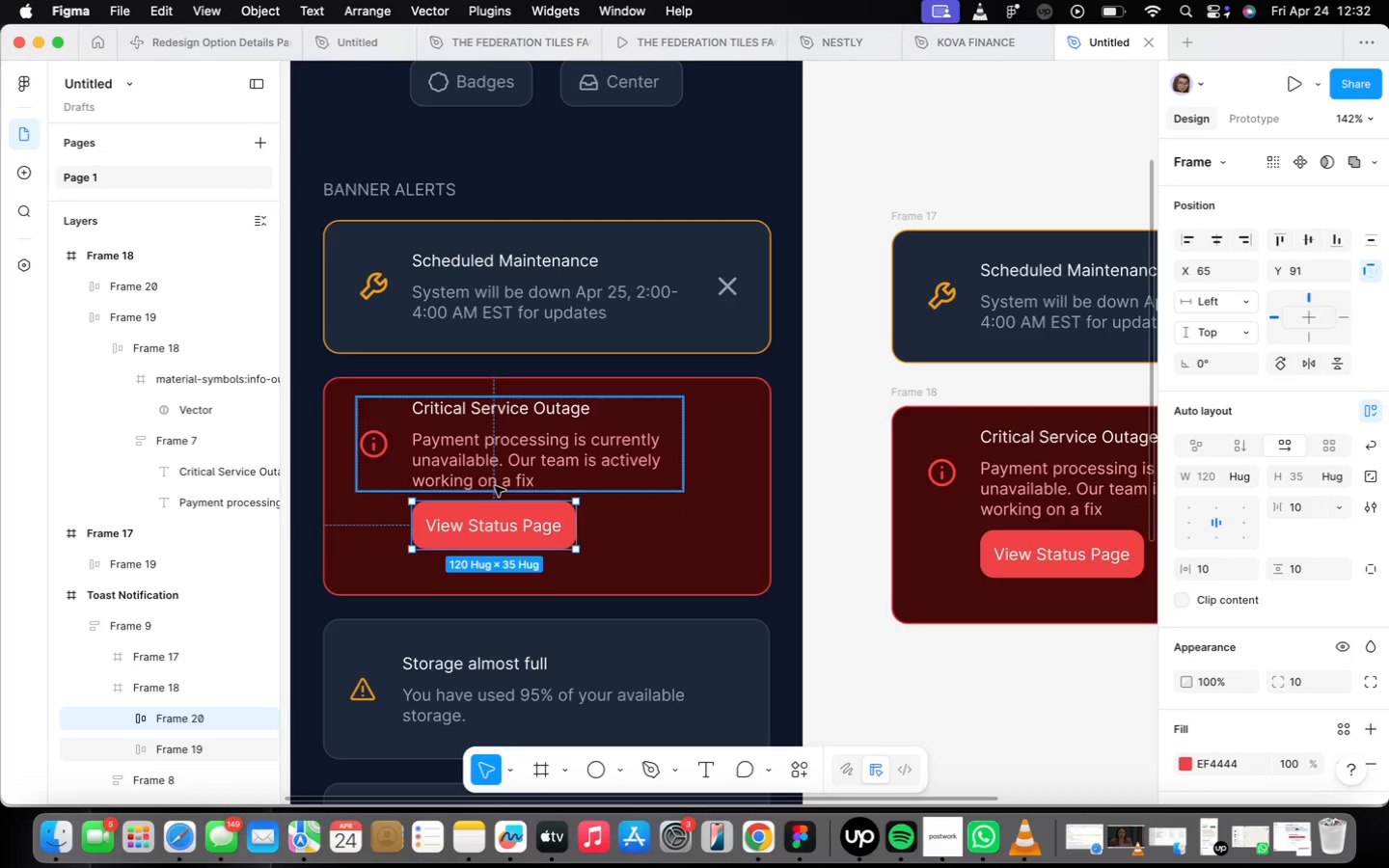 
wait(15.71)
 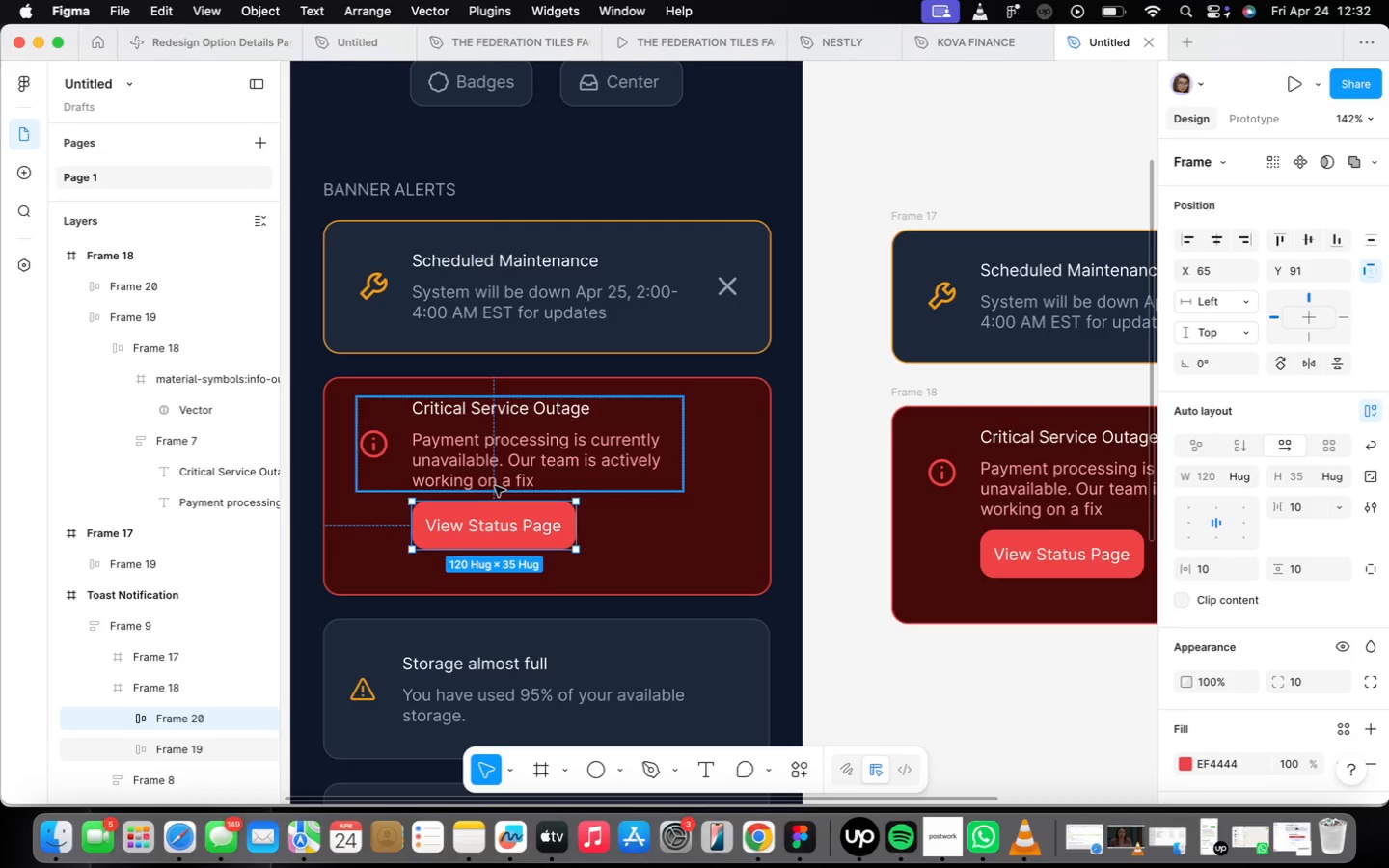 
hold_key(key=ShiftLeft, duration=0.52)
 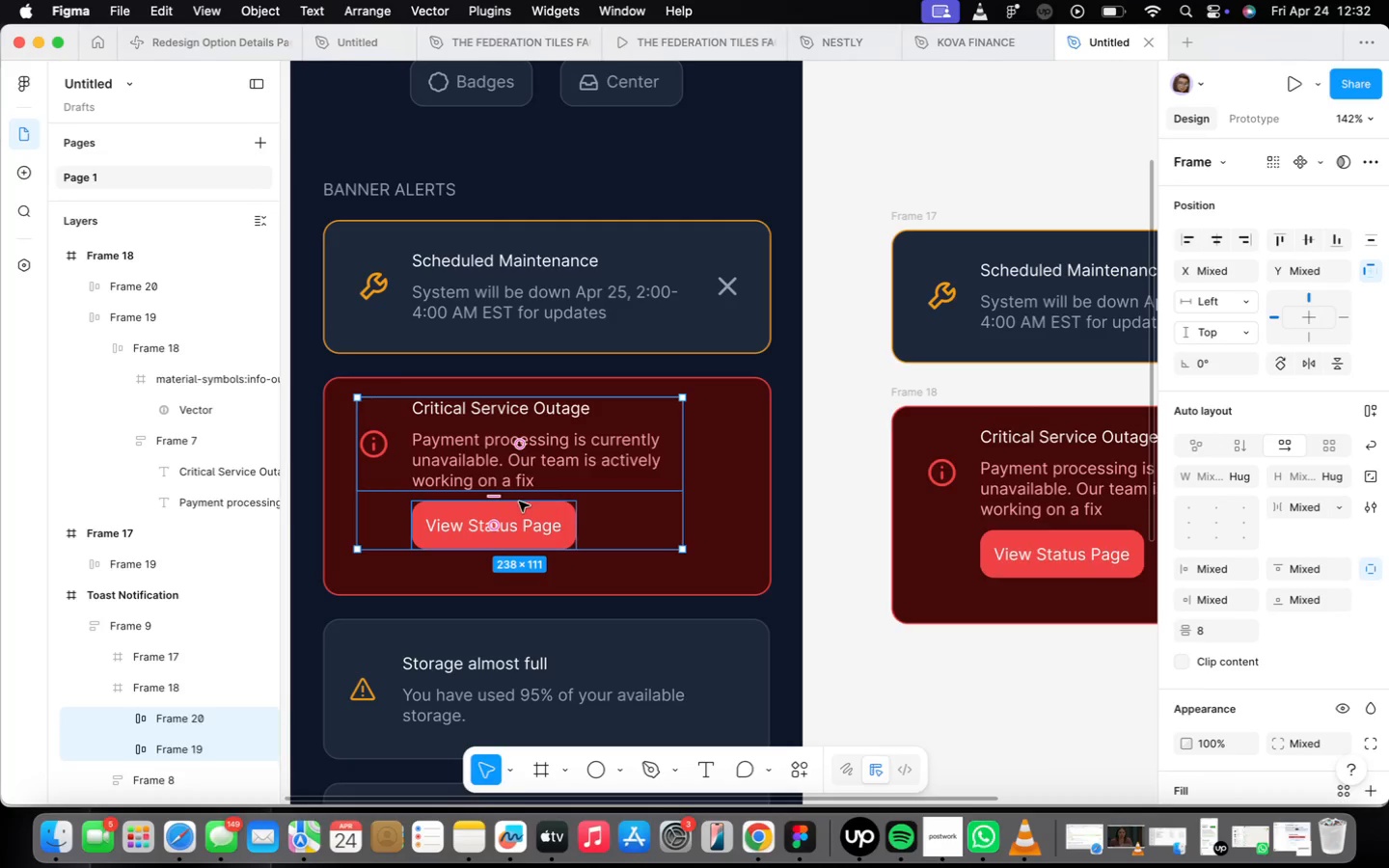 
left_click([526, 537])
 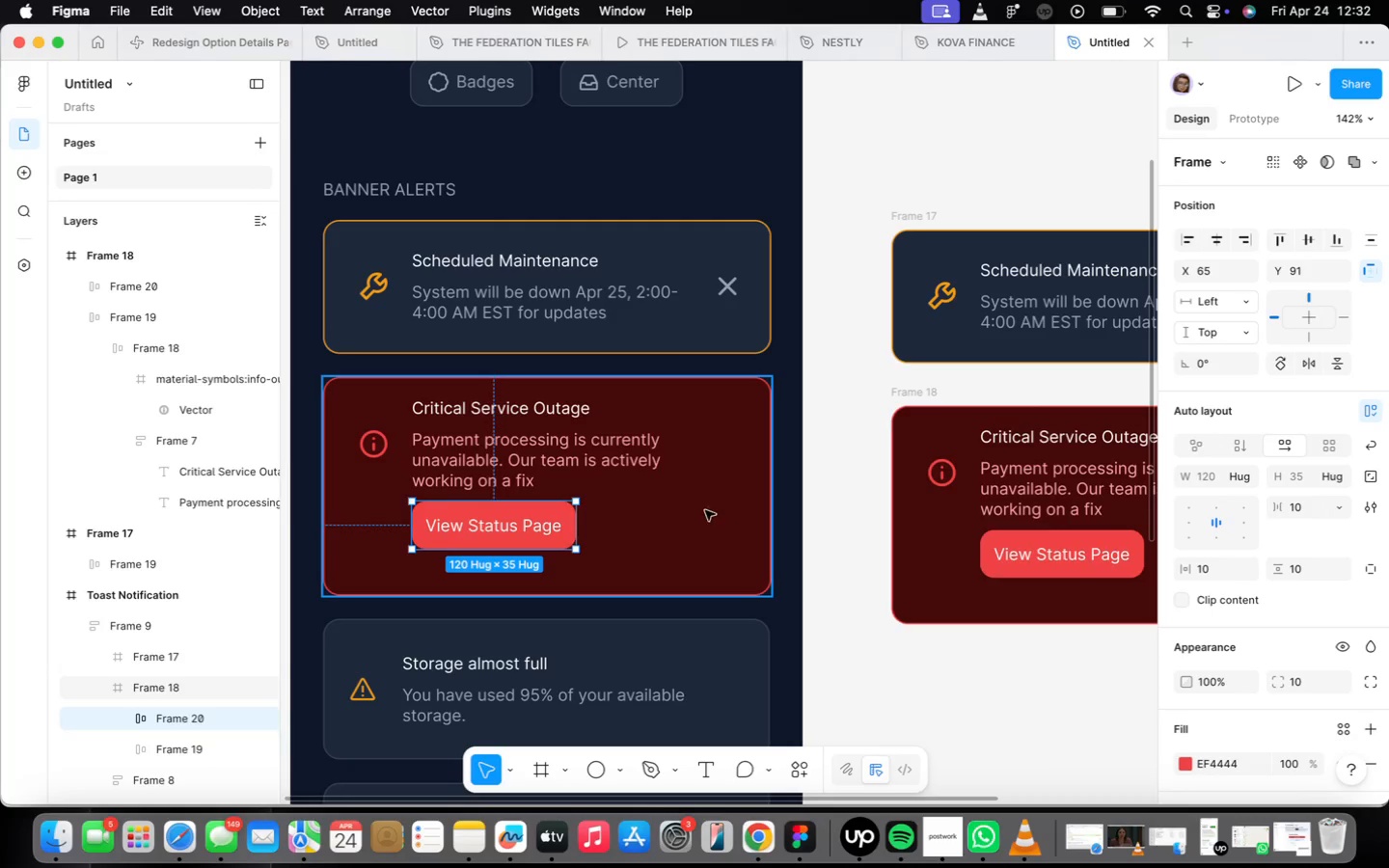 
left_click([725, 510])
 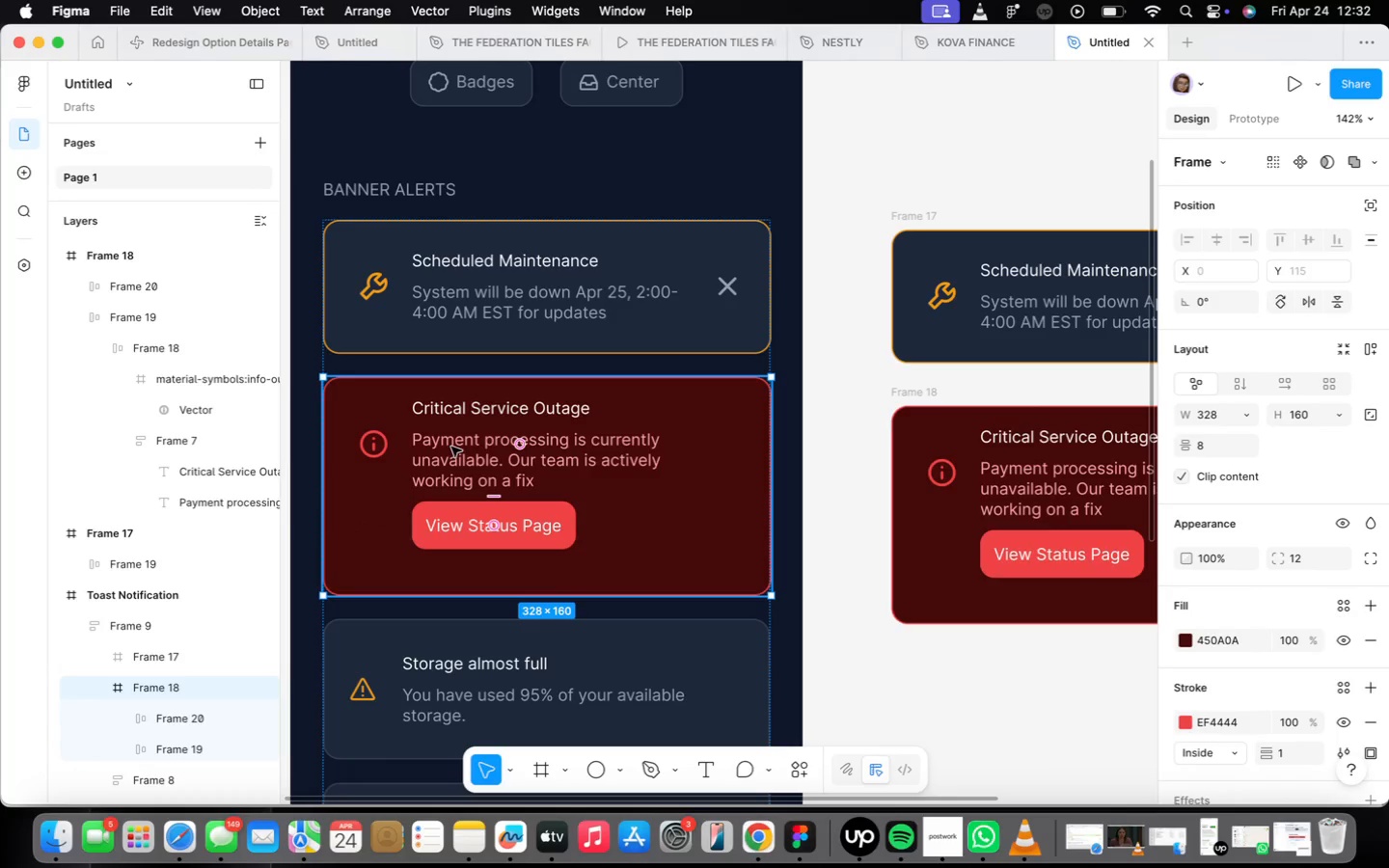 
double_click([451, 447])
 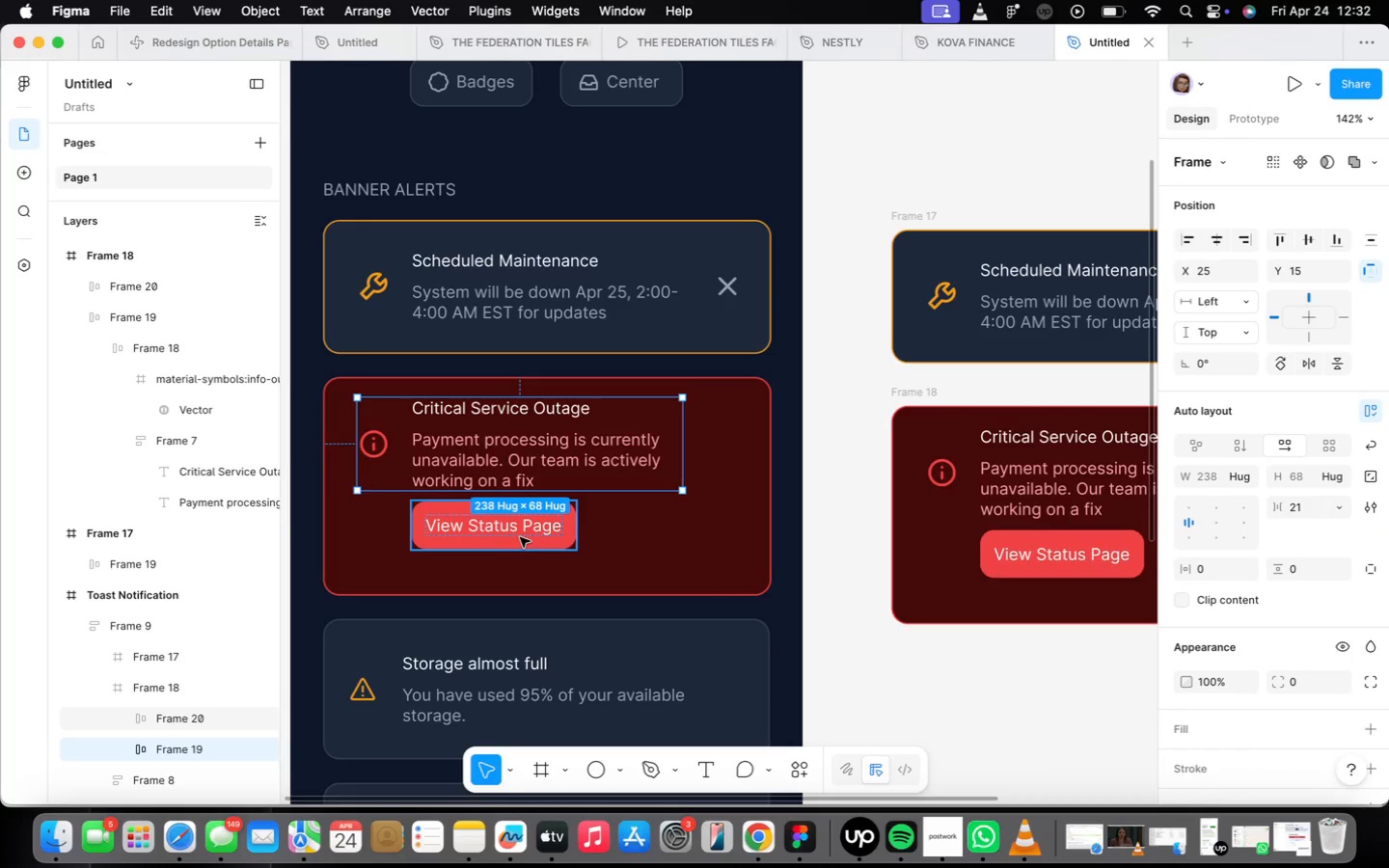 
left_click([521, 535])
 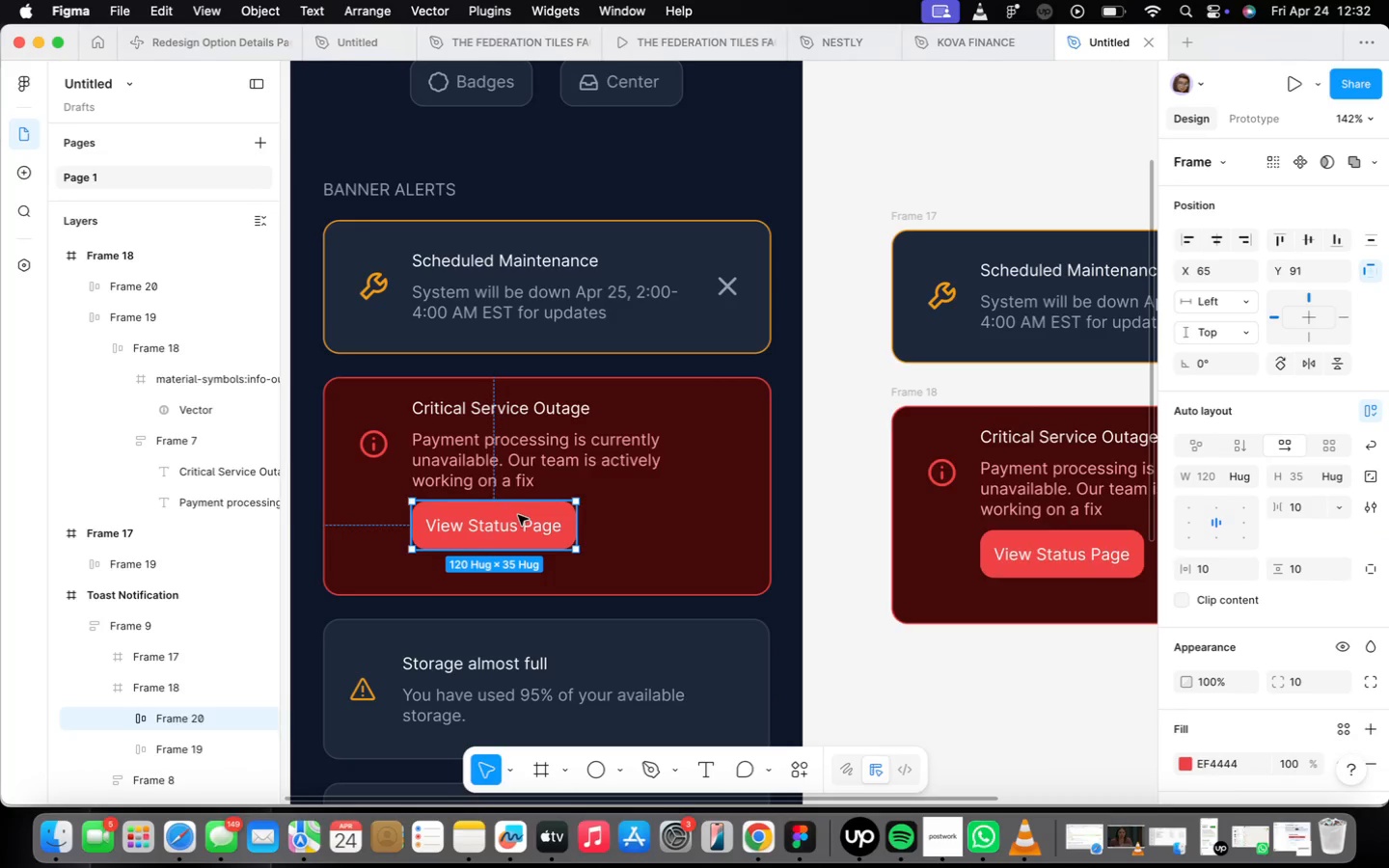 
hold_key(key=ShiftLeft, duration=0.43)
left_click([534, 475])
 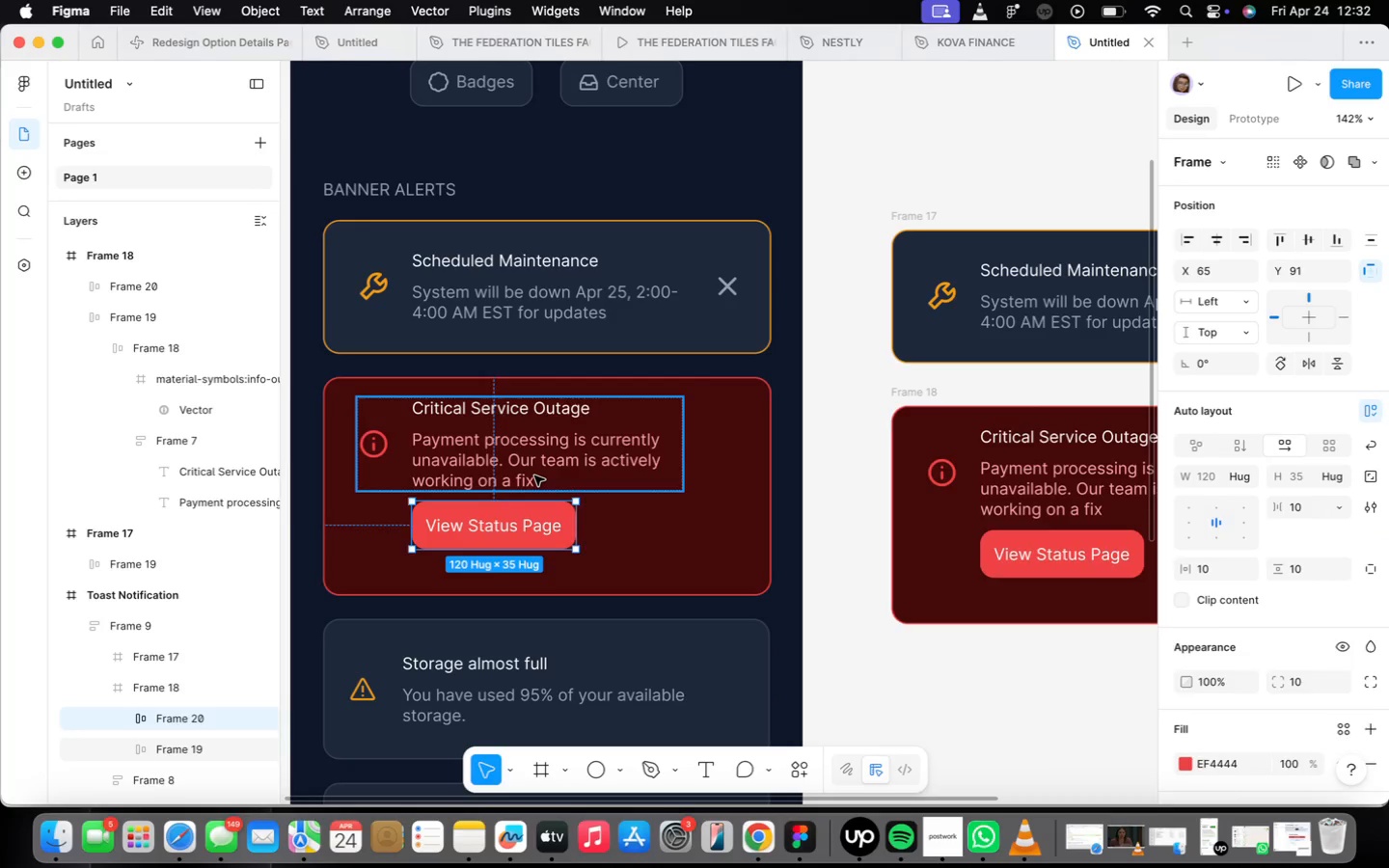 
key(Shift+ShiftLeft)
 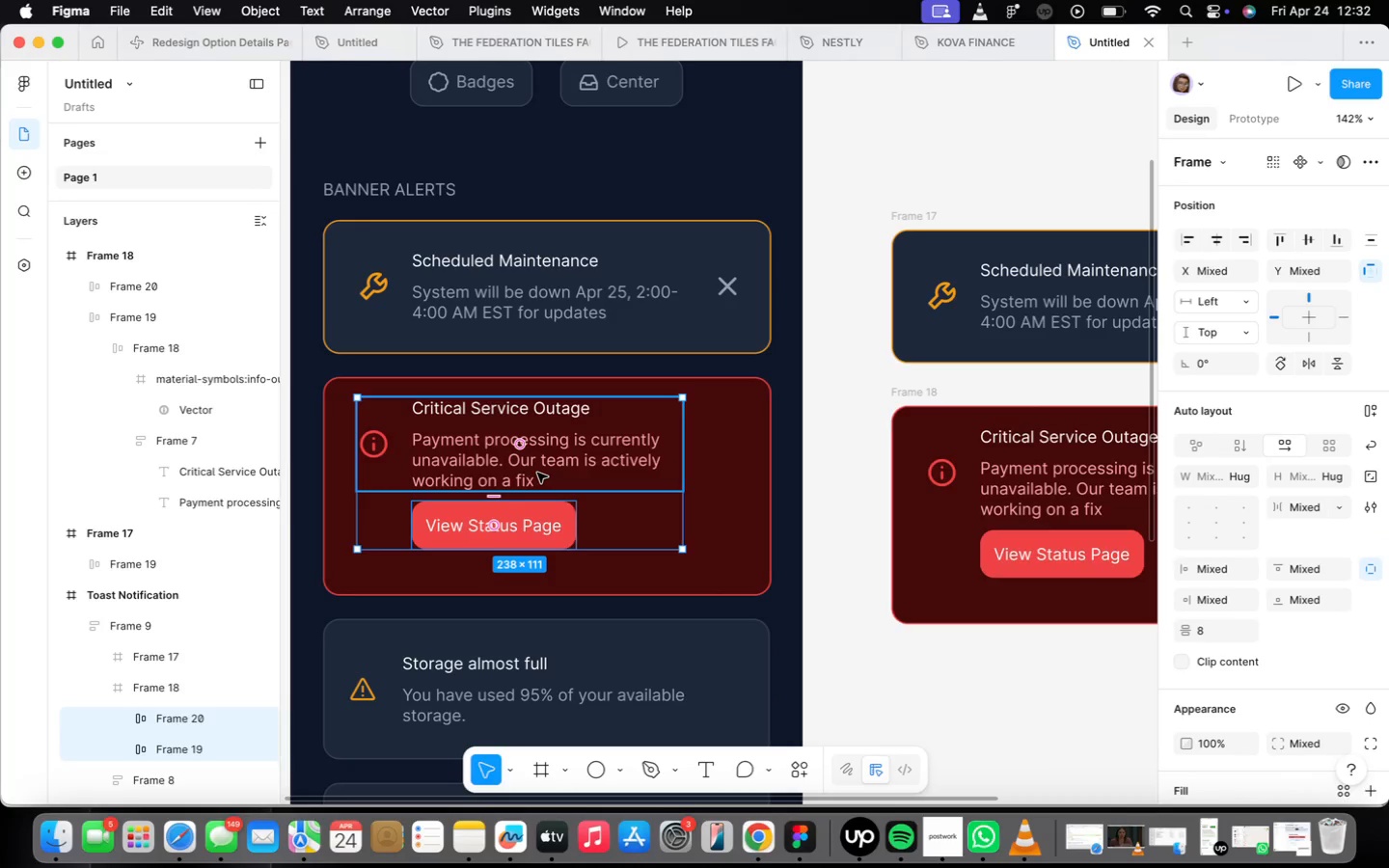 
key(Shift+A)
 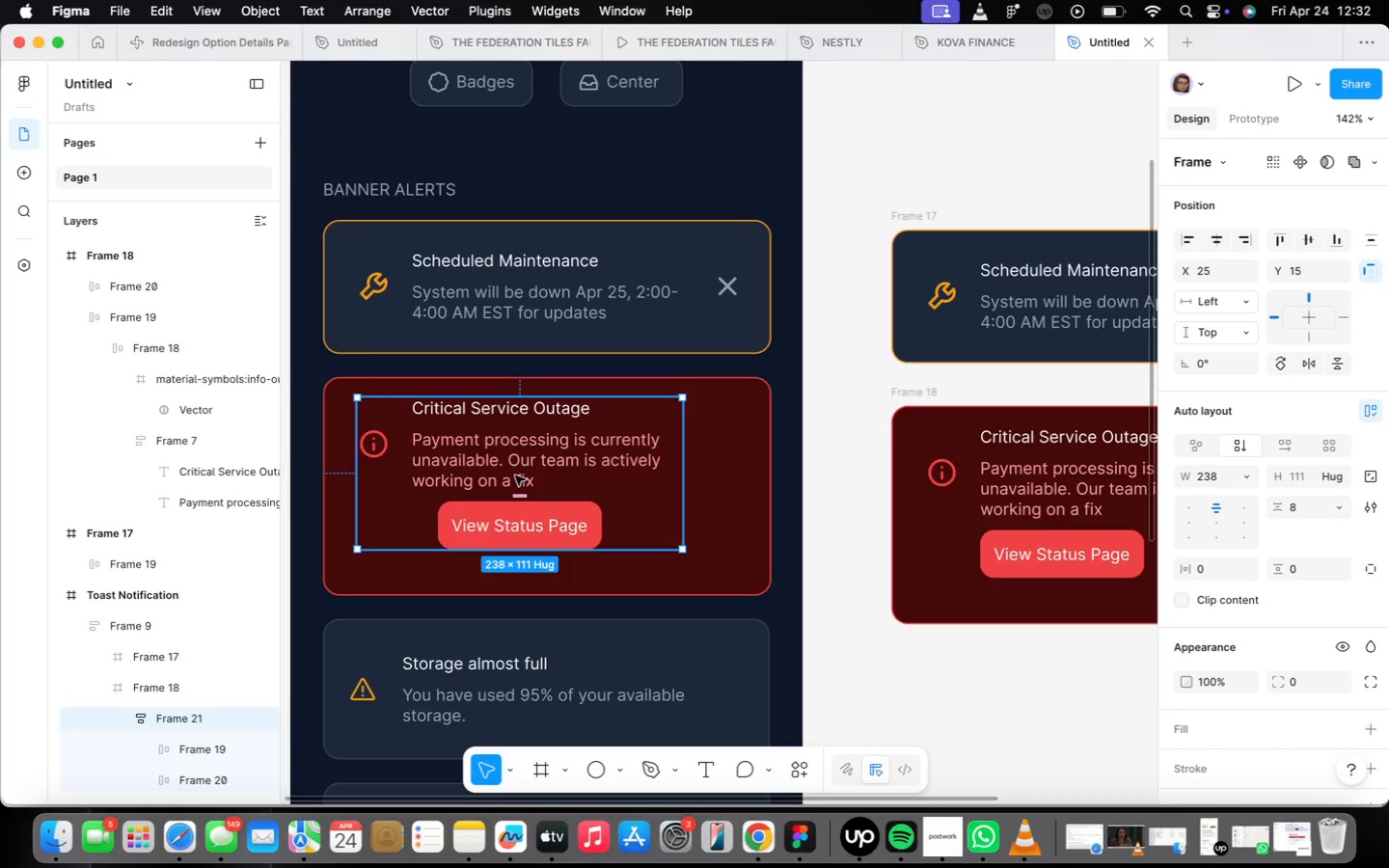 
left_click_drag(start_coordinate=[564, 448], to_coordinate=[563, 454])
 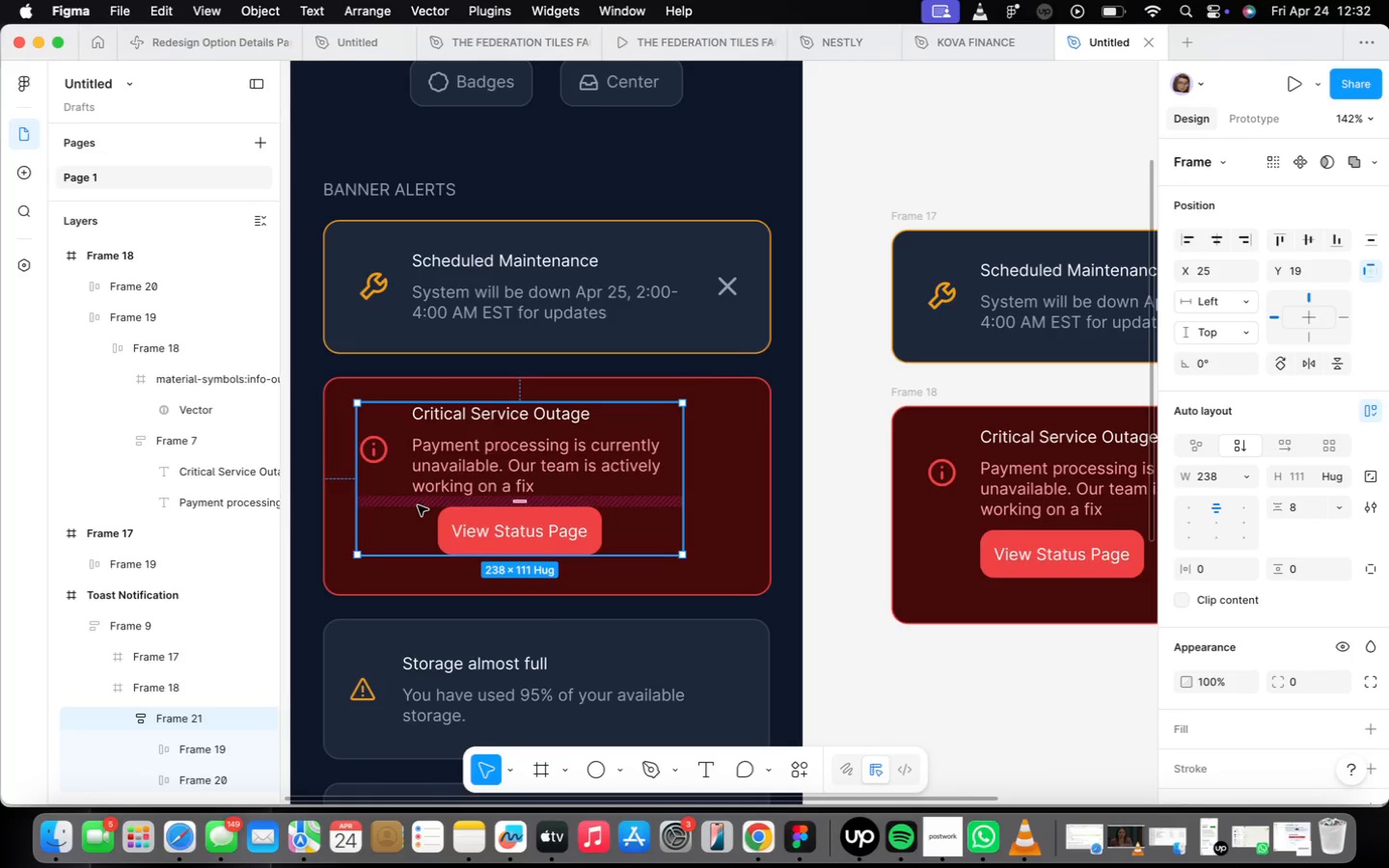 
left_click([431, 458])
 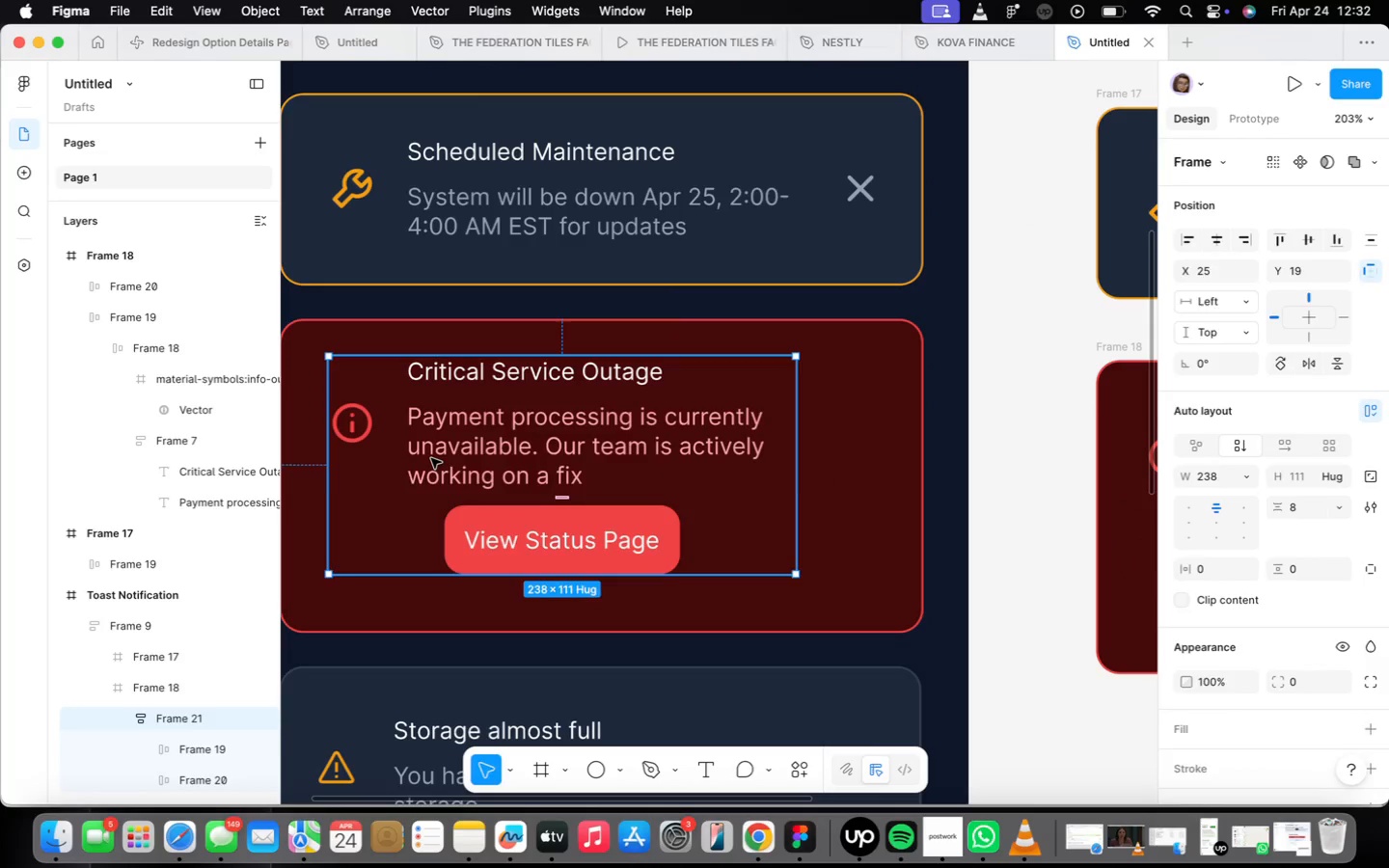 
scroll: coordinate [424, 509], scroll_direction: up, amount: 3.0
 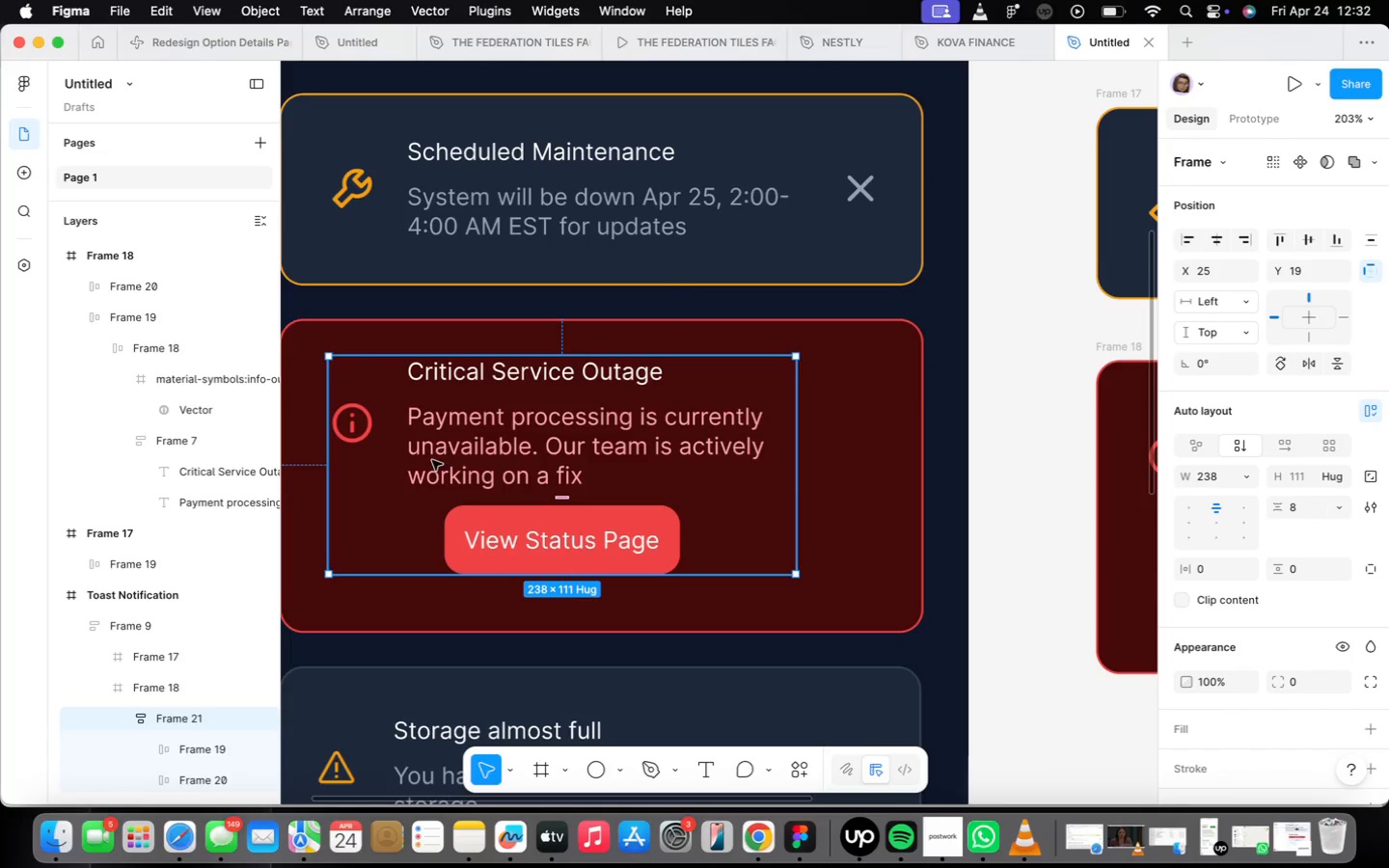 
double_click([431, 458])
 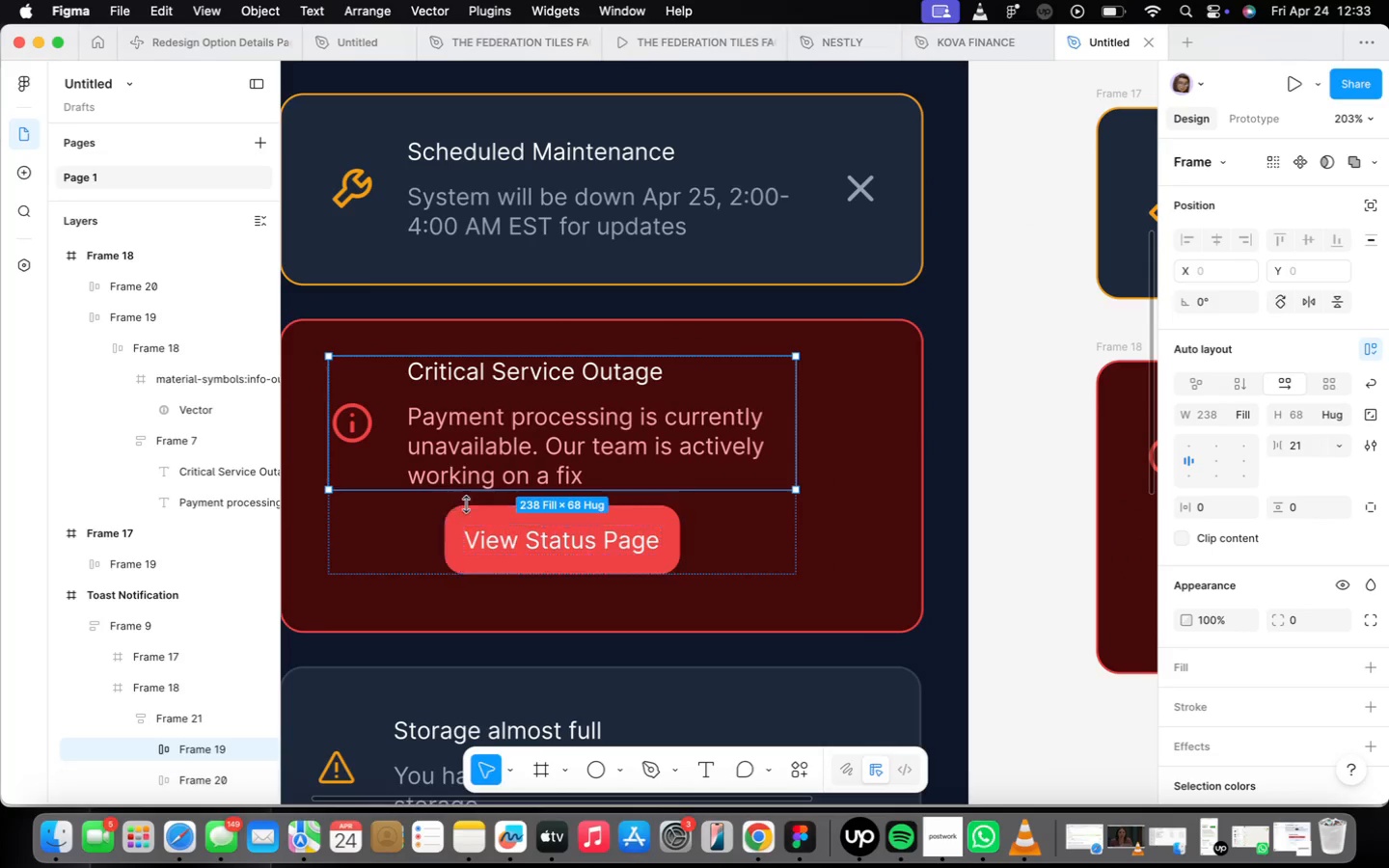 
left_click([460, 517])
 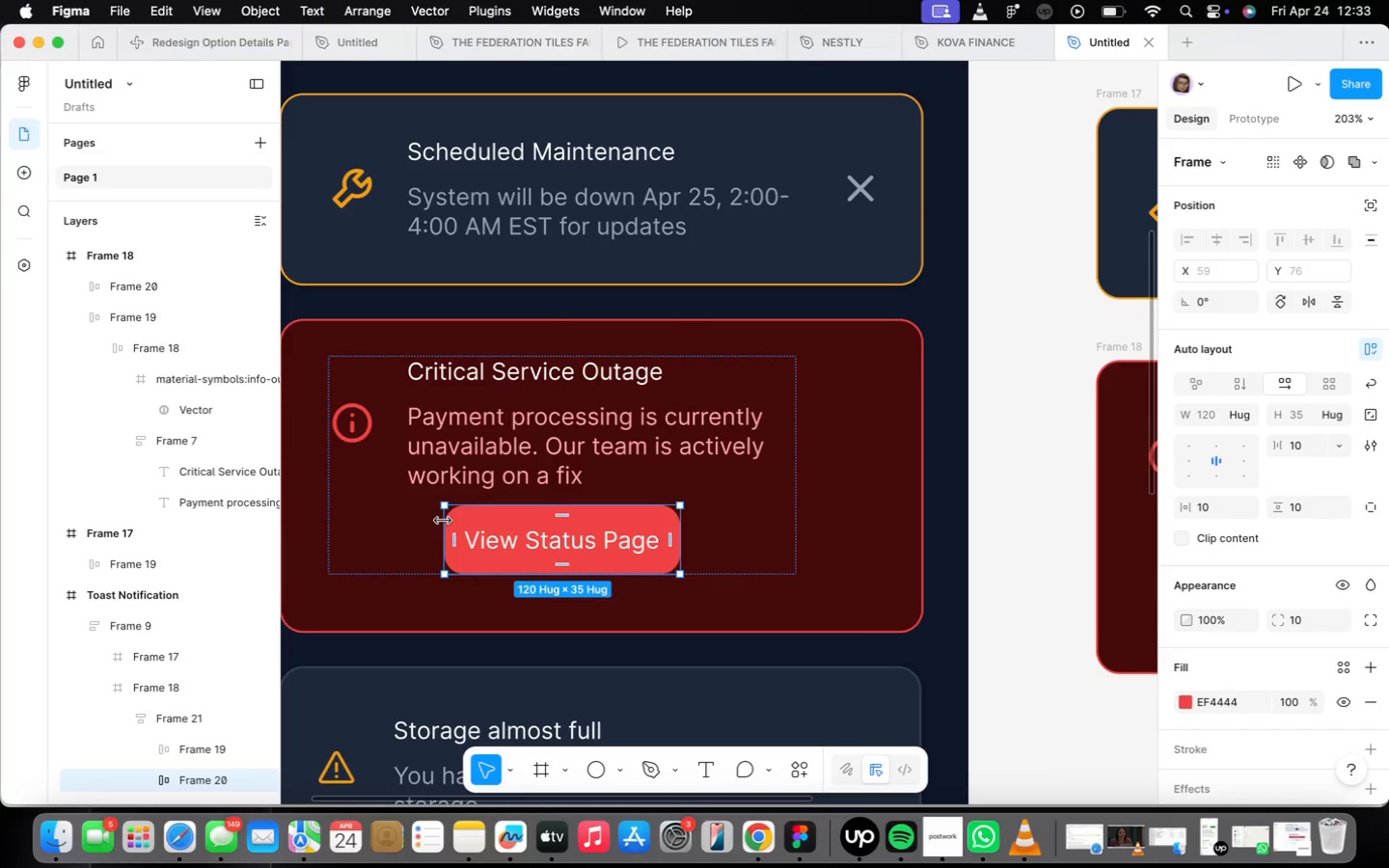 
left_click_drag(start_coordinate=[446, 520], to_coordinate=[404, 521])
 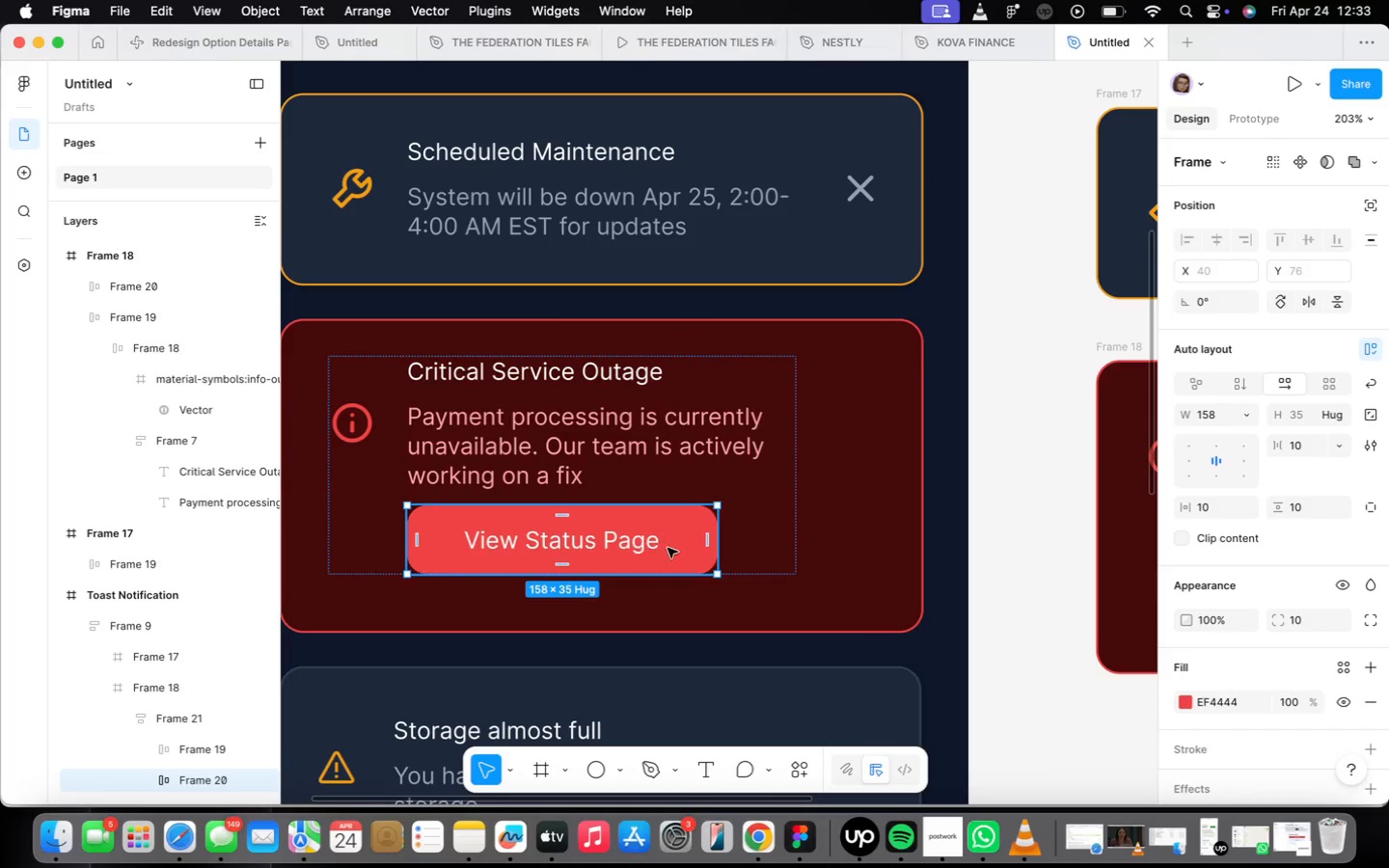 
left_click([717, 522])
 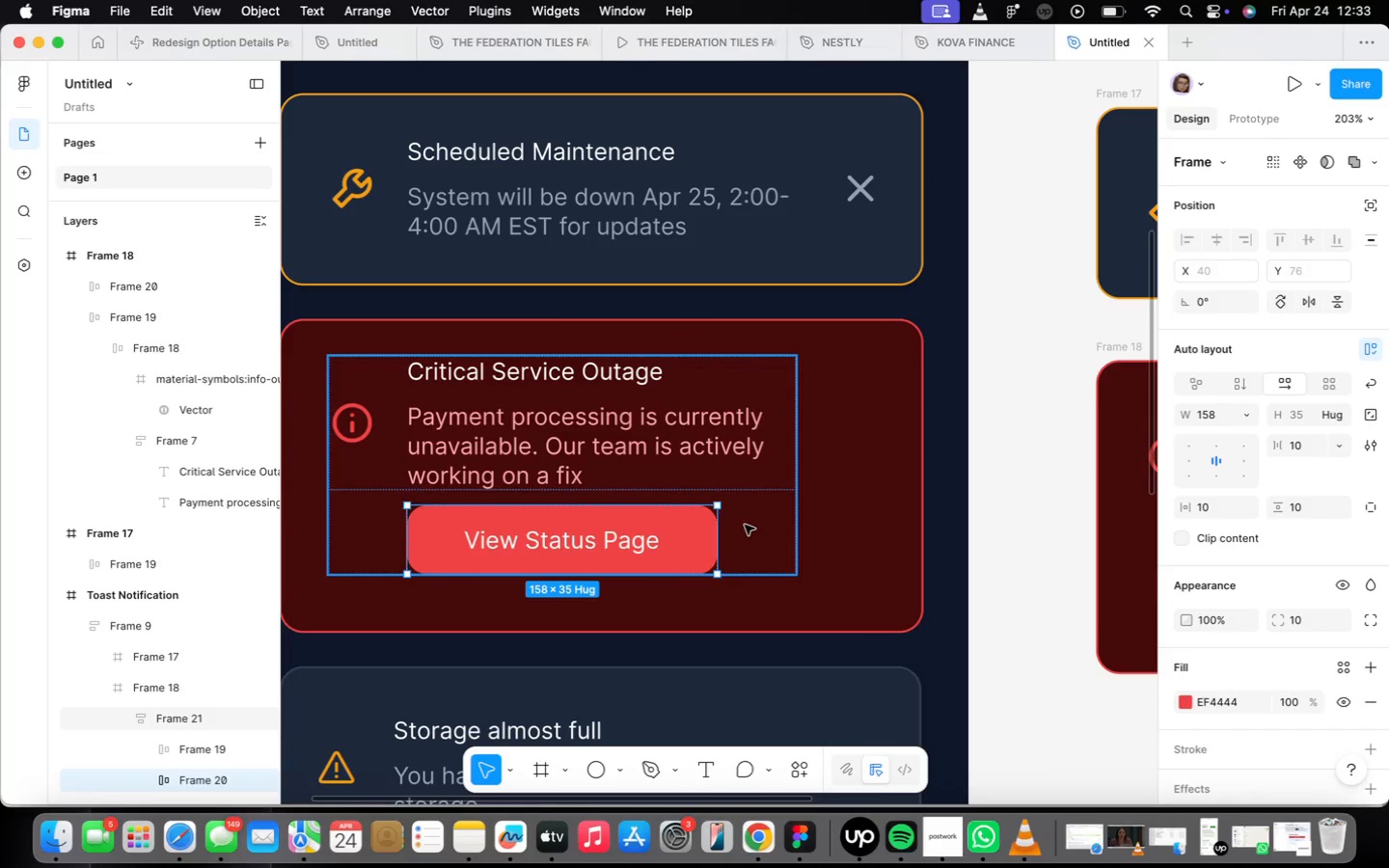 
left_click([745, 525])
 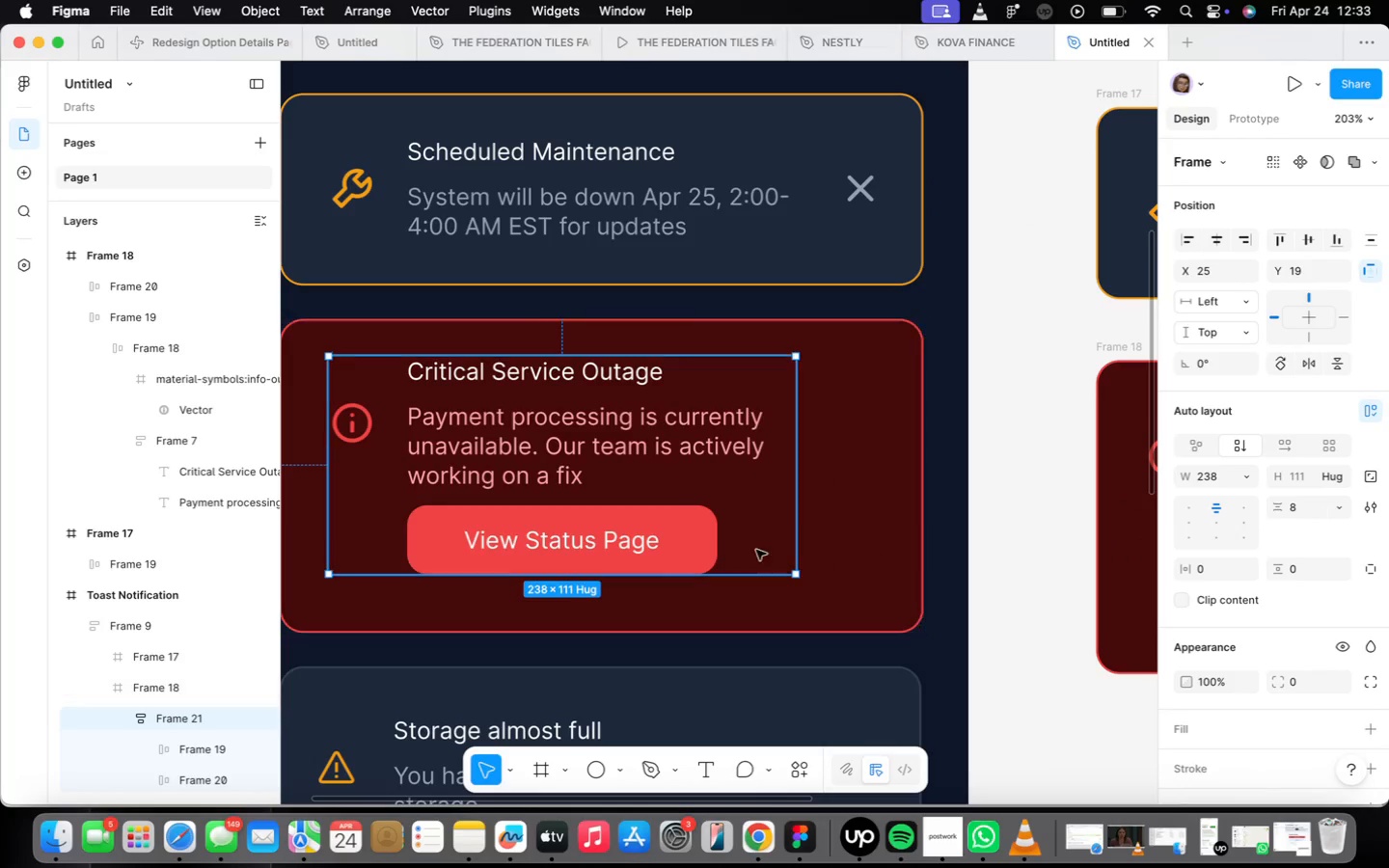 
left_click([776, 593])
 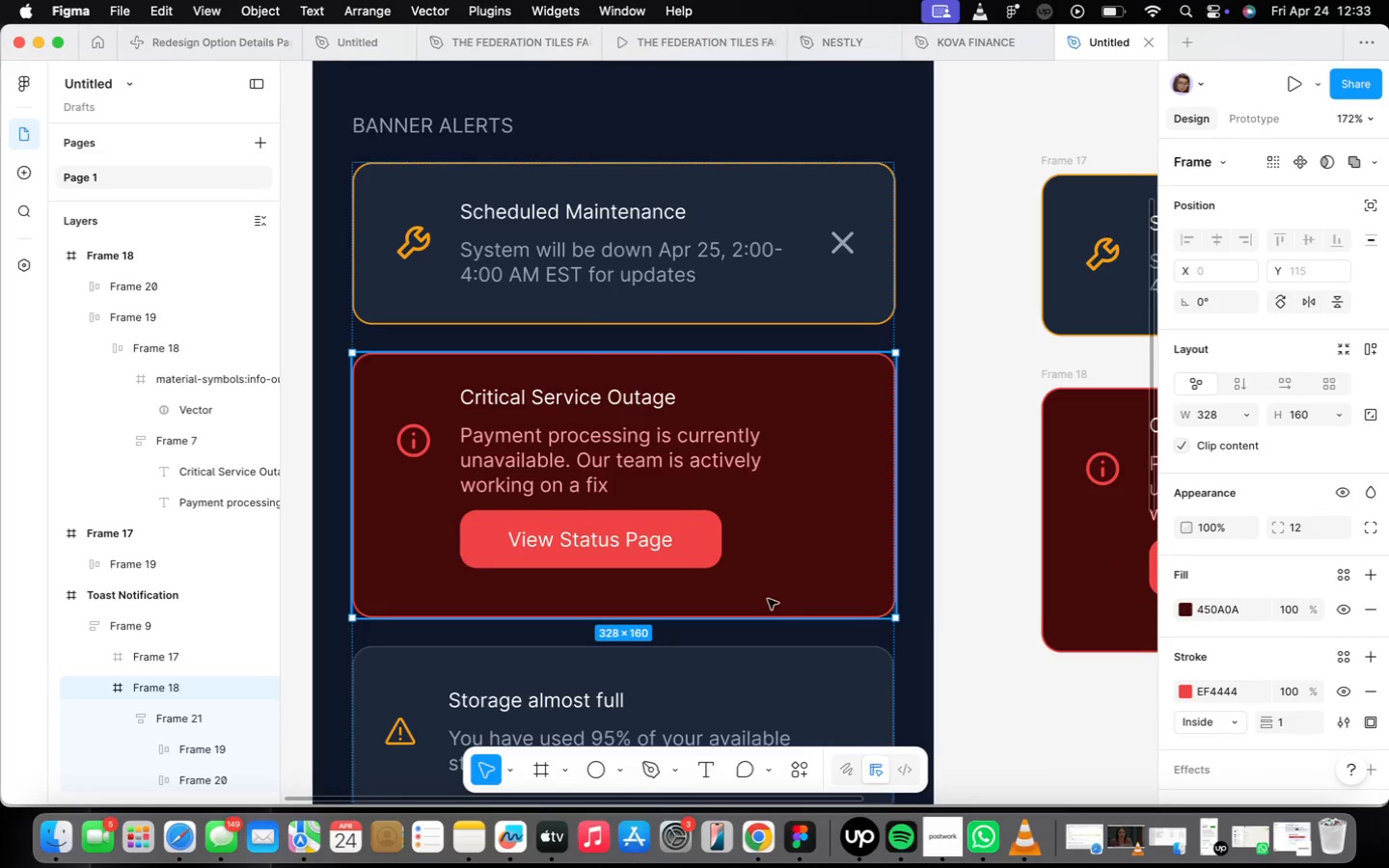 
scroll: coordinate [735, 655], scroll_direction: down, amount: 10.0
 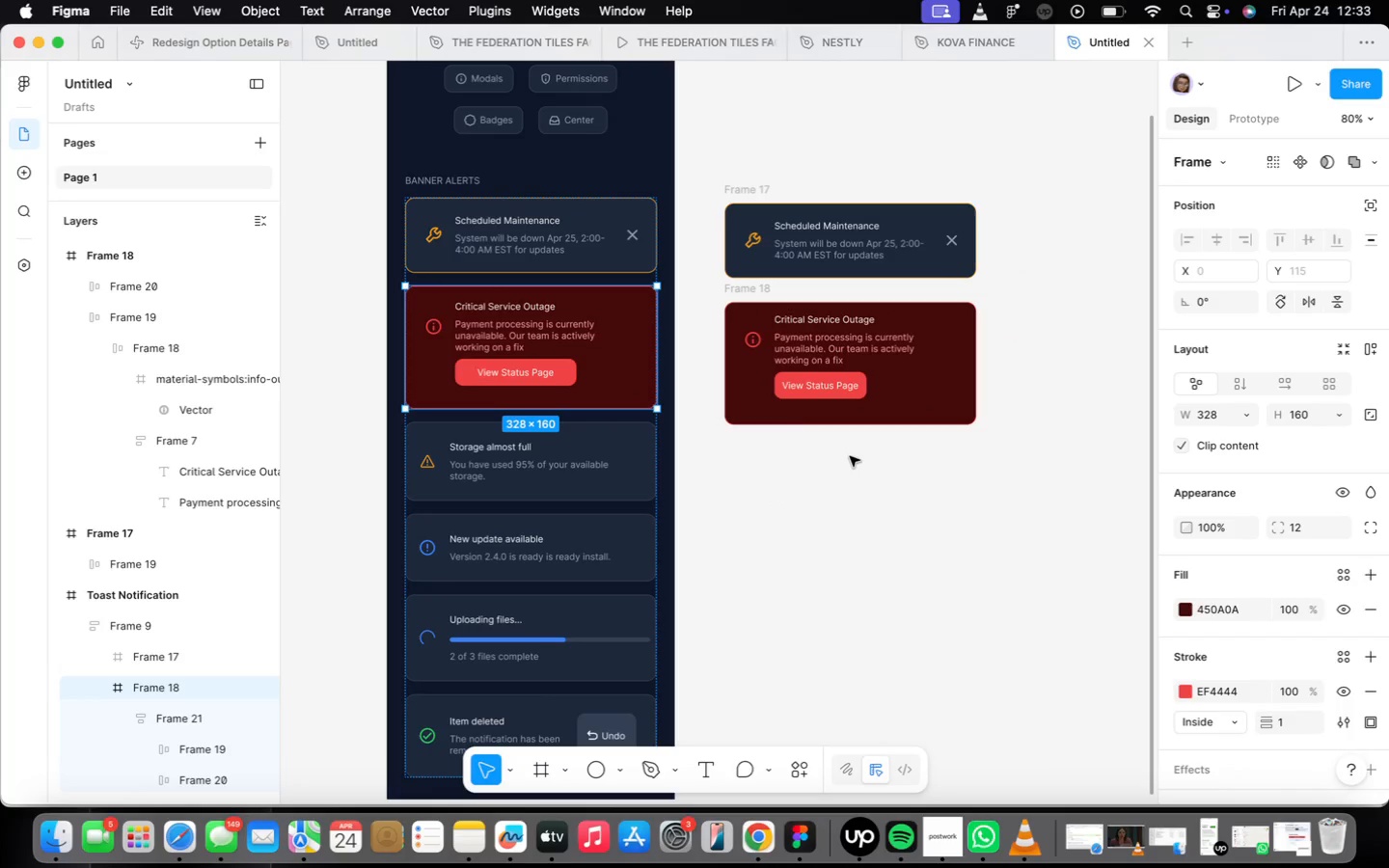 
wait(7.46)
 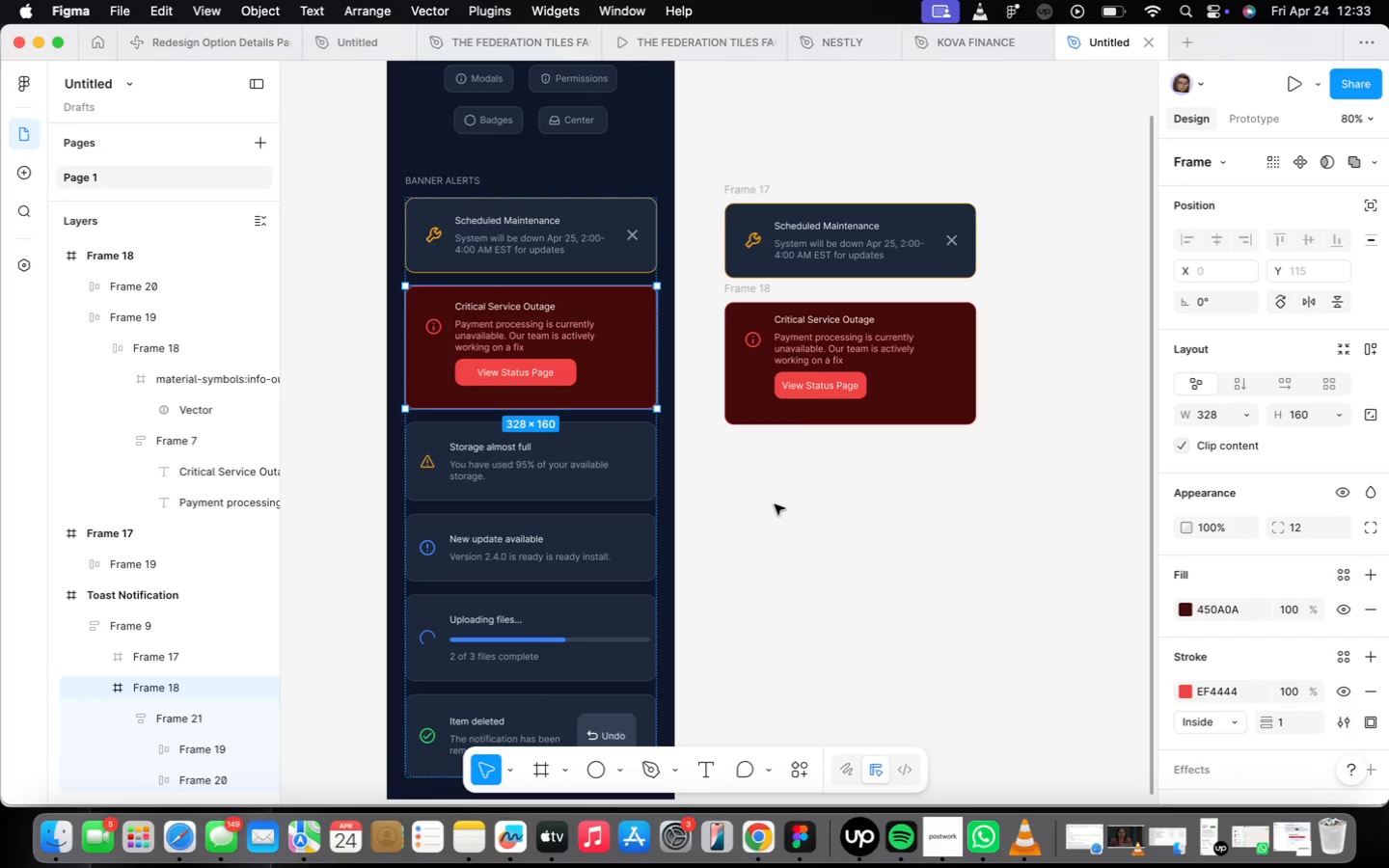 
left_click([748, 300])
 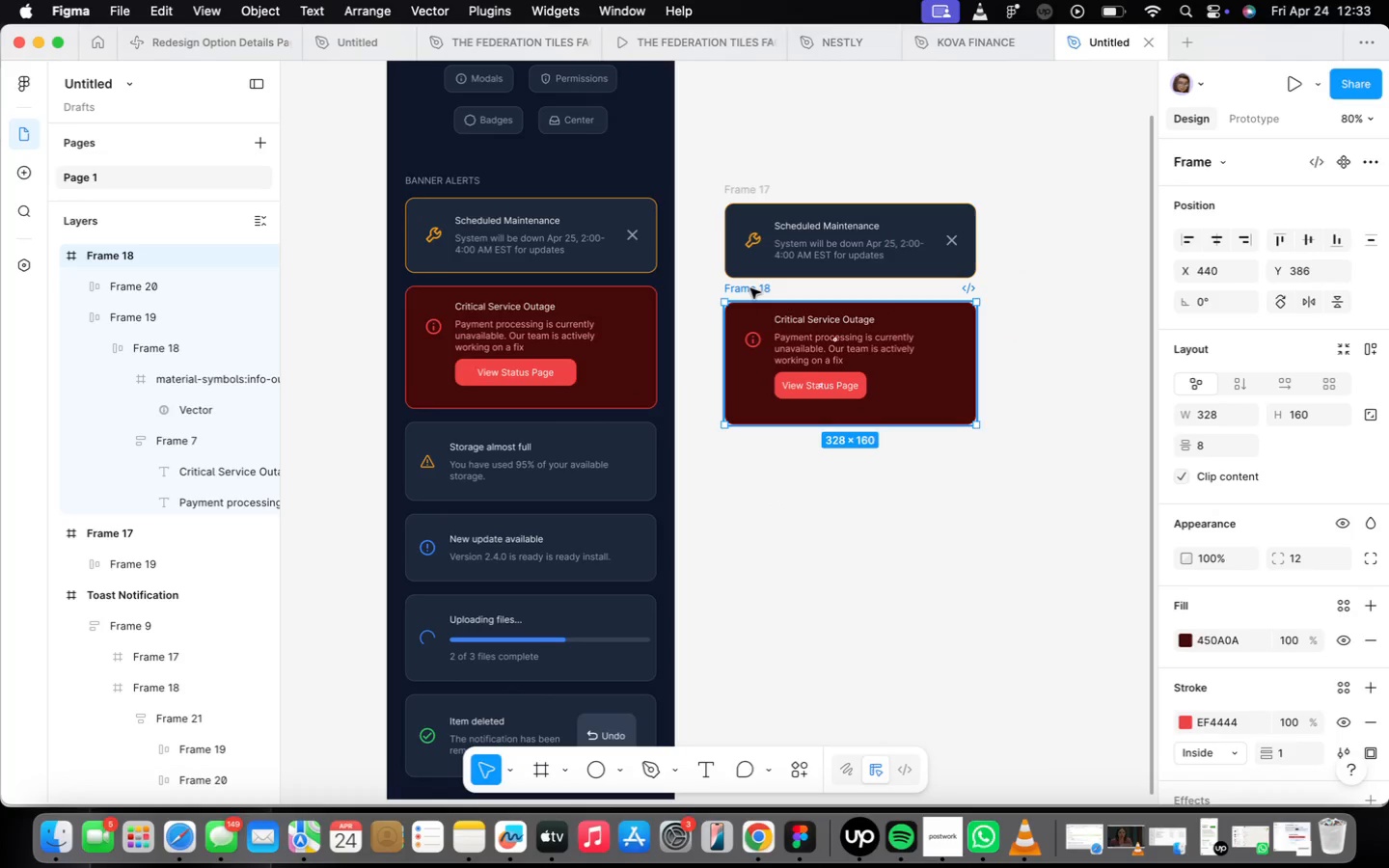 
hold_key(key=OptionLeft, duration=1.79)
left_click_drag(start_coordinate=[750, 288], to_coordinate=[748, 430])
 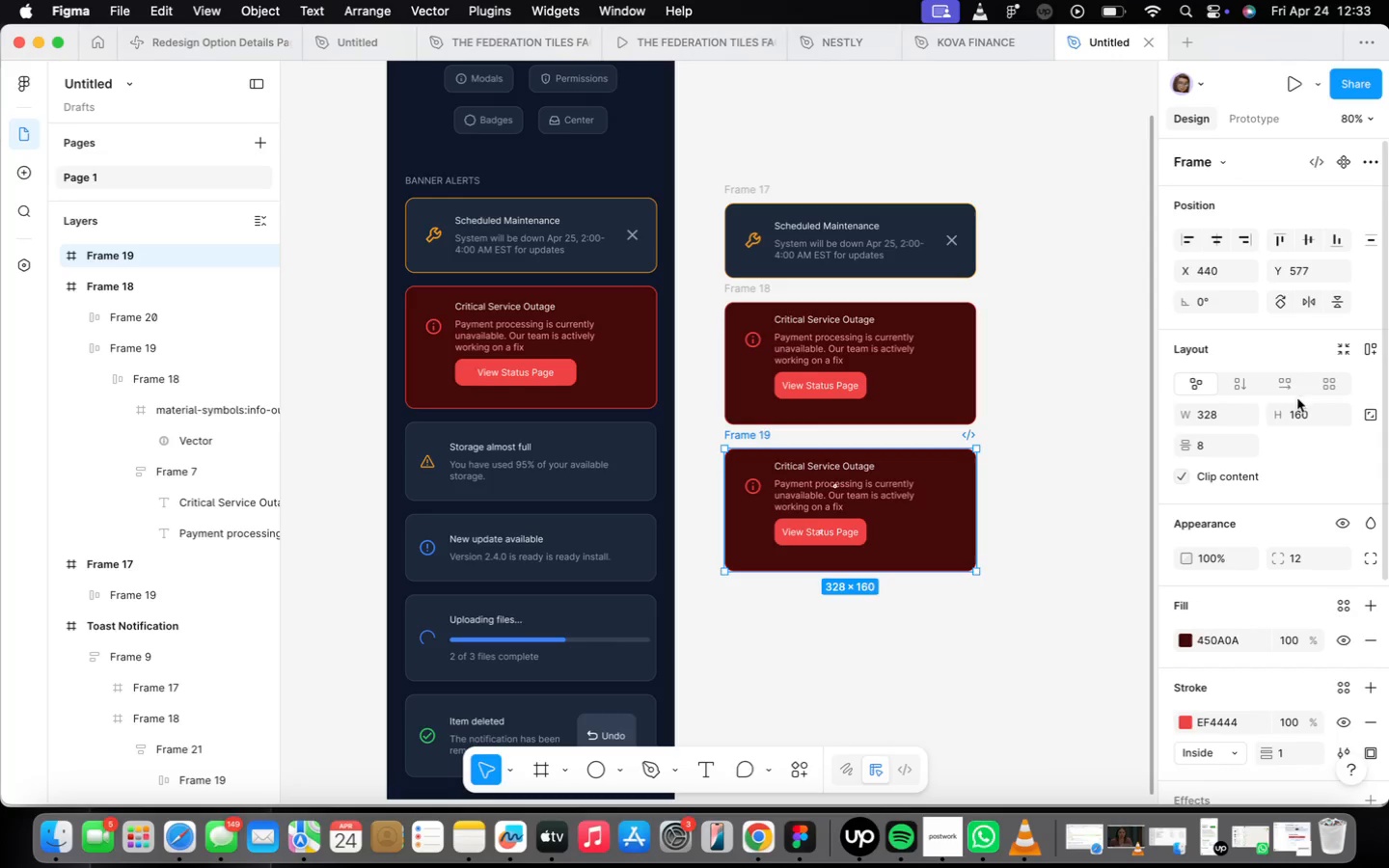 
left_click([1311, 416])
 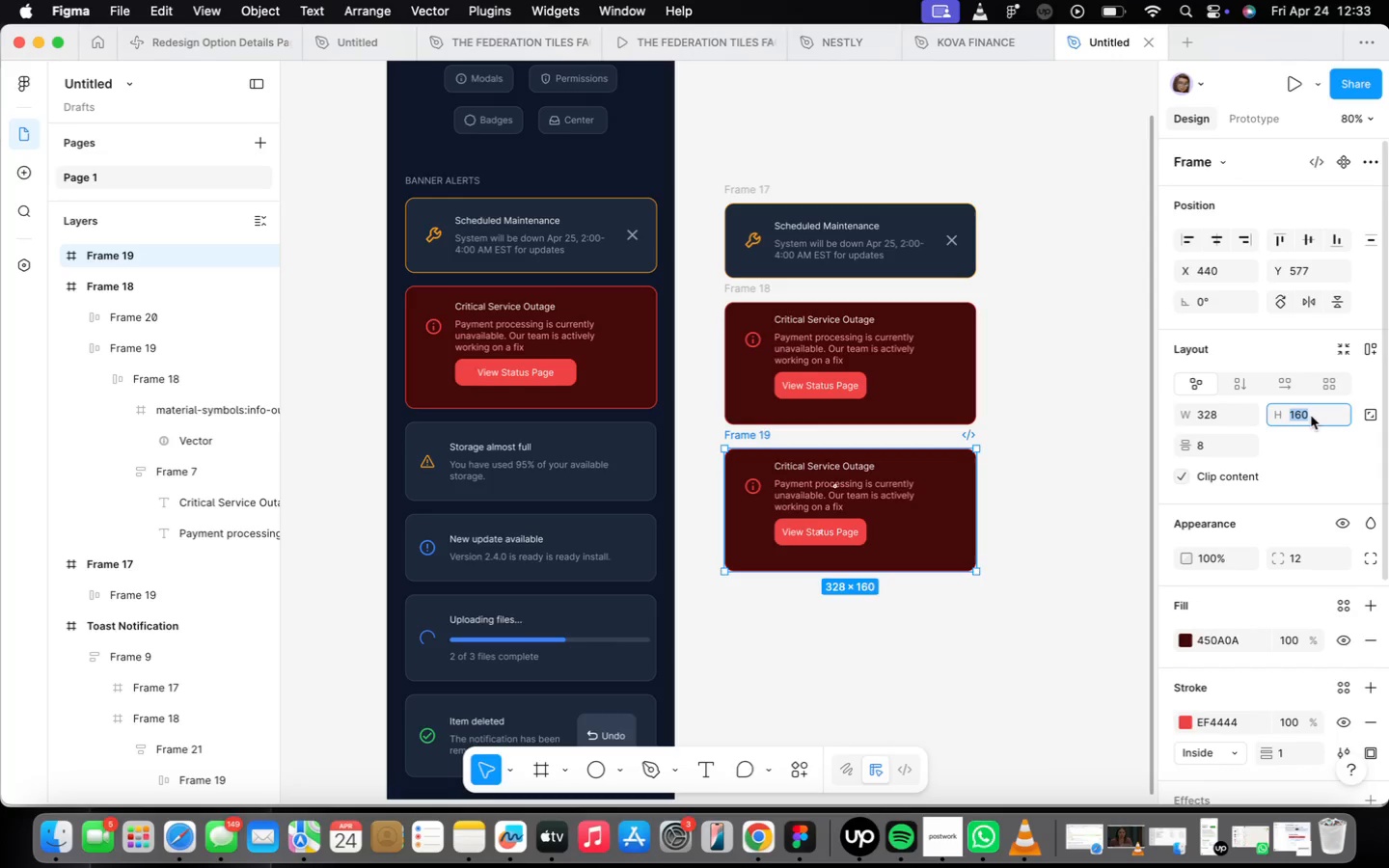 
type(140)
 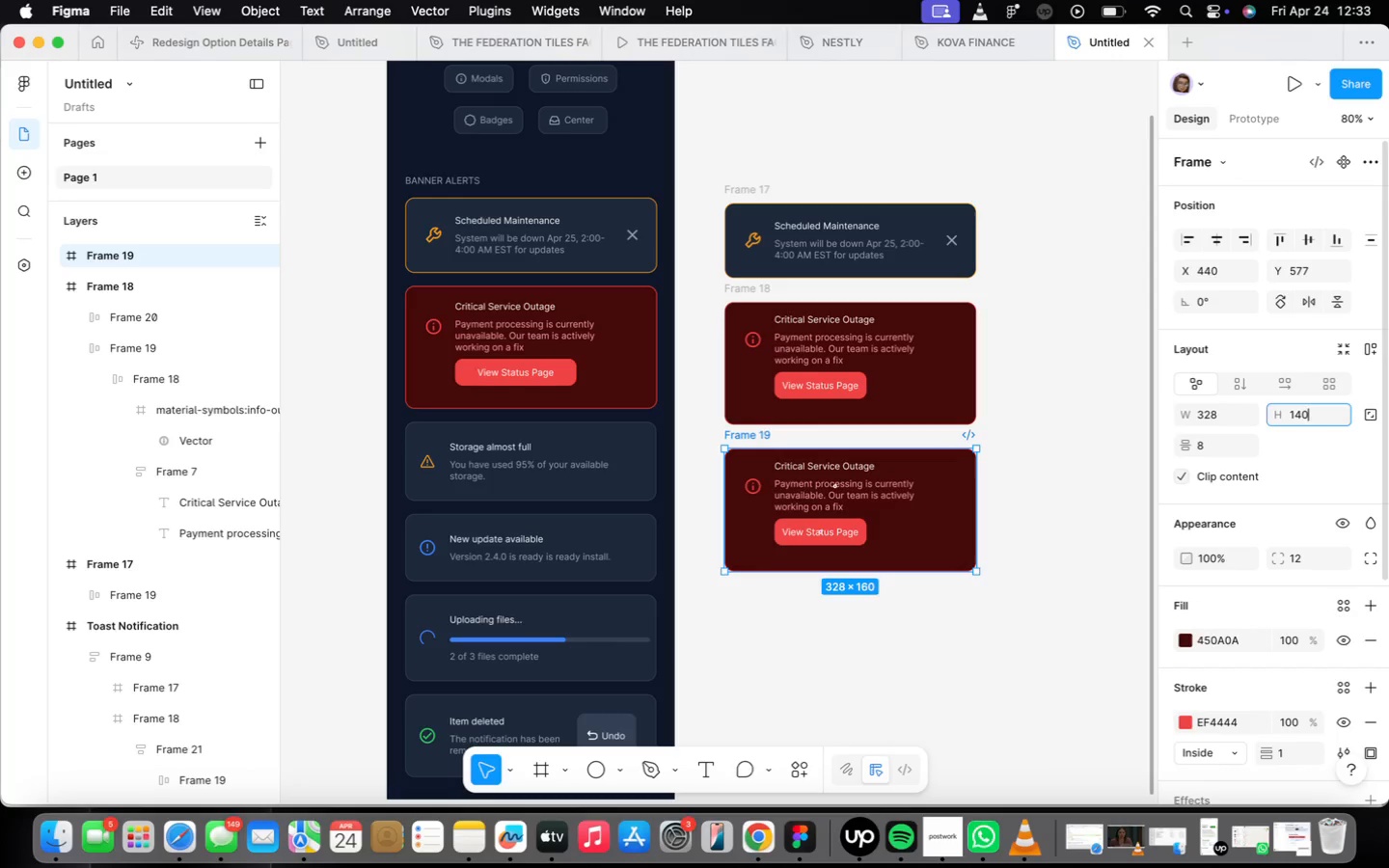 
key(Enter)
 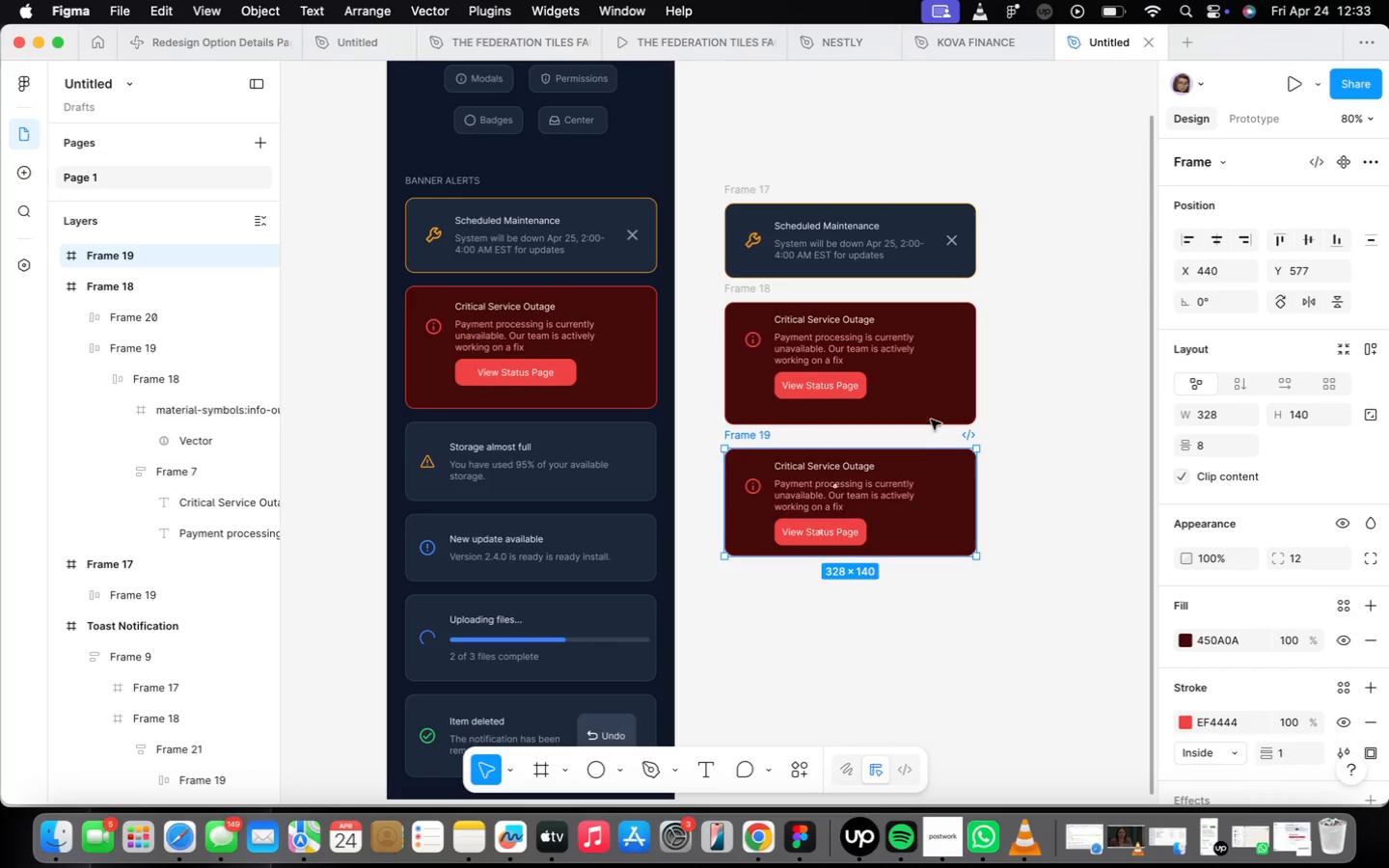 
scroll: coordinate [869, 473], scroll_direction: up, amount: 4.0
 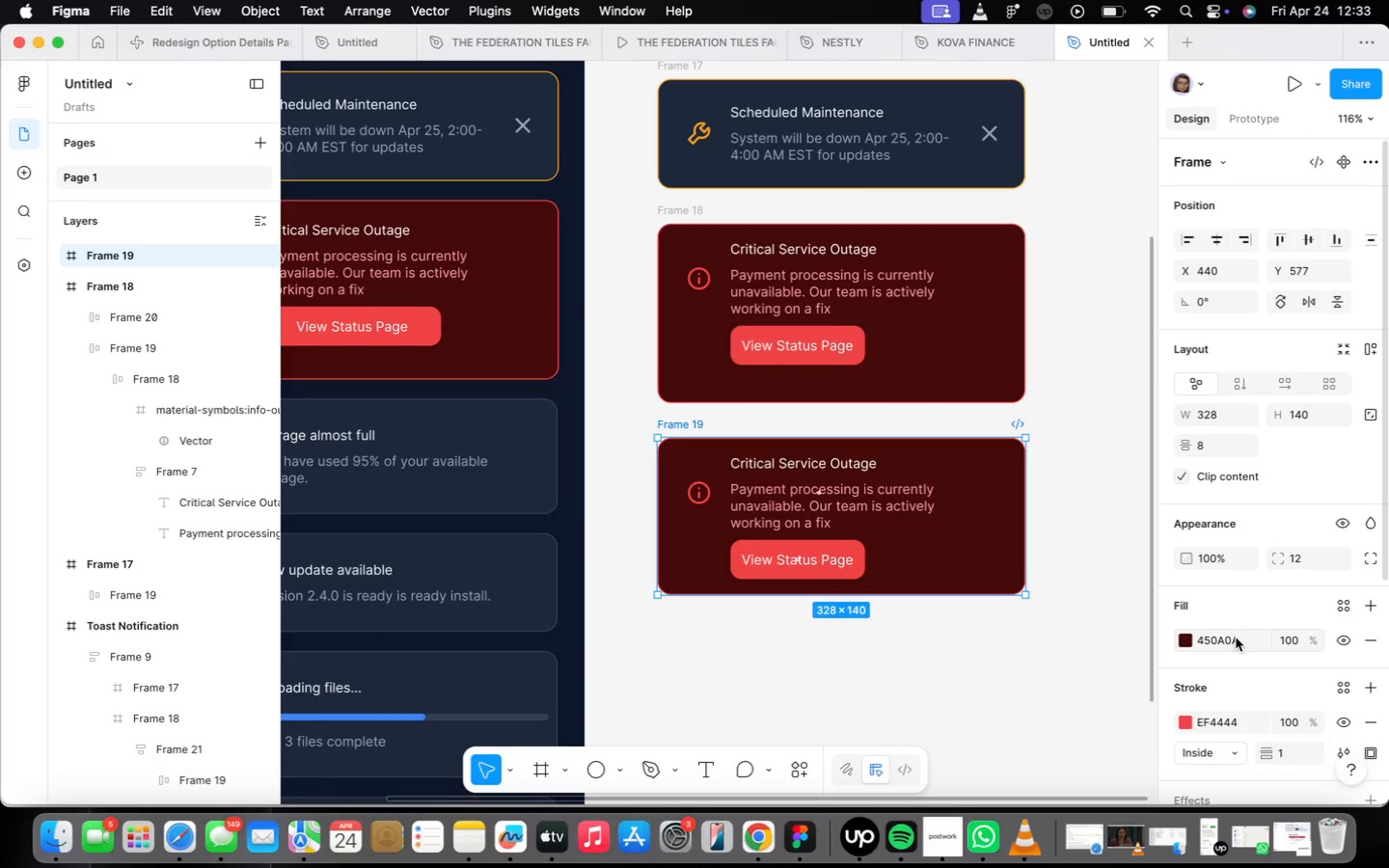 
type(1e293b)
 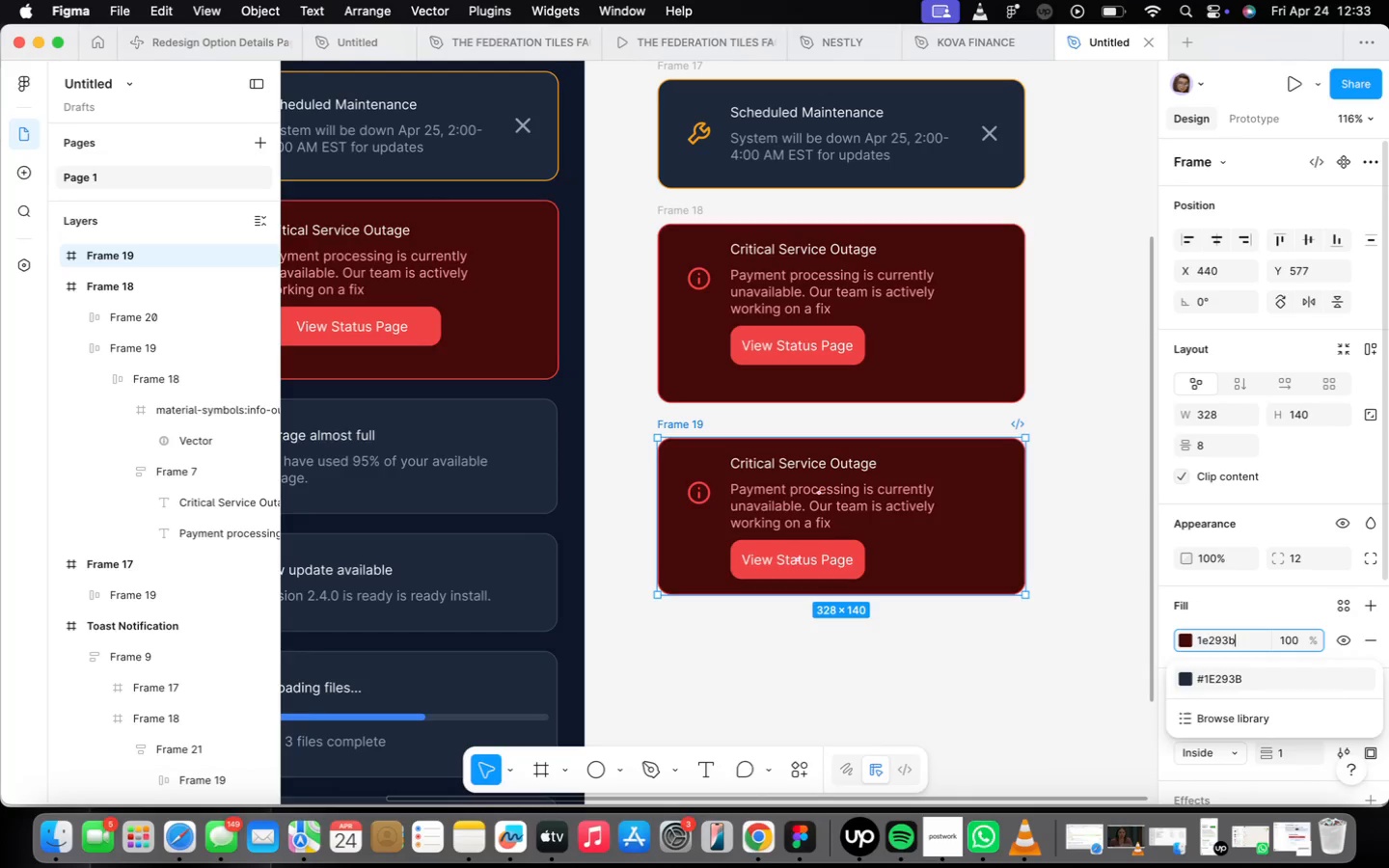 
key(Enter)
 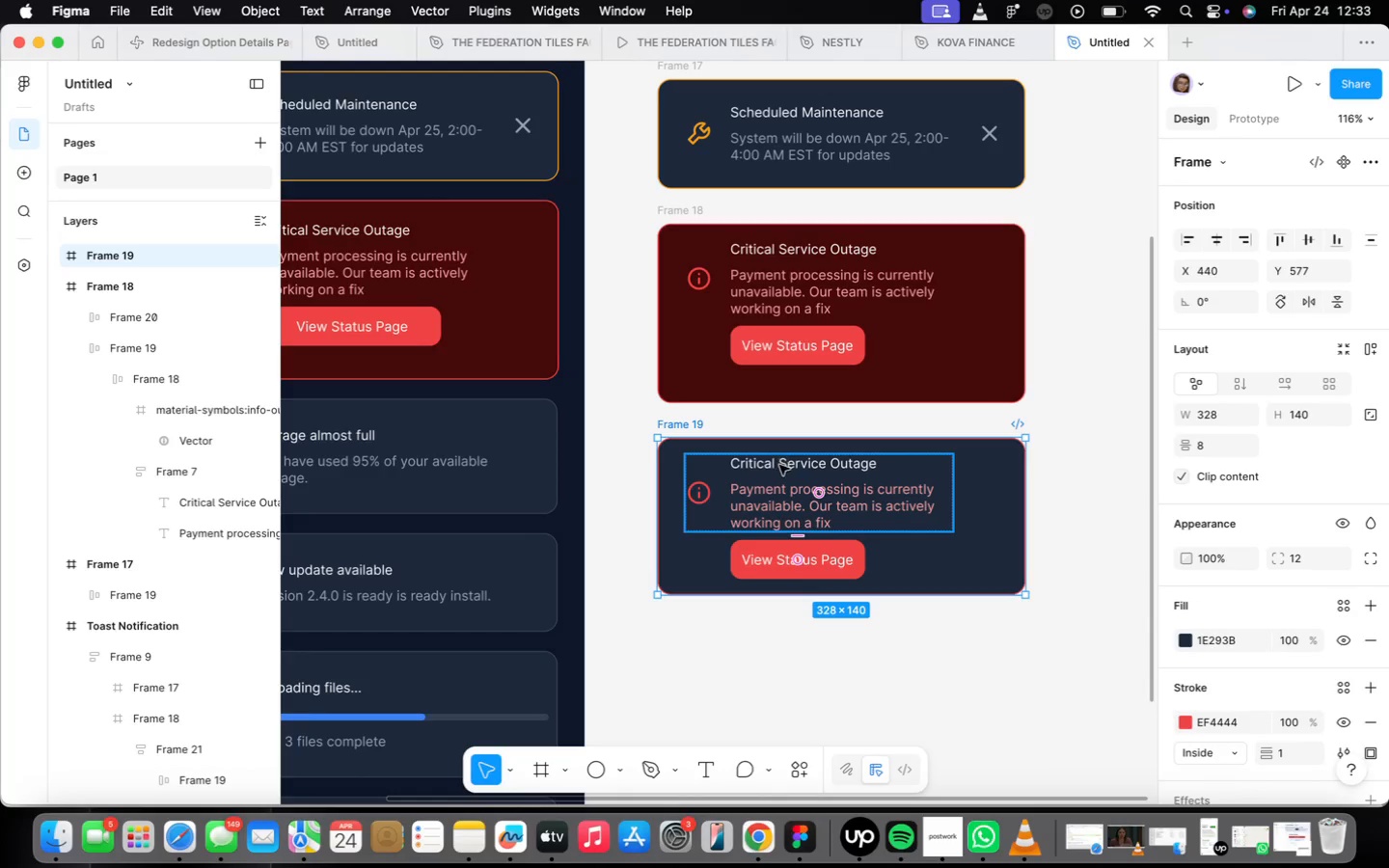 
double_click([780, 467])
 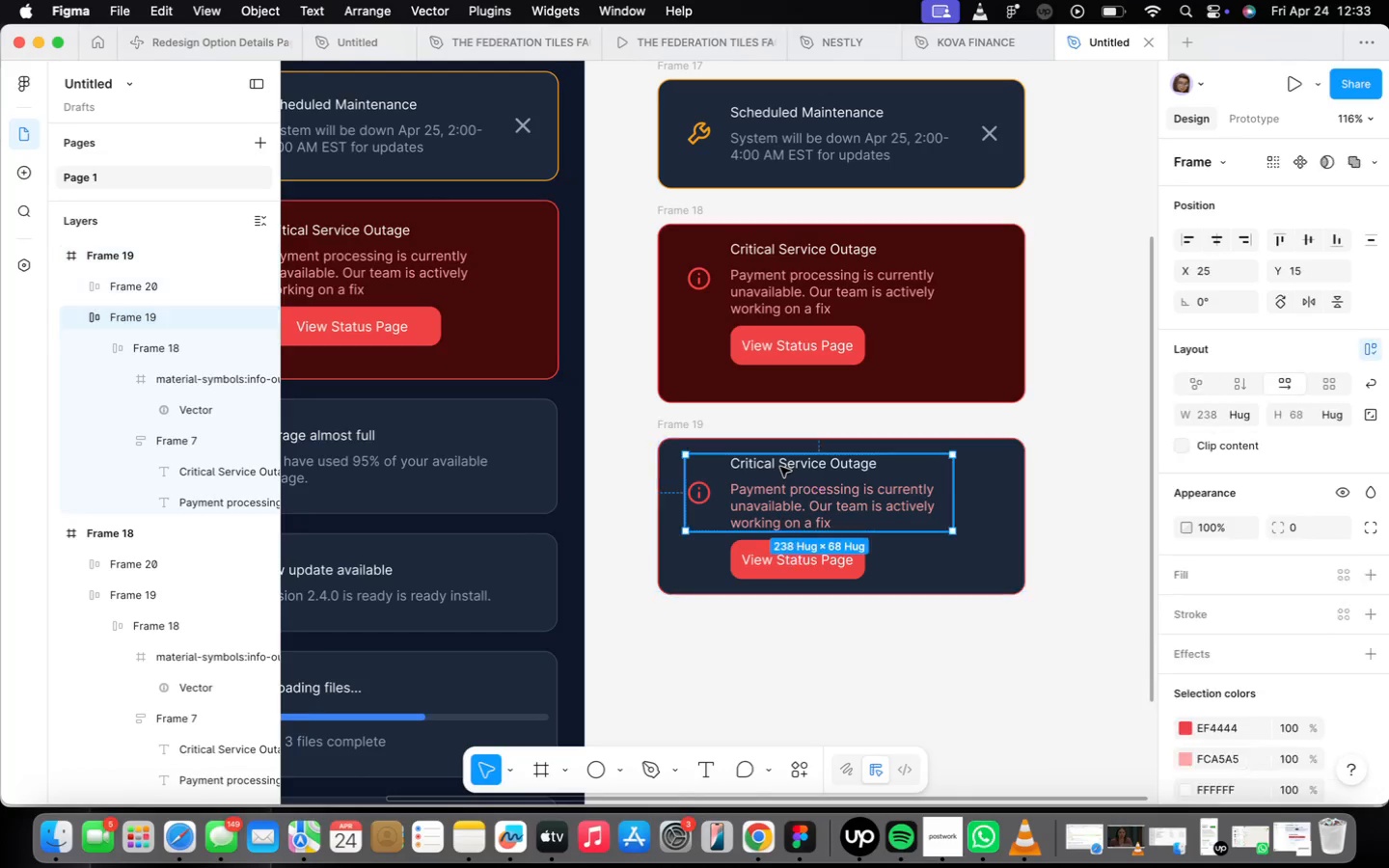 
triple_click([780, 467])
 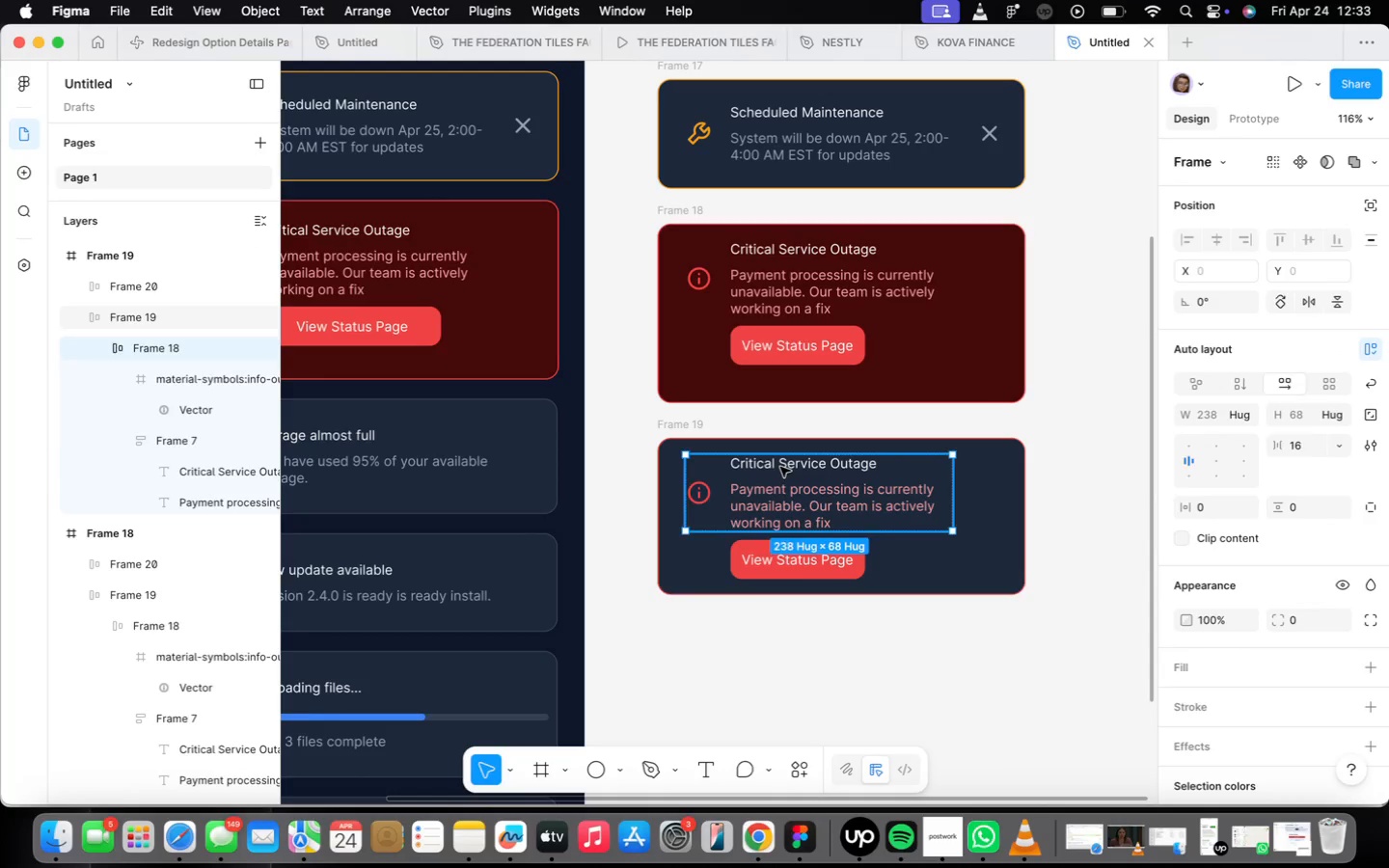 
triple_click([780, 467])
 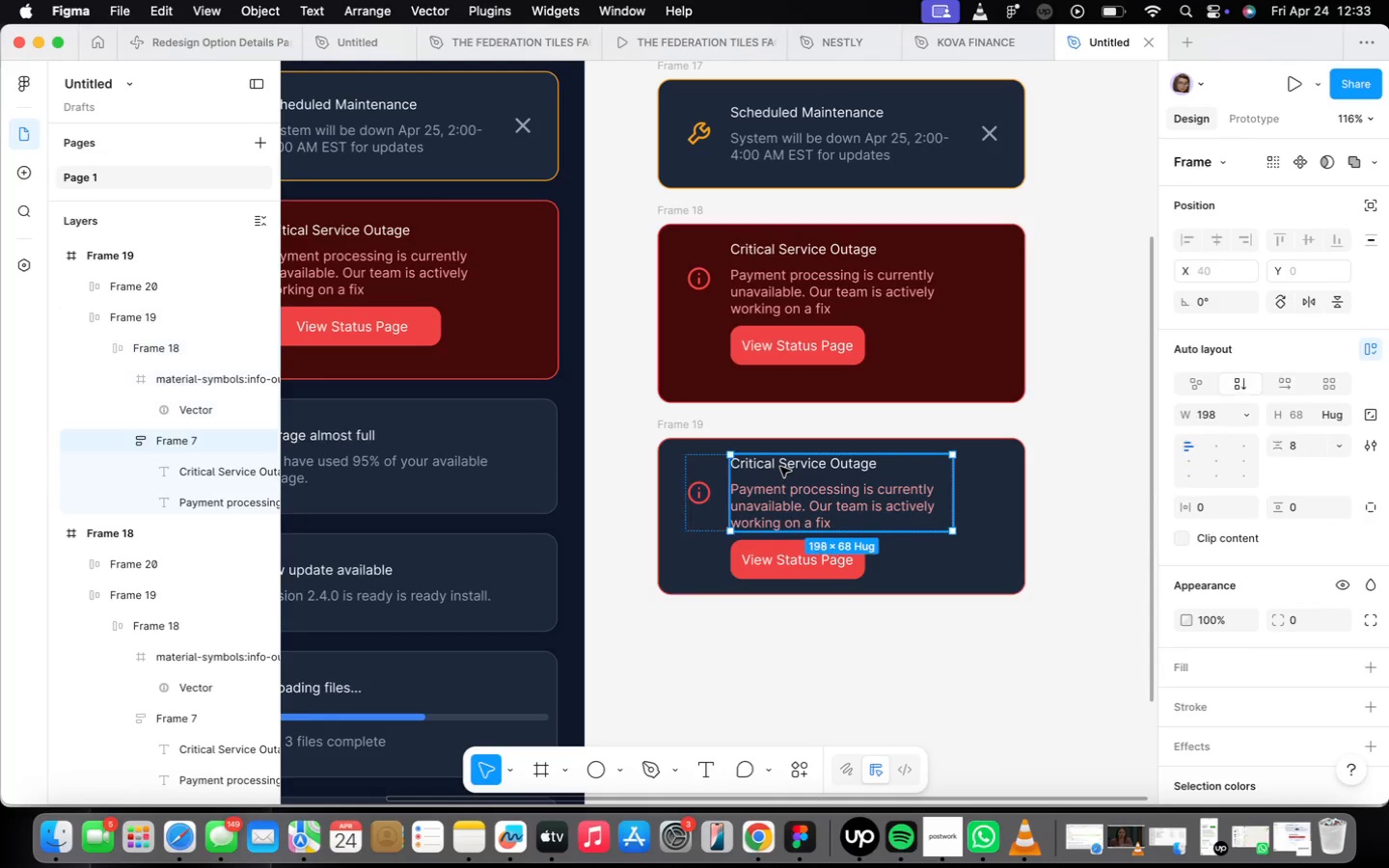 
triple_click([780, 467])
 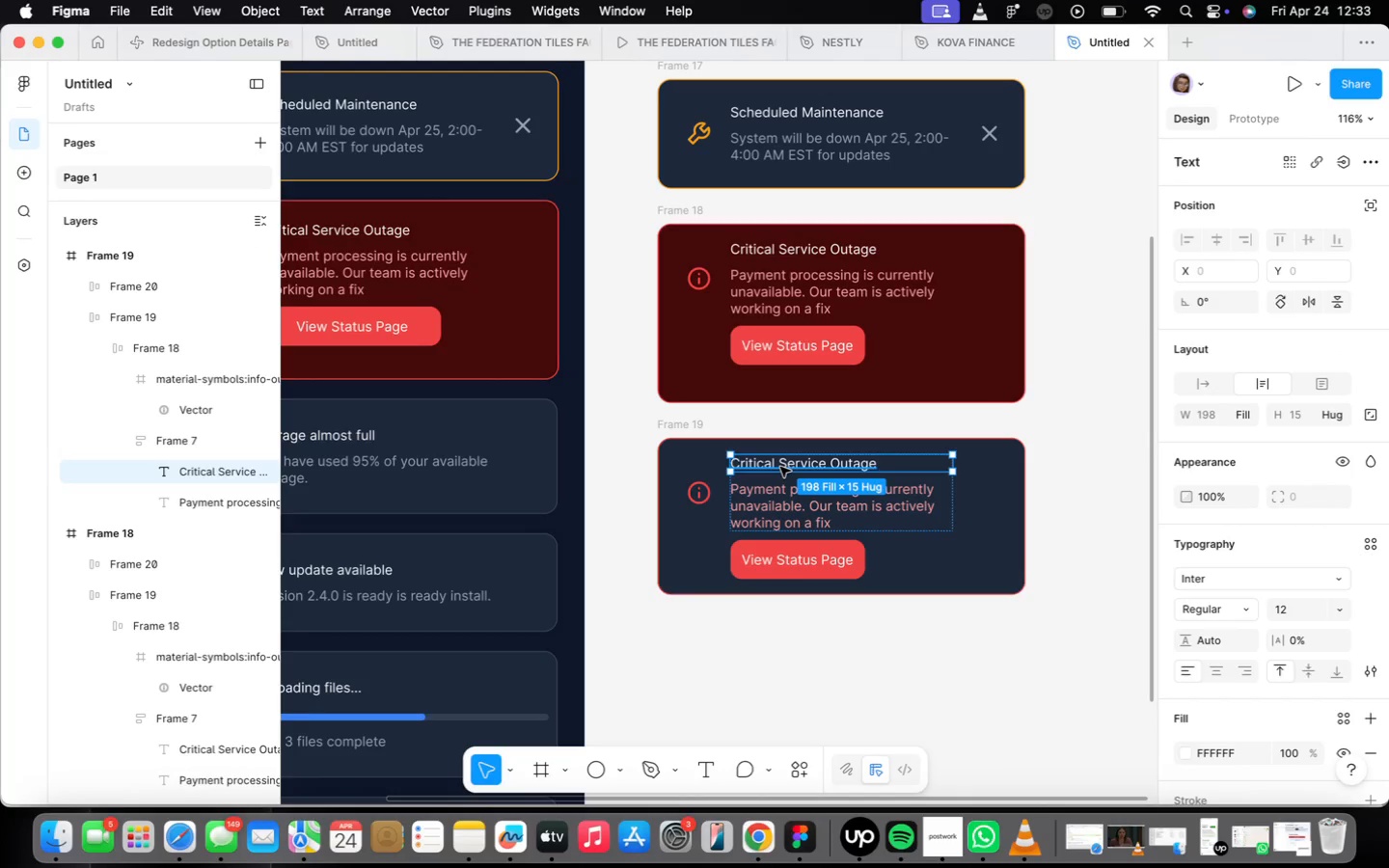 
triple_click([780, 467])
 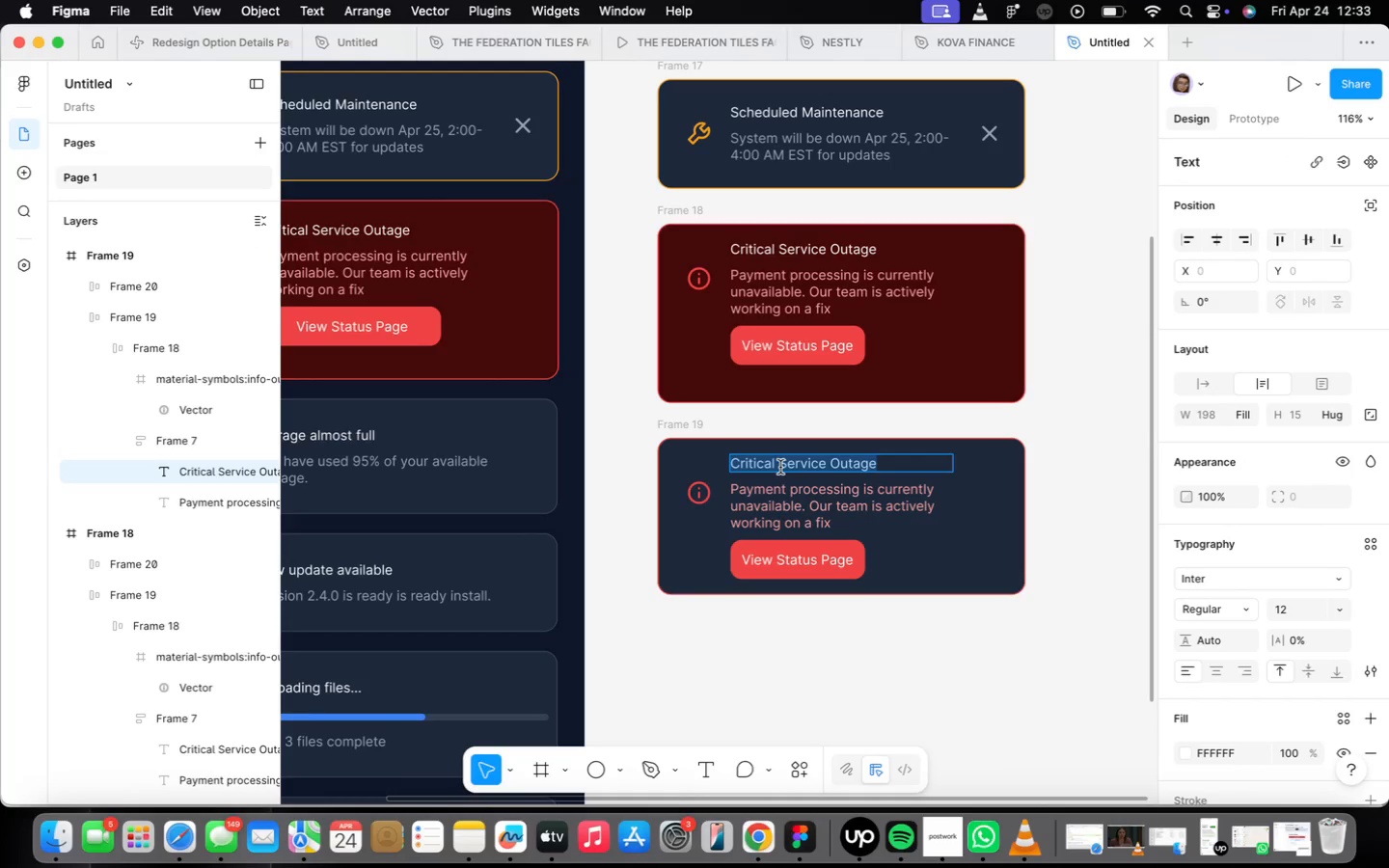 
type(New Feature: Advanced Filters)
 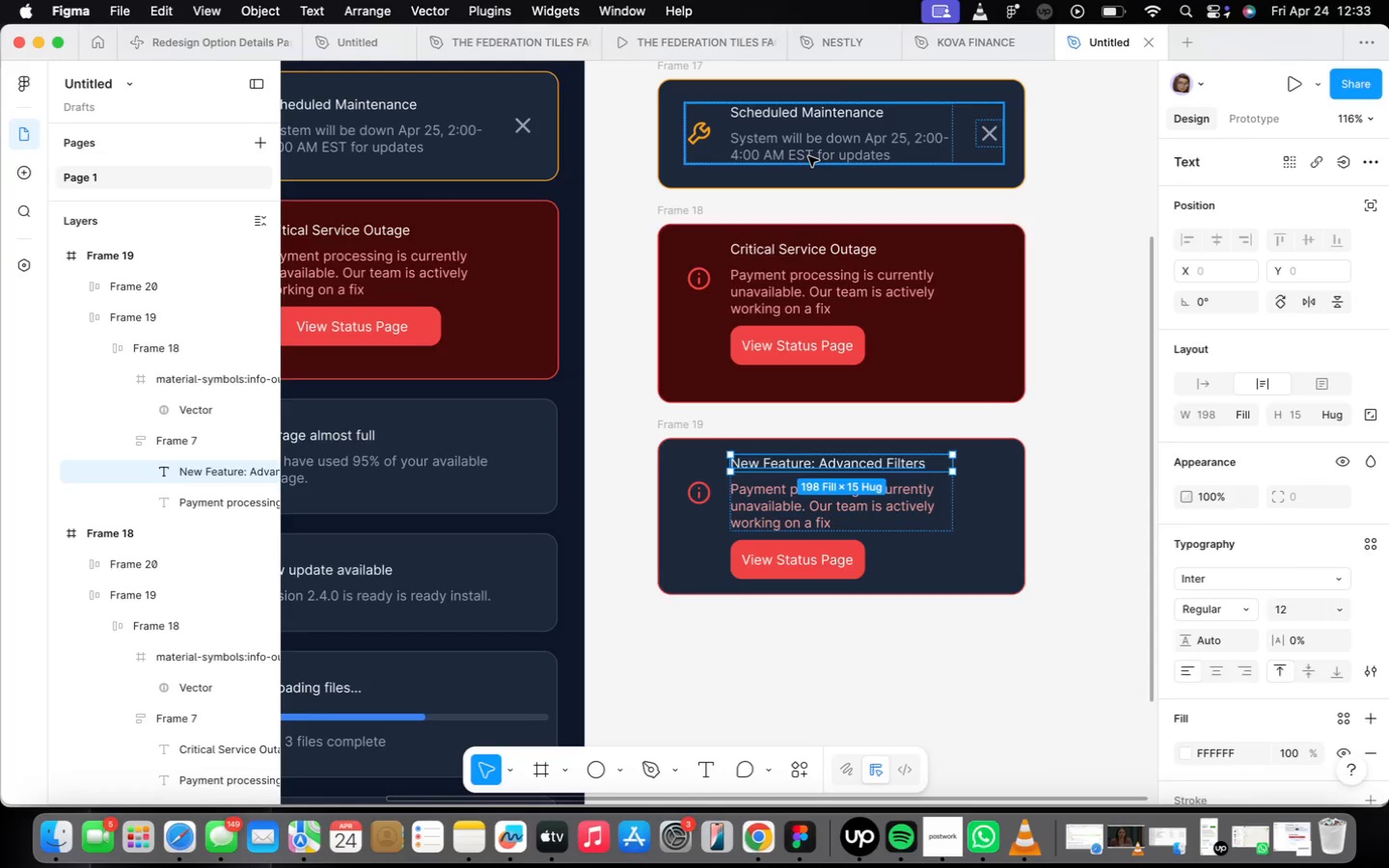 
double_click([809, 153])
 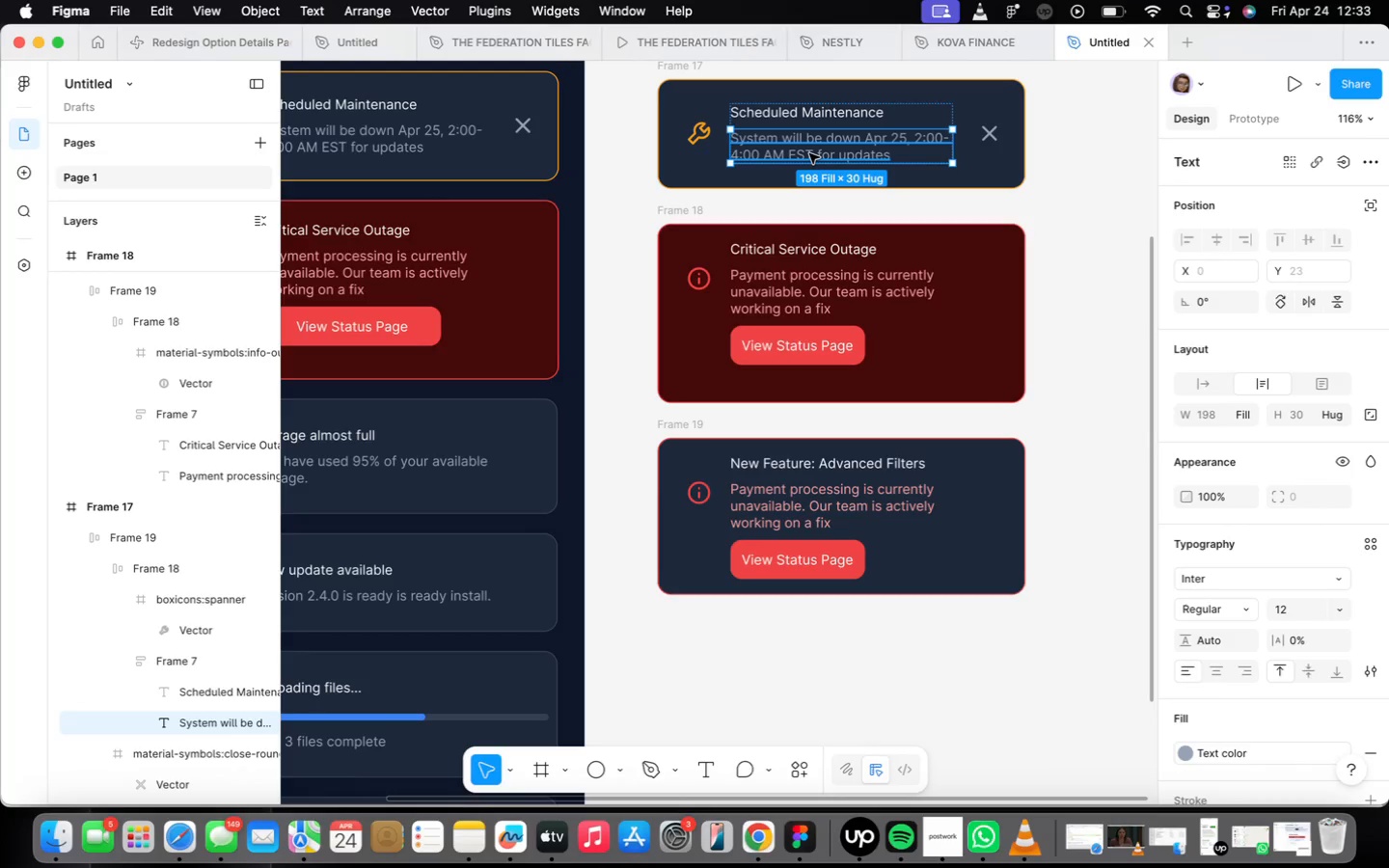 
right_click([809, 153])
 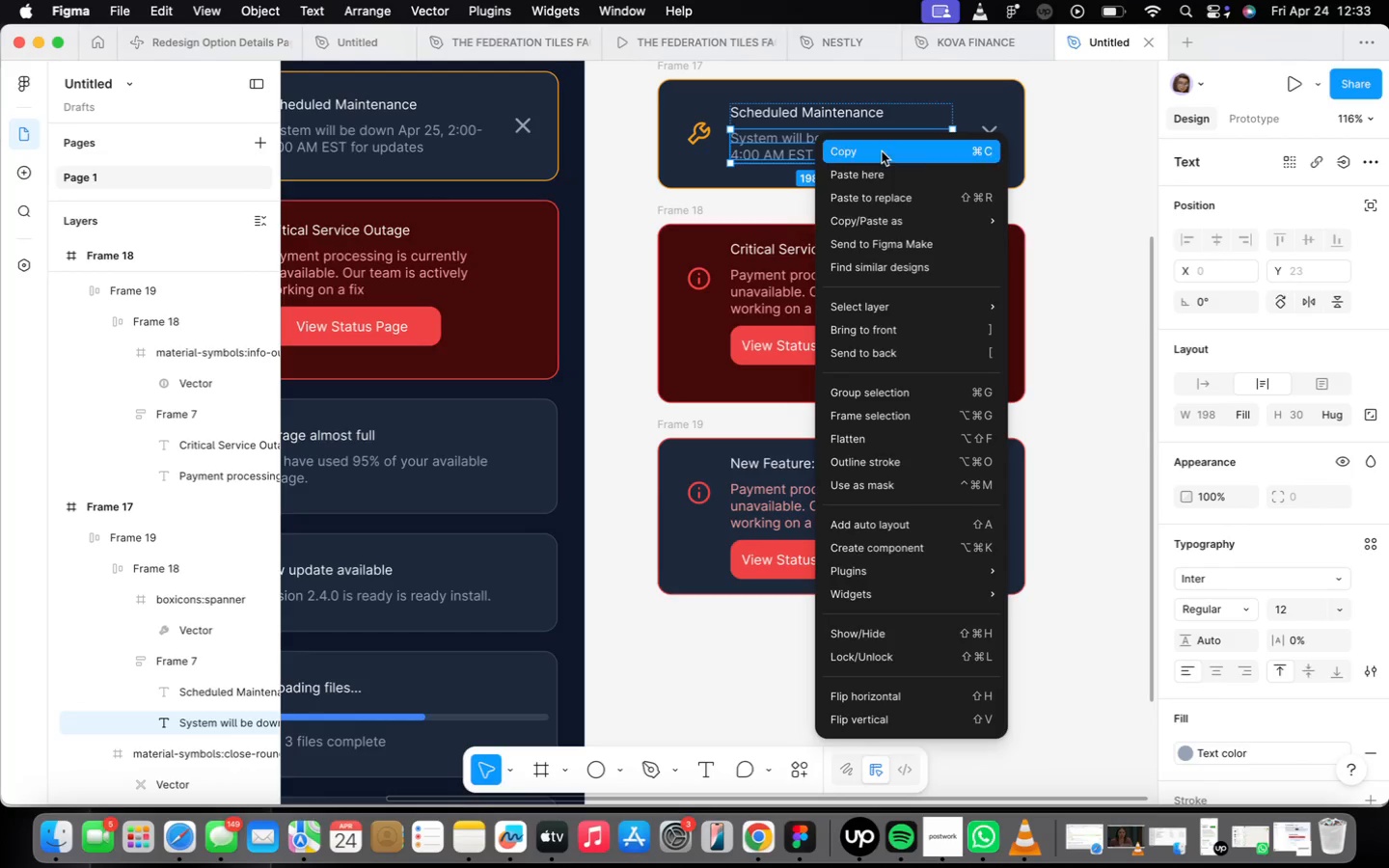 
left_click([882, 152])
 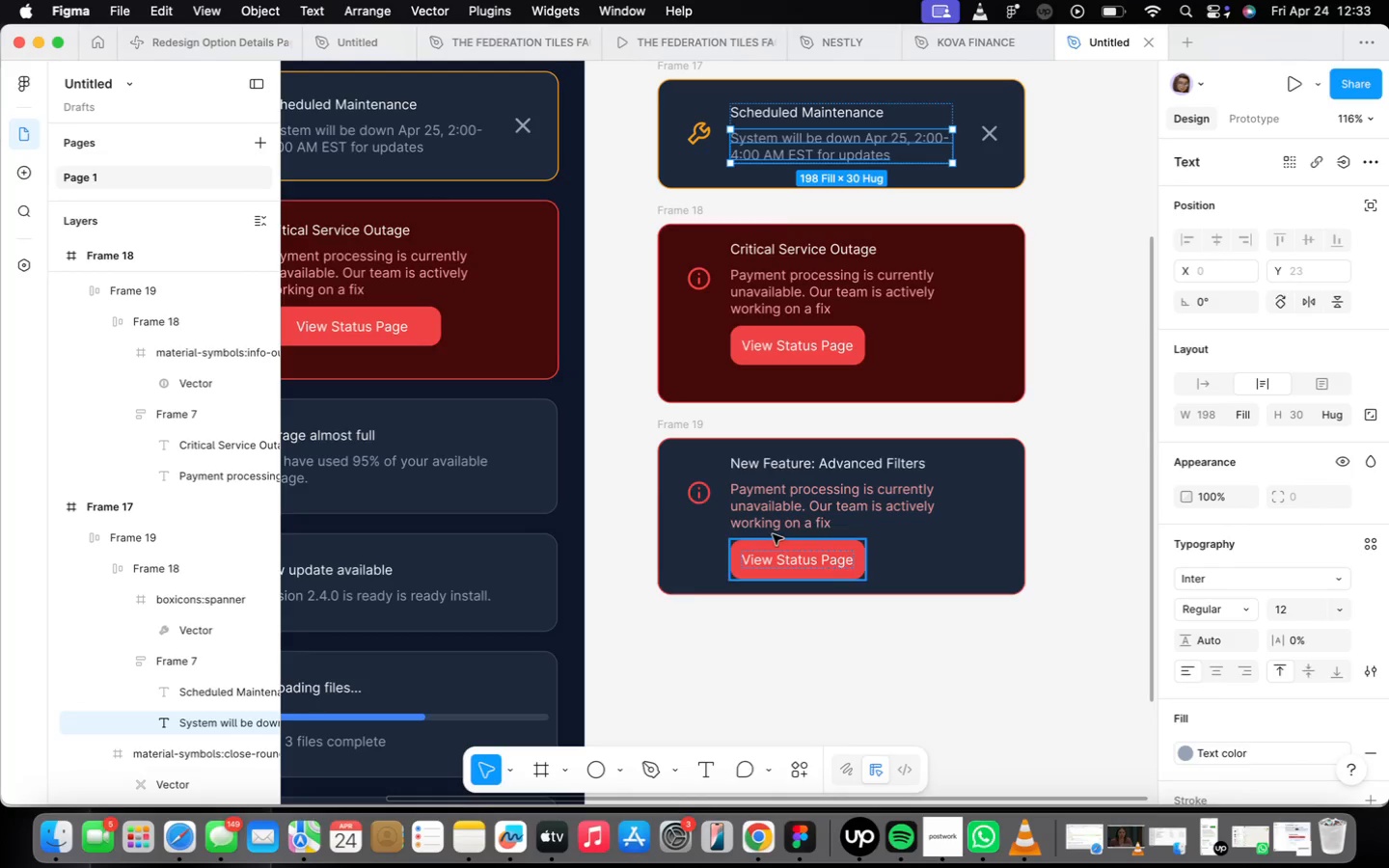 
left_click([771, 511])
 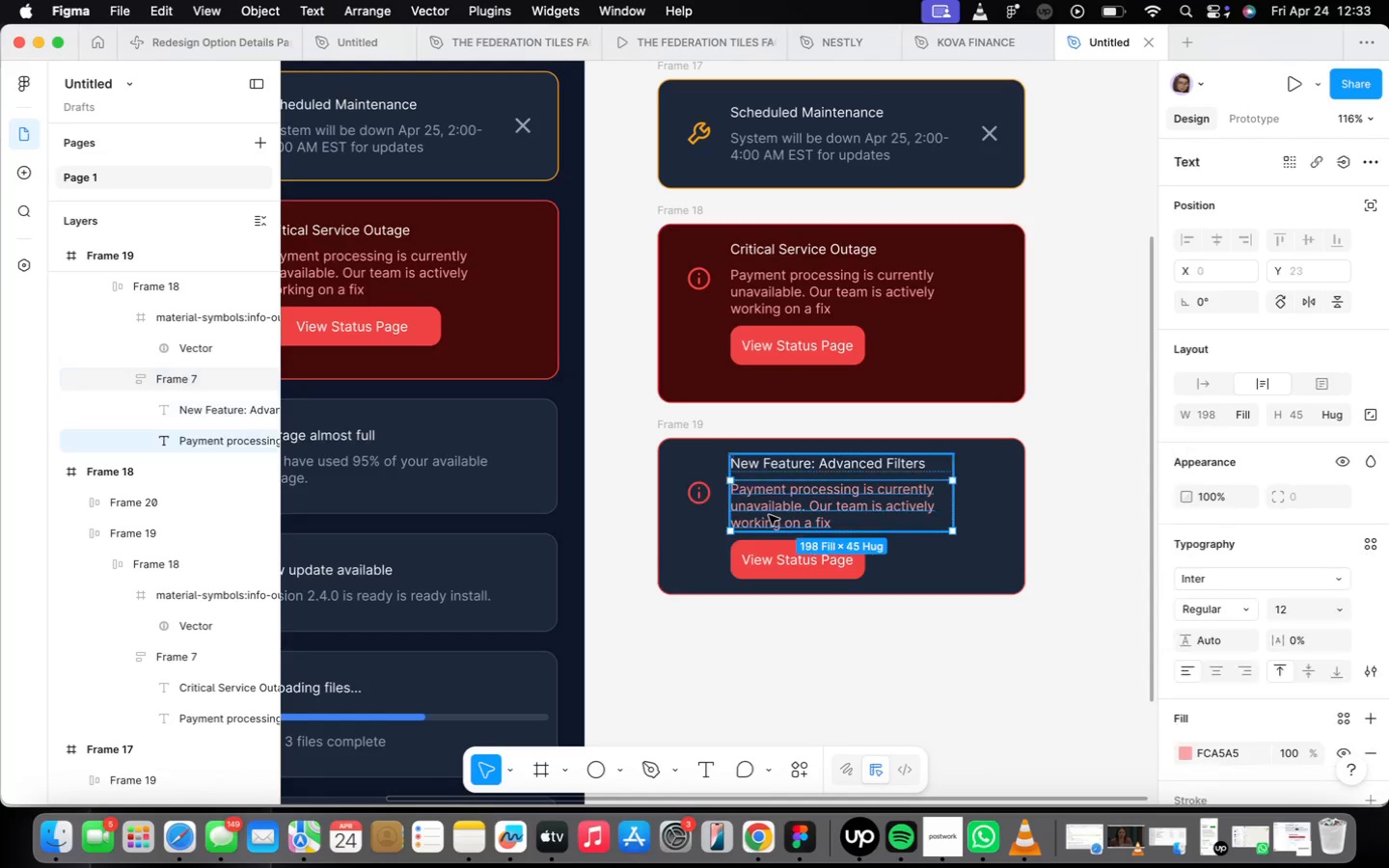 
right_click([769, 515])
 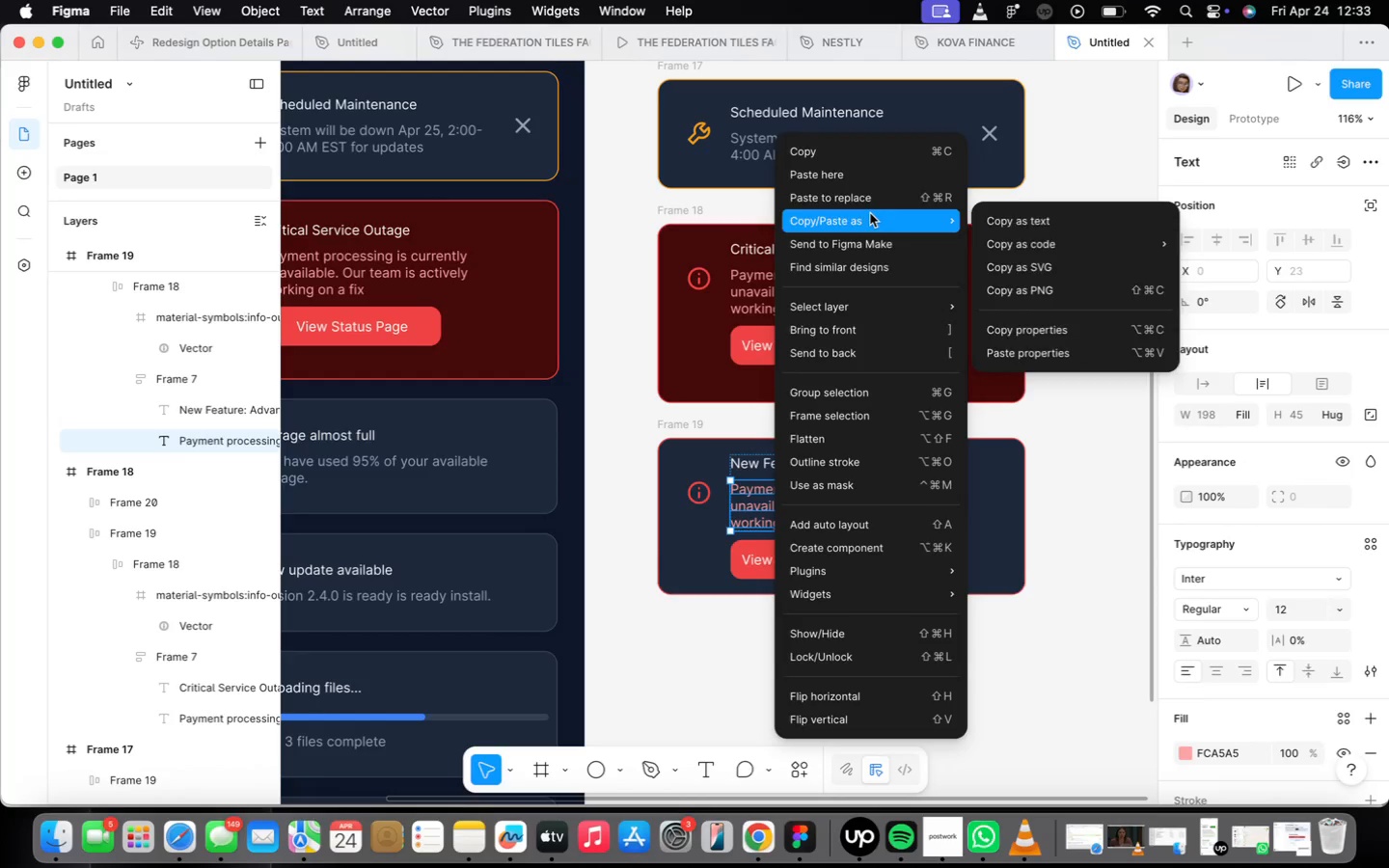 
left_click([866, 194])
 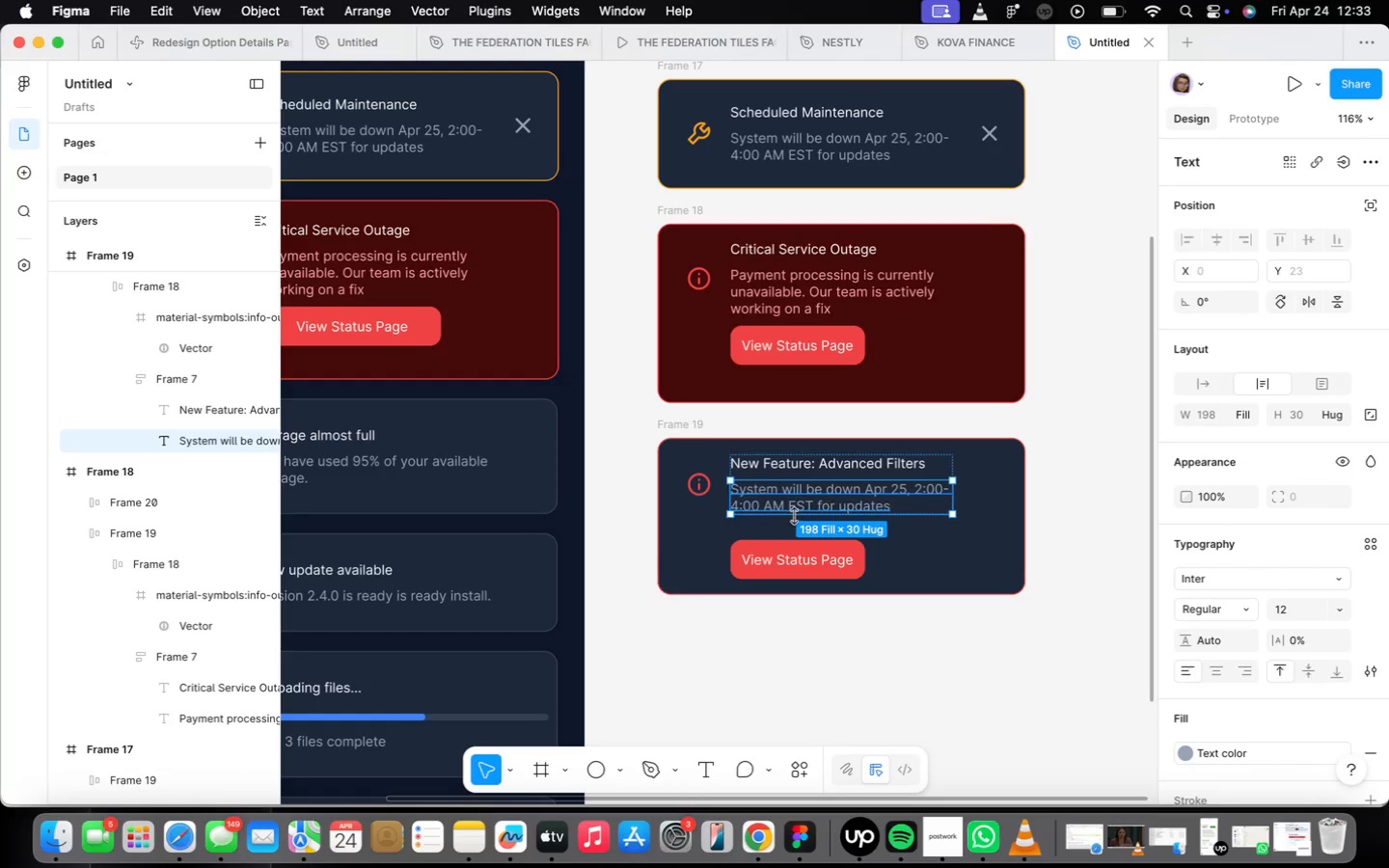 
double_click([802, 503])
 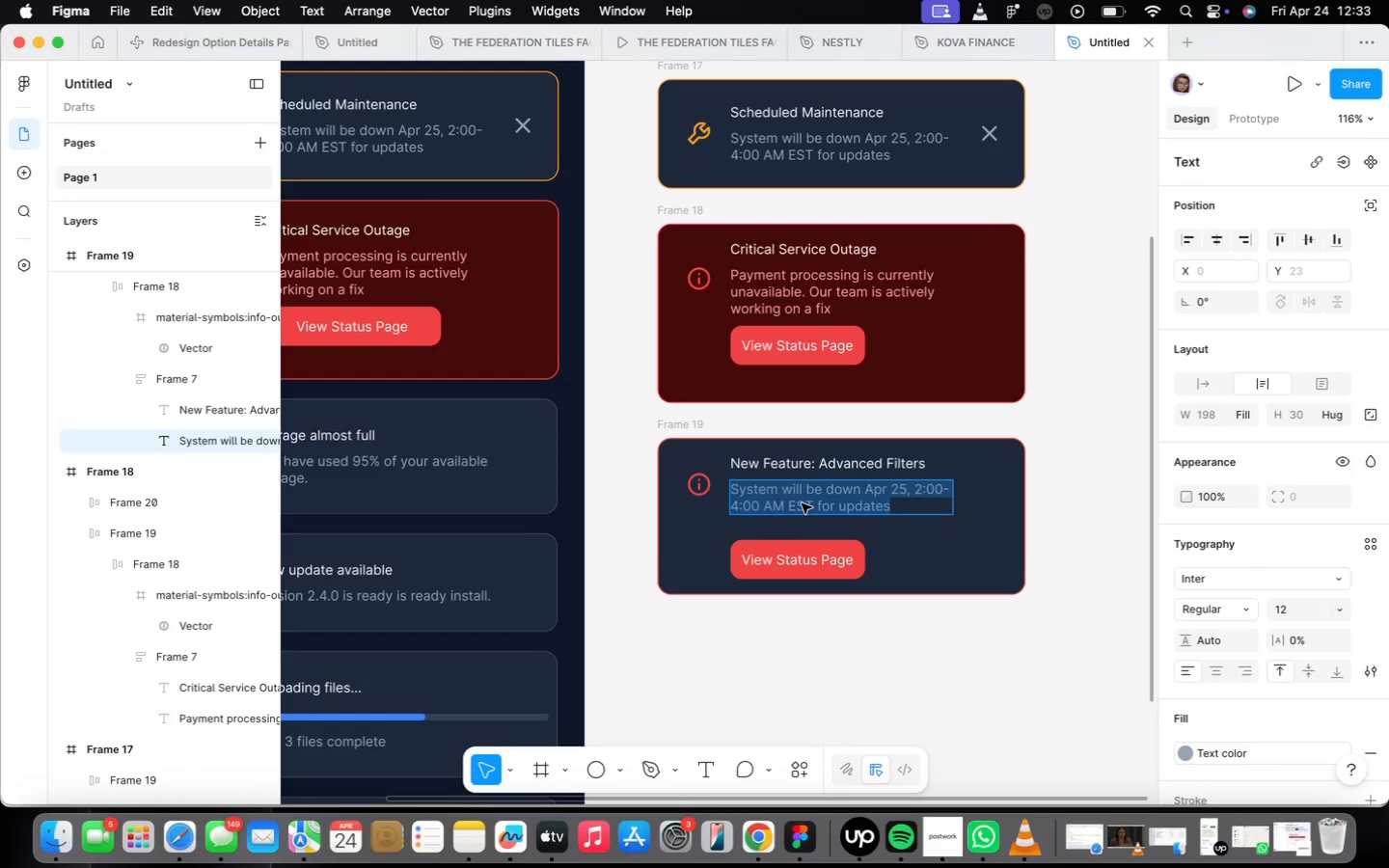 
triple_click([801, 502])
 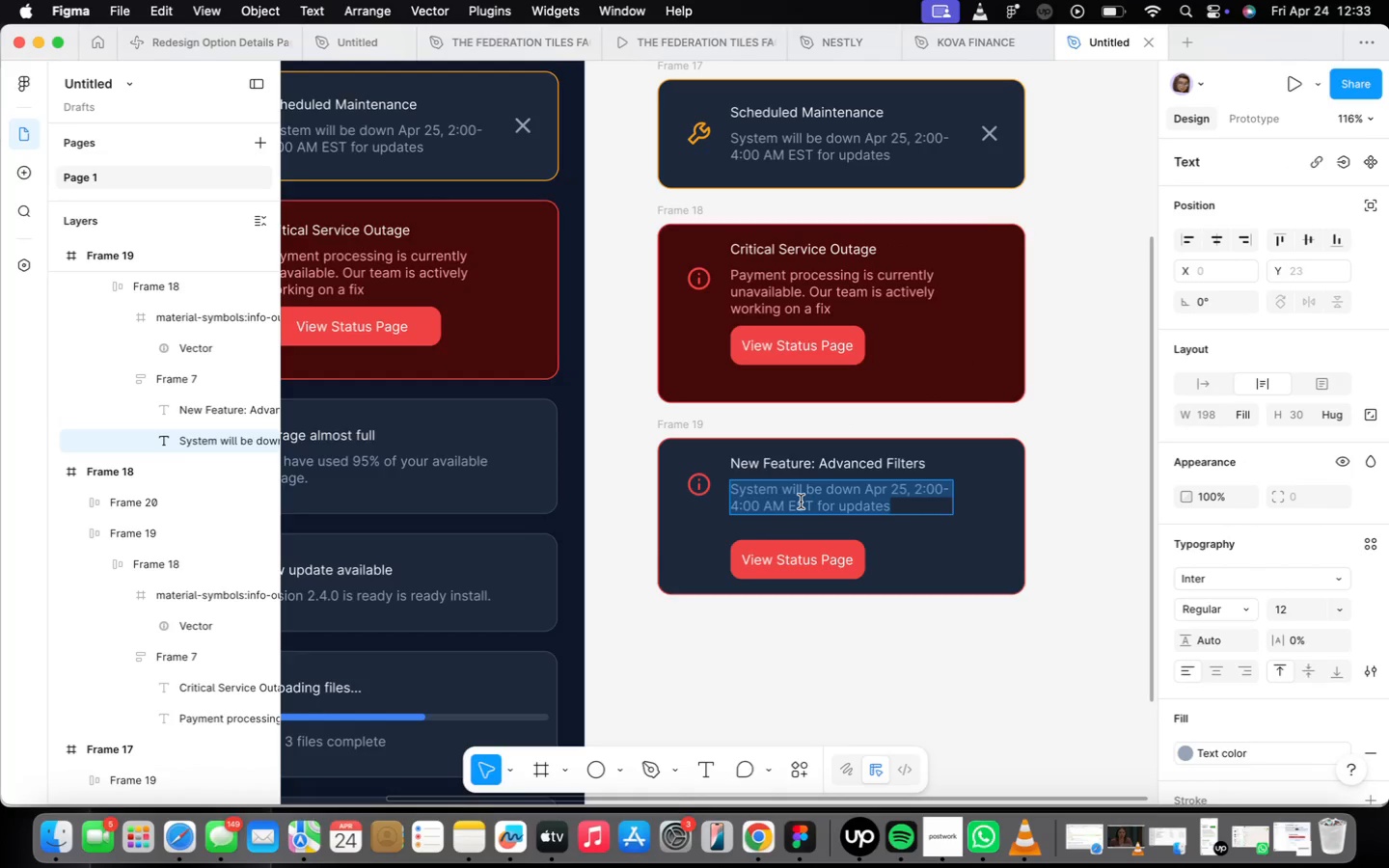 
triple_click([801, 502])
 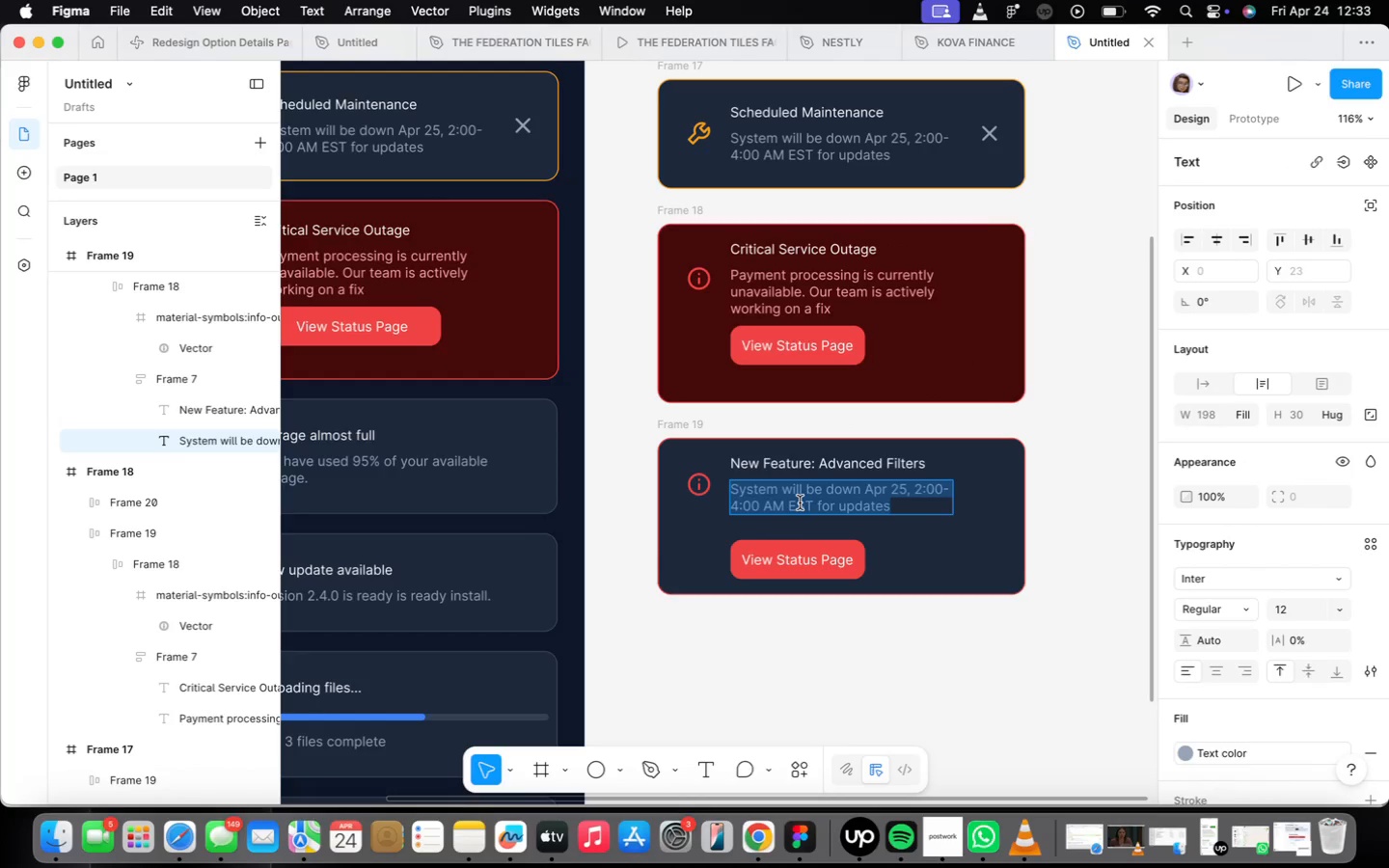 
type(Sve )
key(Backspace)
key(Backspace)
key(Backspace)
type(ave new custon filter )
 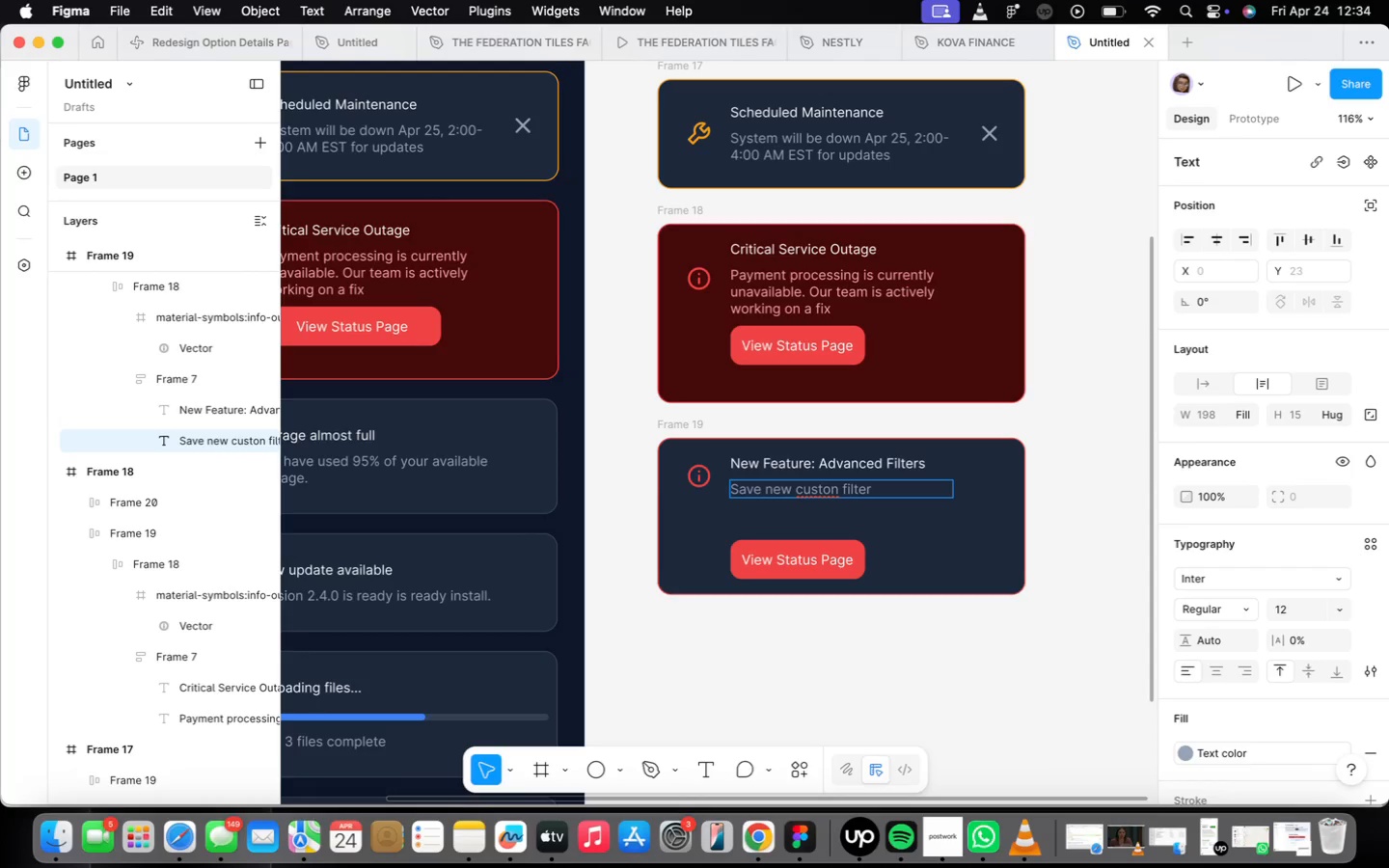 
key(ArrowLeft)
 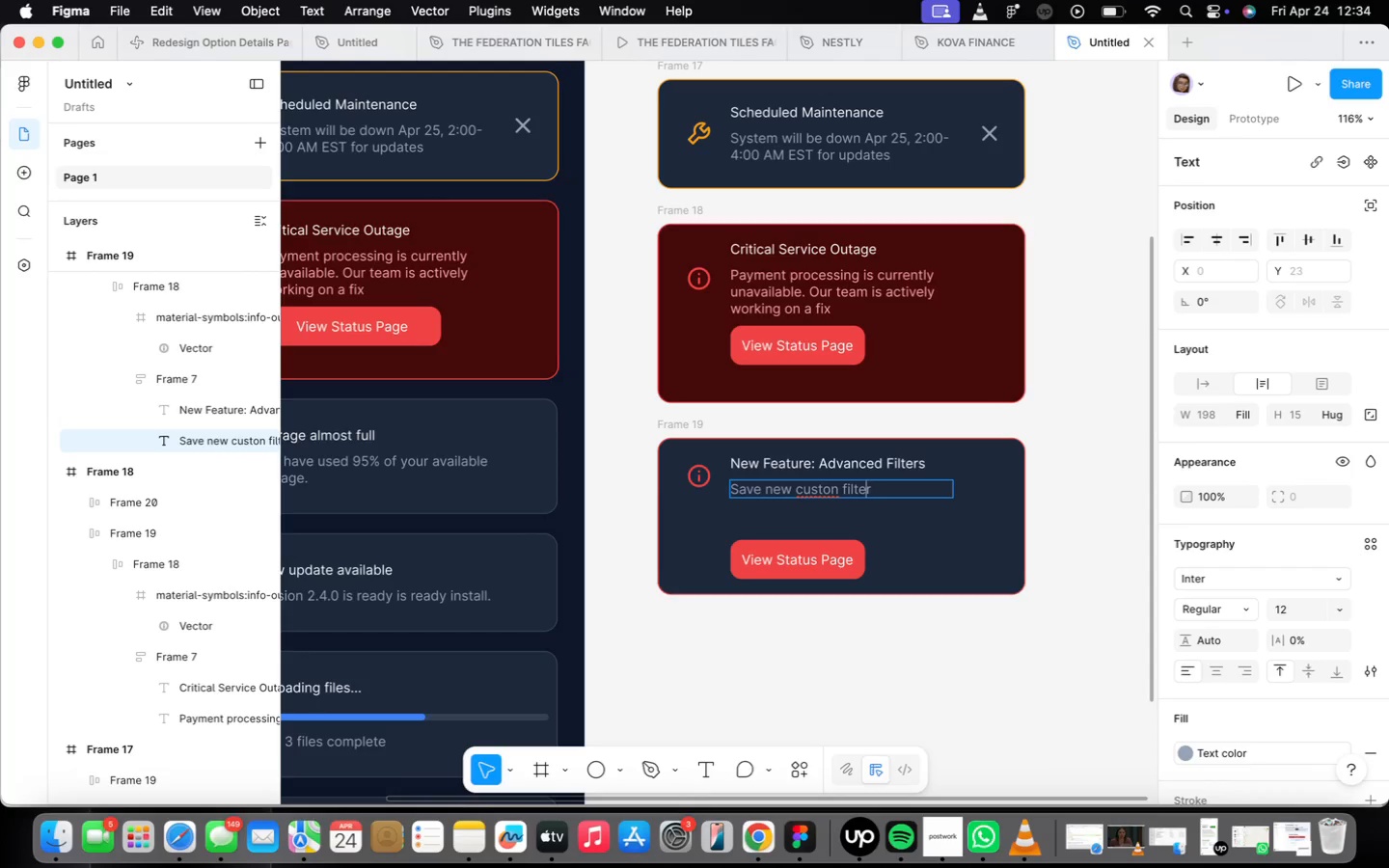 
key(ArrowLeft)
 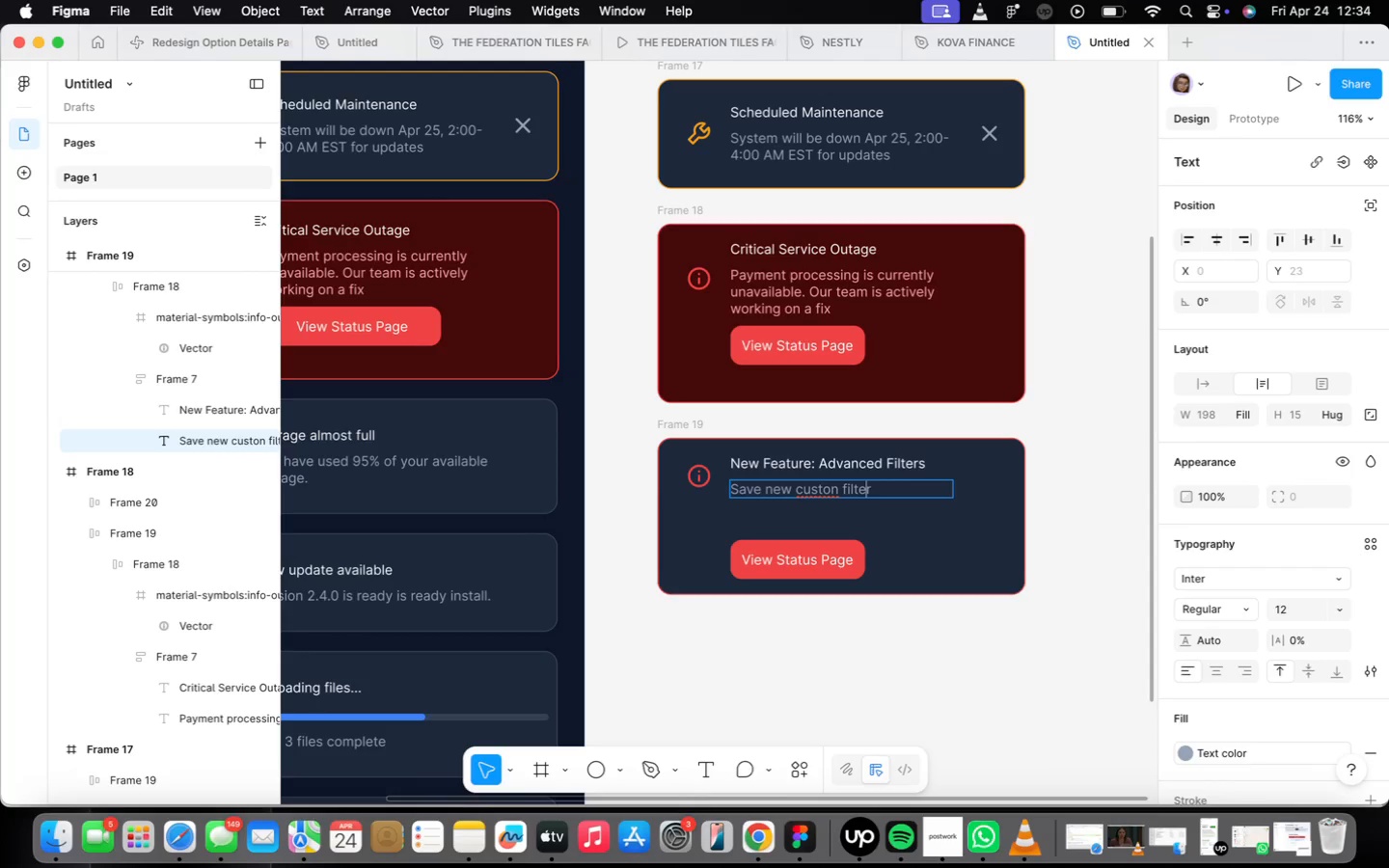 
key(ArrowLeft)
 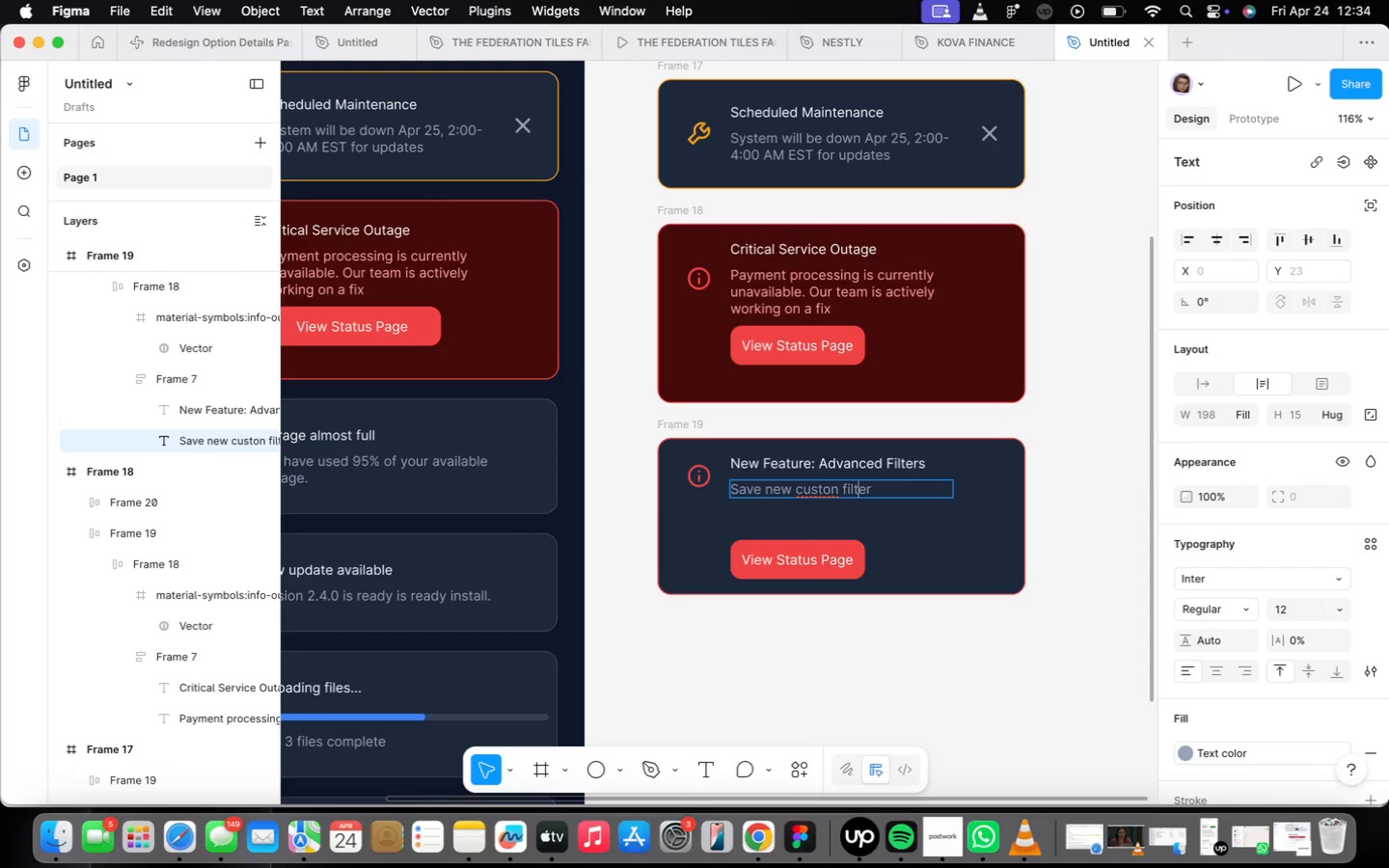 
key(ArrowLeft)
 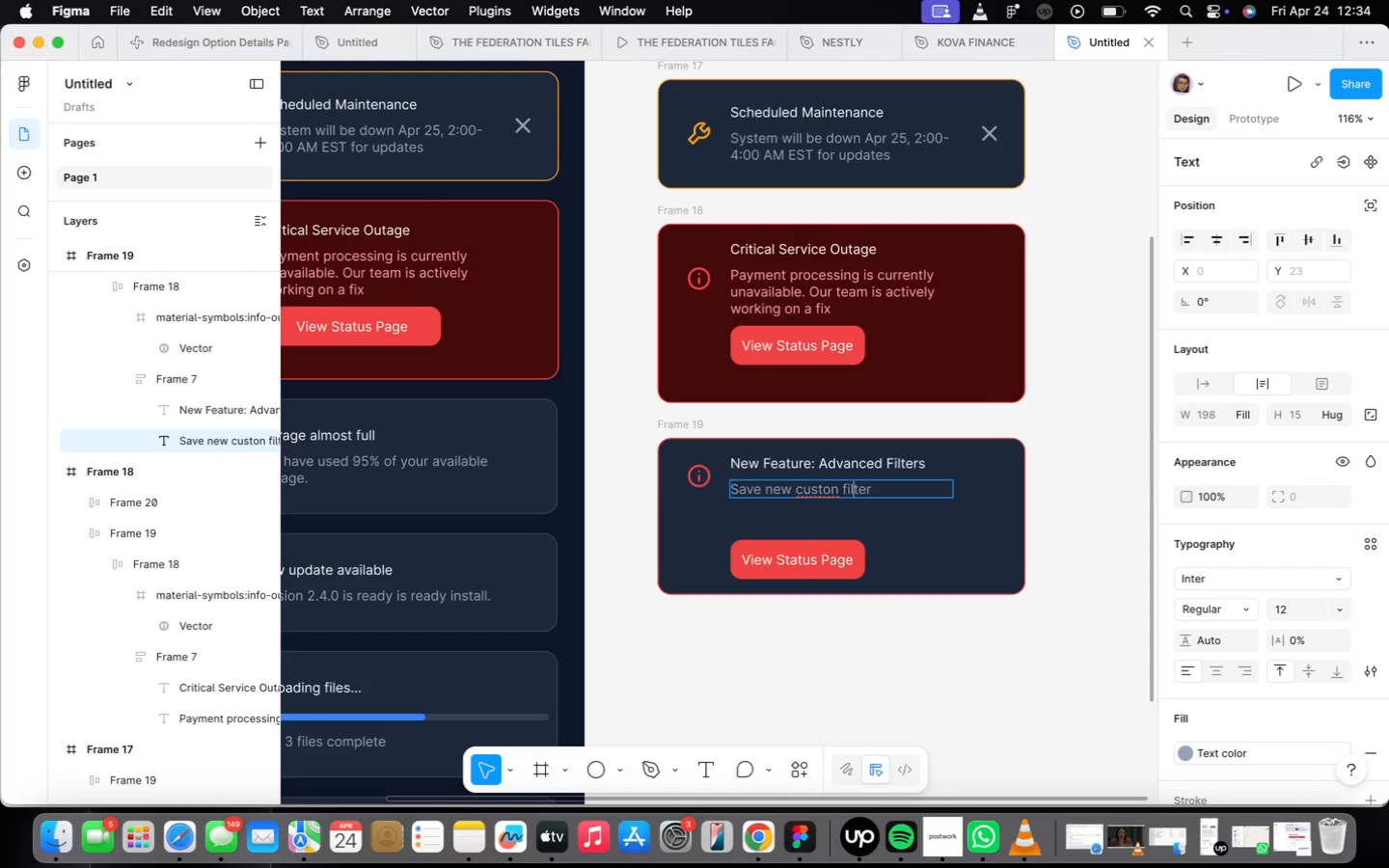 
key(ArrowLeft)
 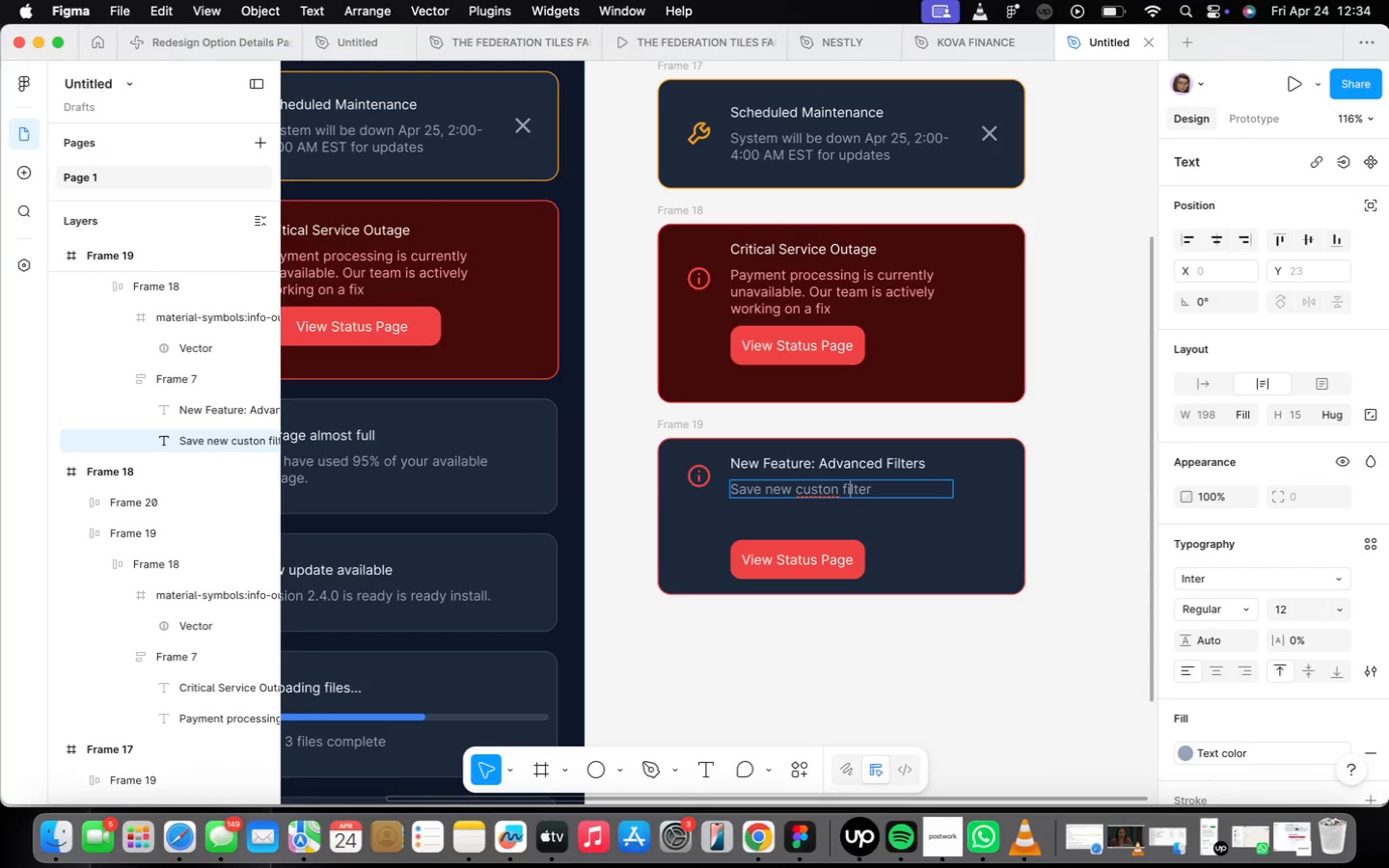 
key(ArrowLeft)
 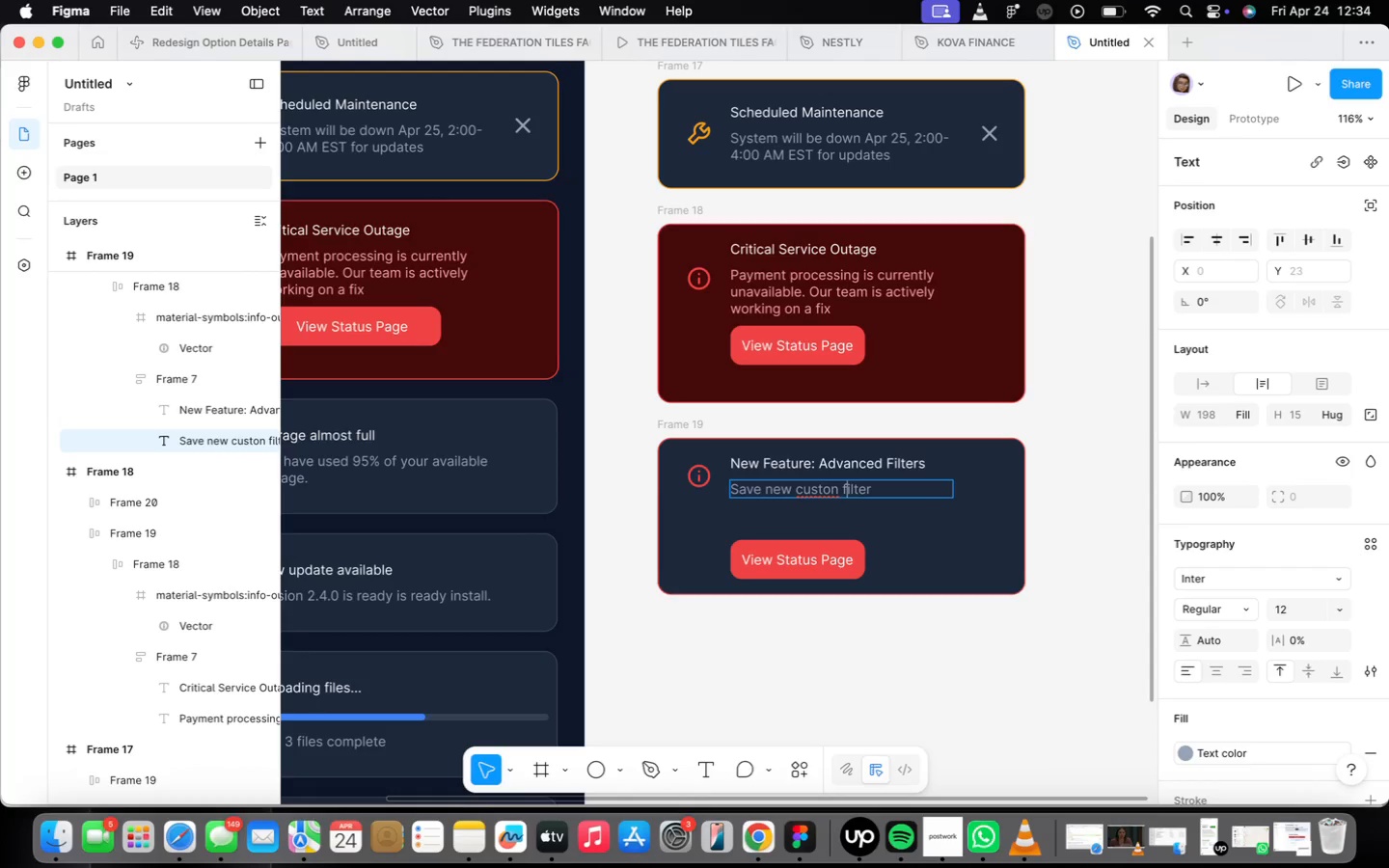 
key(ArrowLeft)
 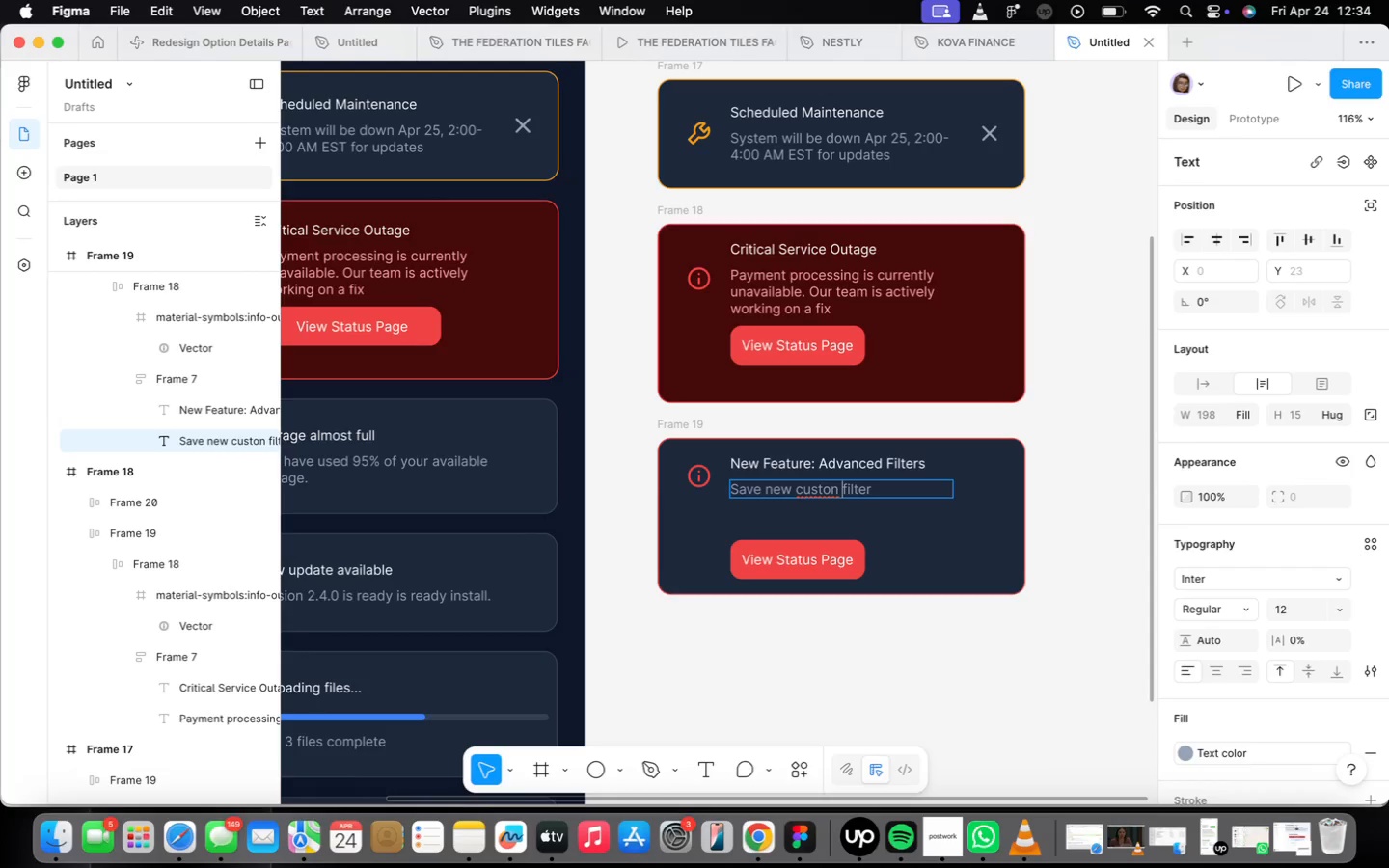 
key(ArrowLeft)
 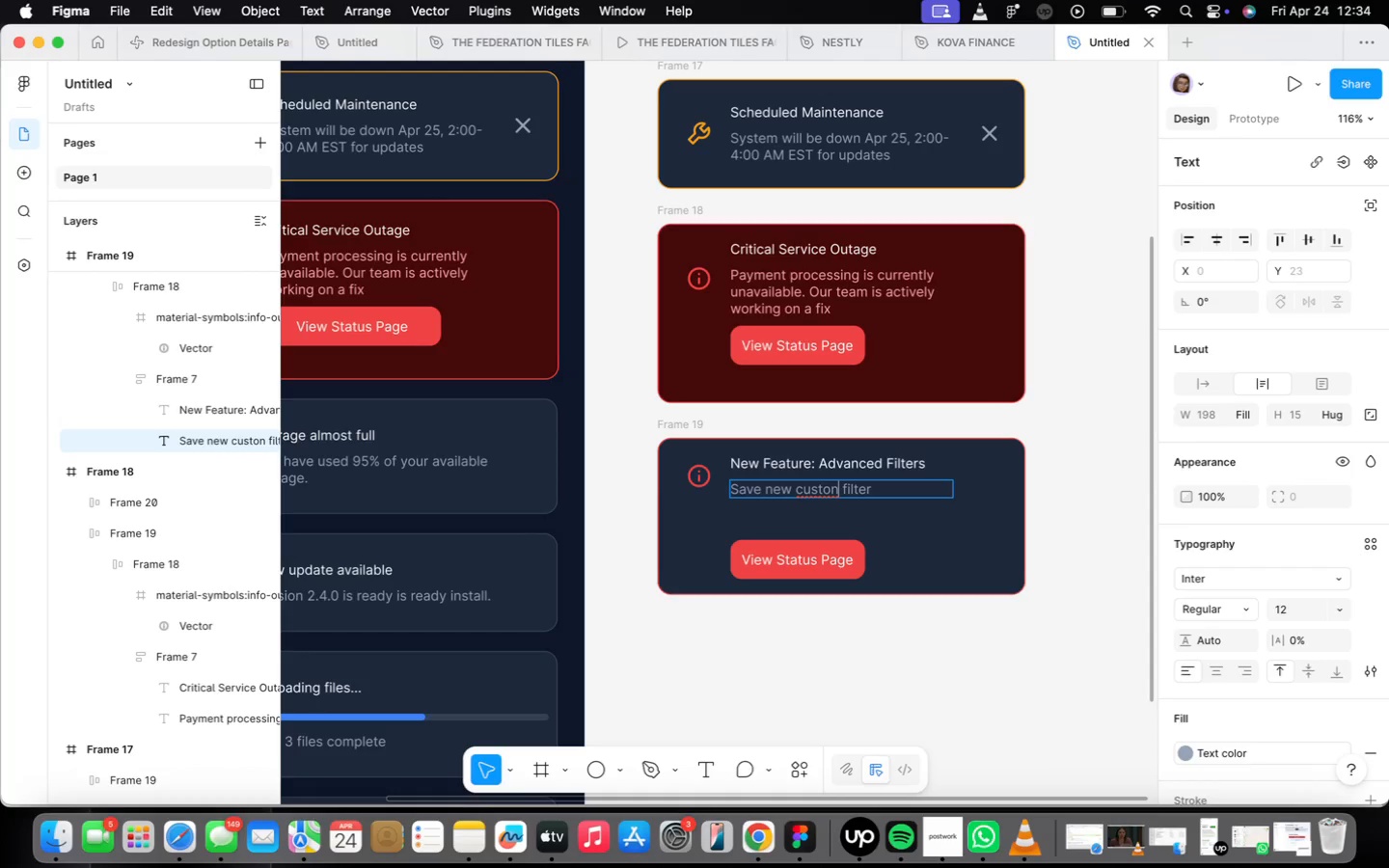 
key(Backspace)
 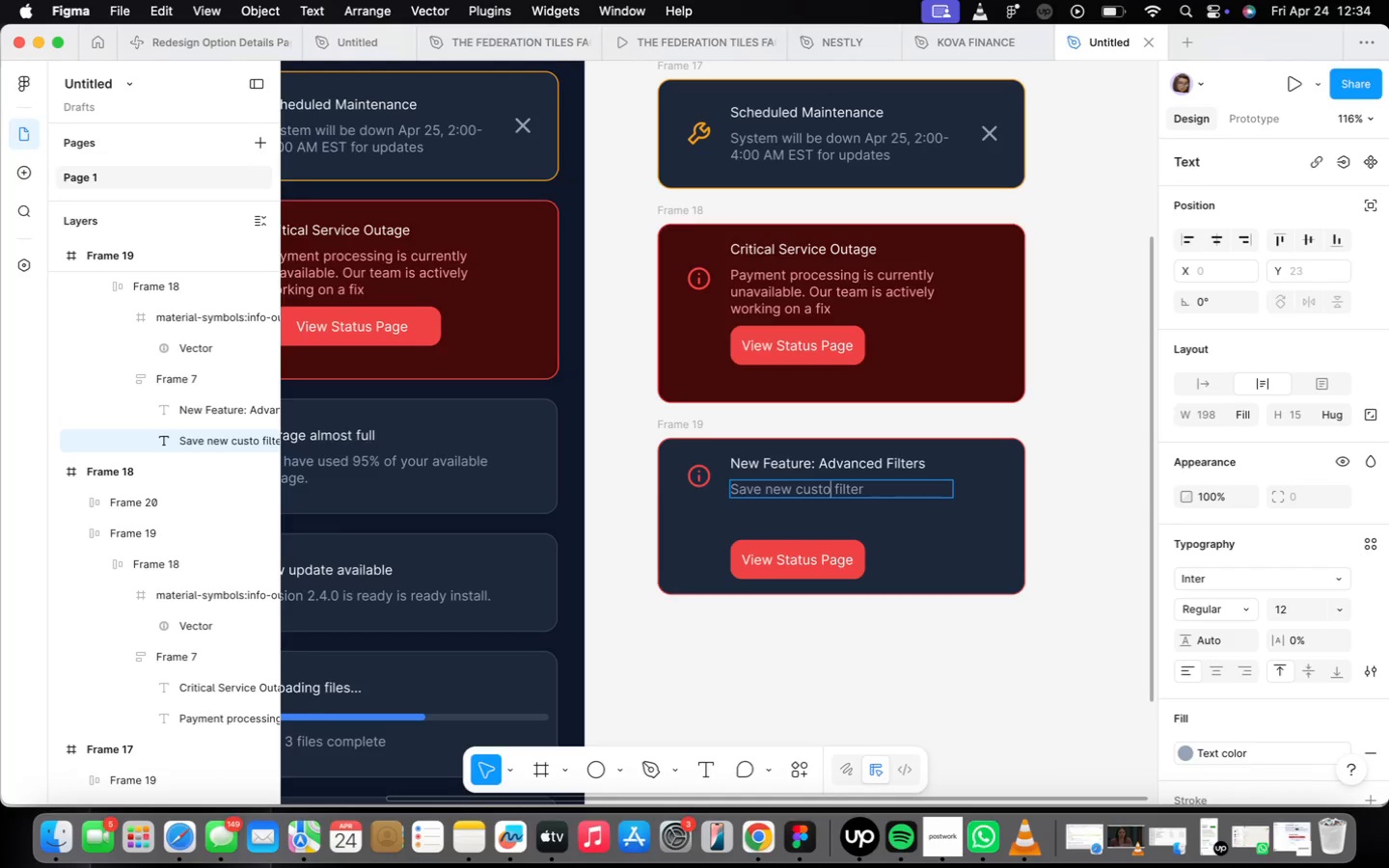 
key(M)
 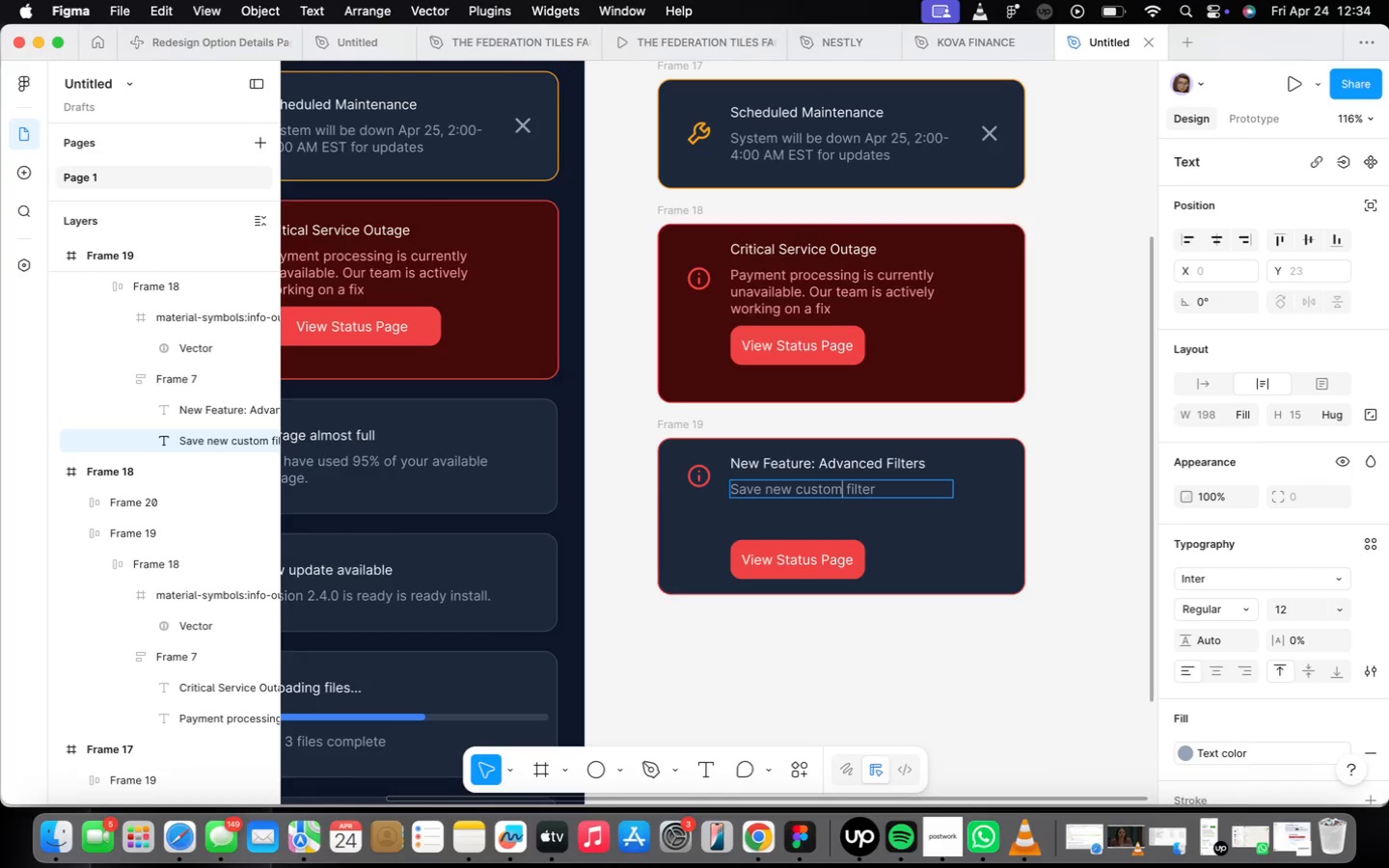 
key(ArrowRight)
 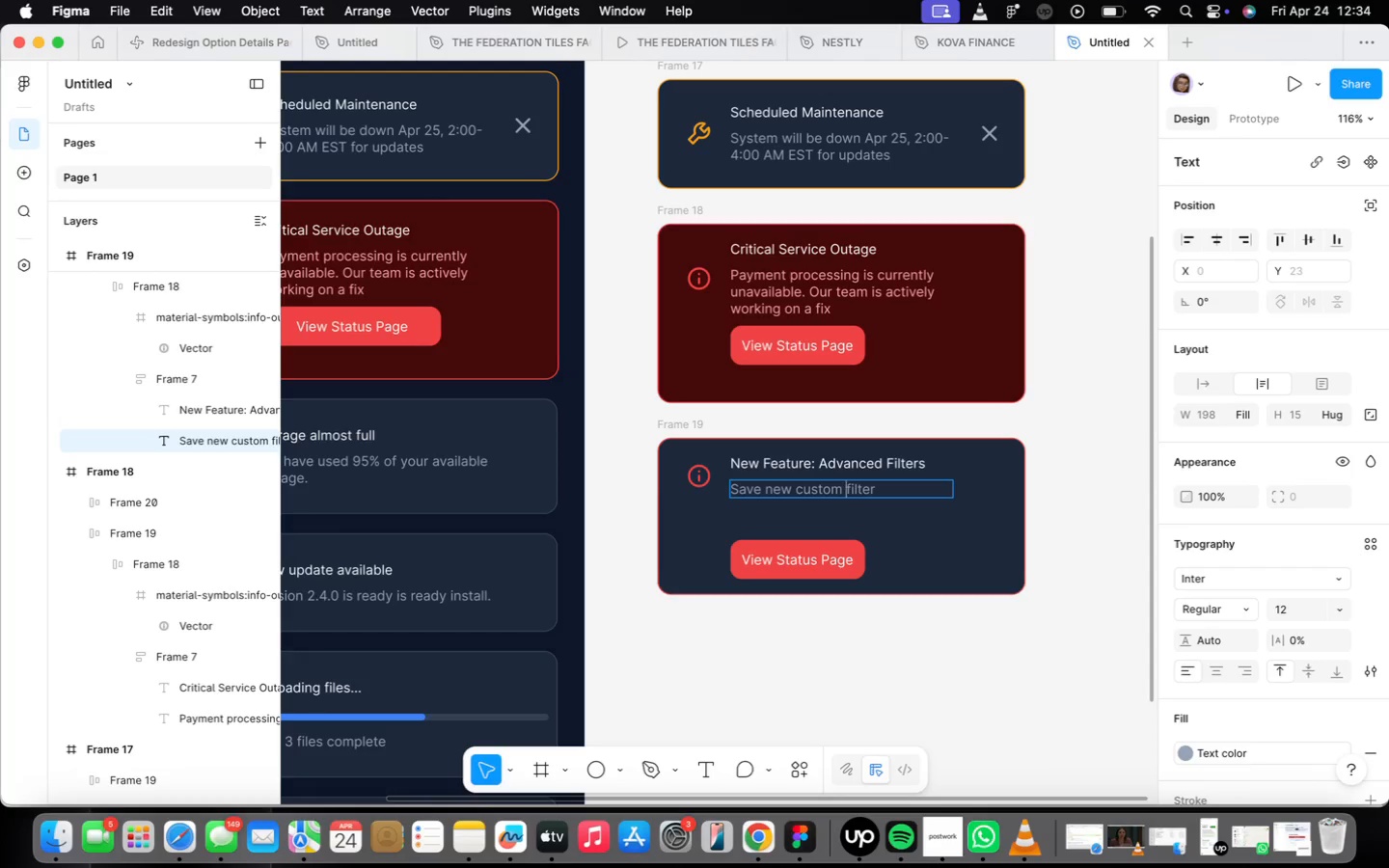 
key(ArrowRight)
 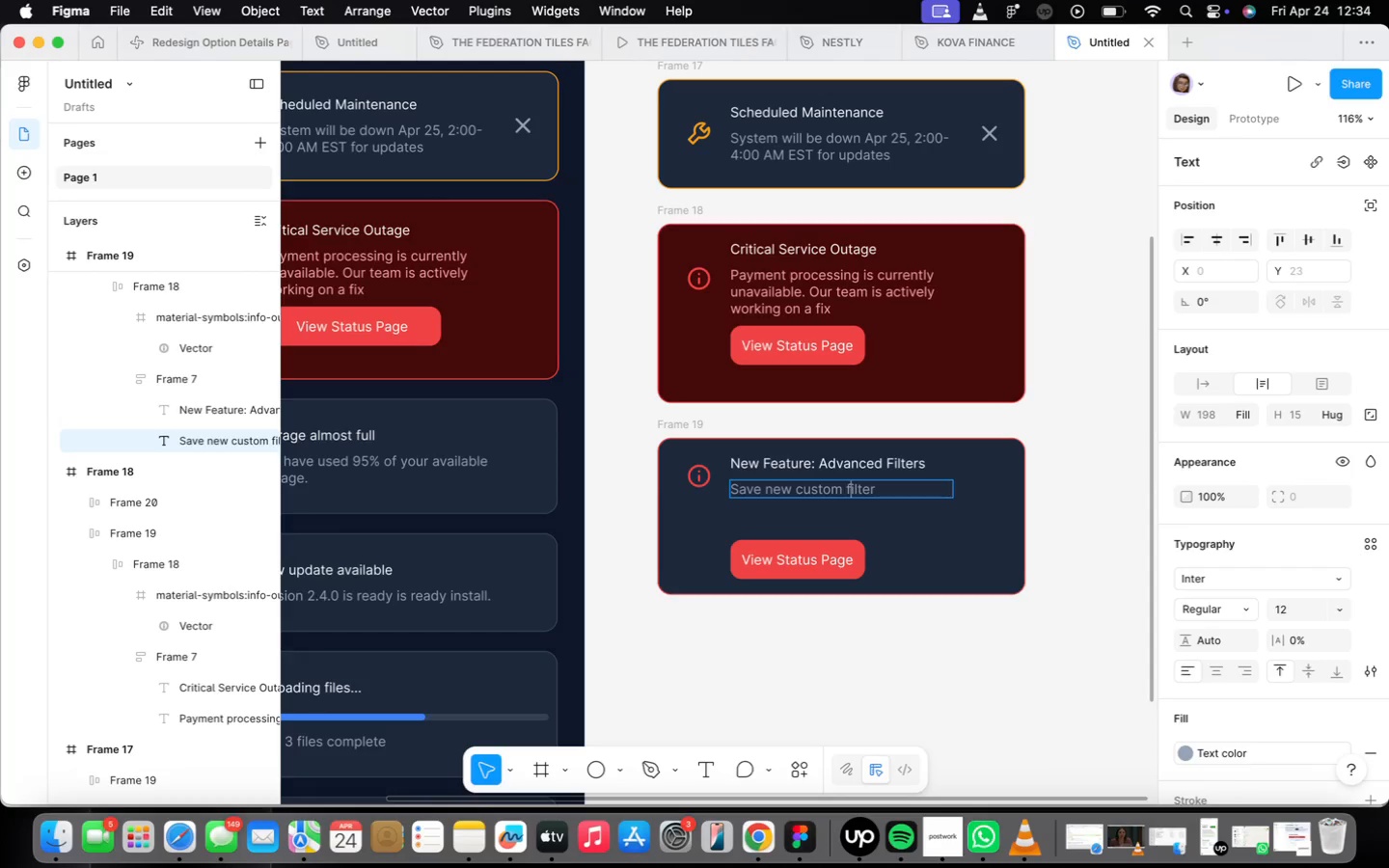 
key(ArrowRight)
 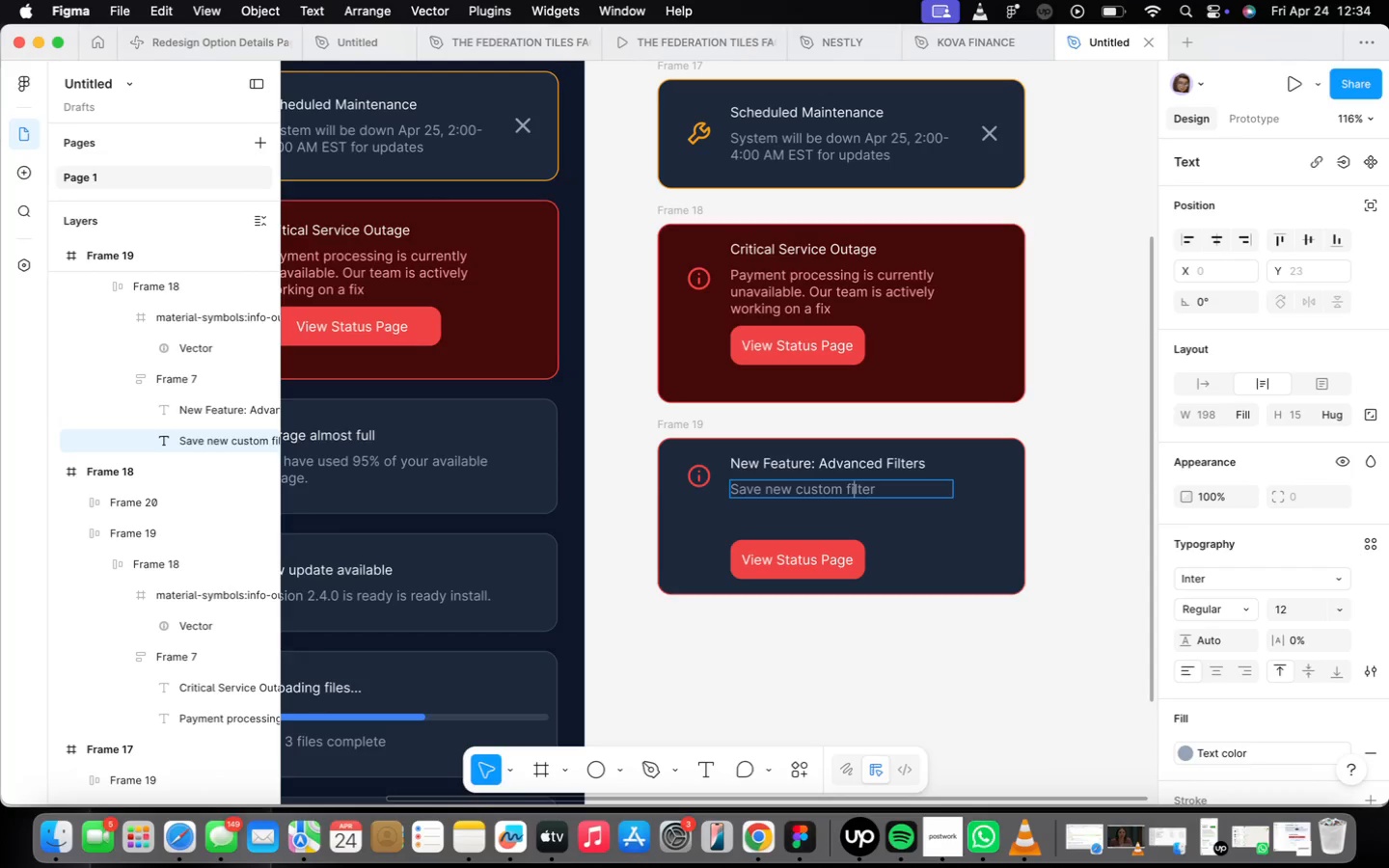 
key(ArrowRight)
 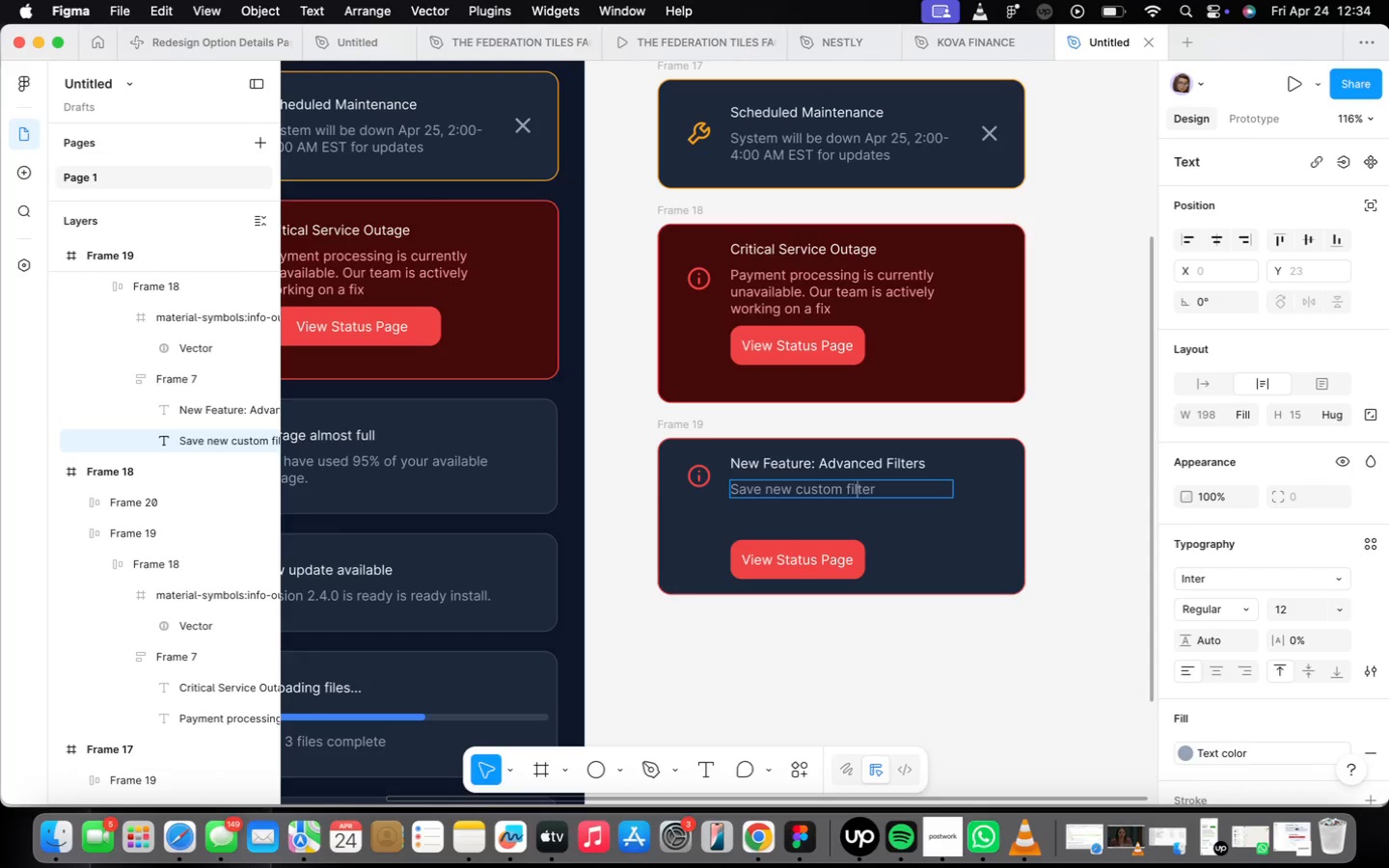 
key(ArrowRight)
 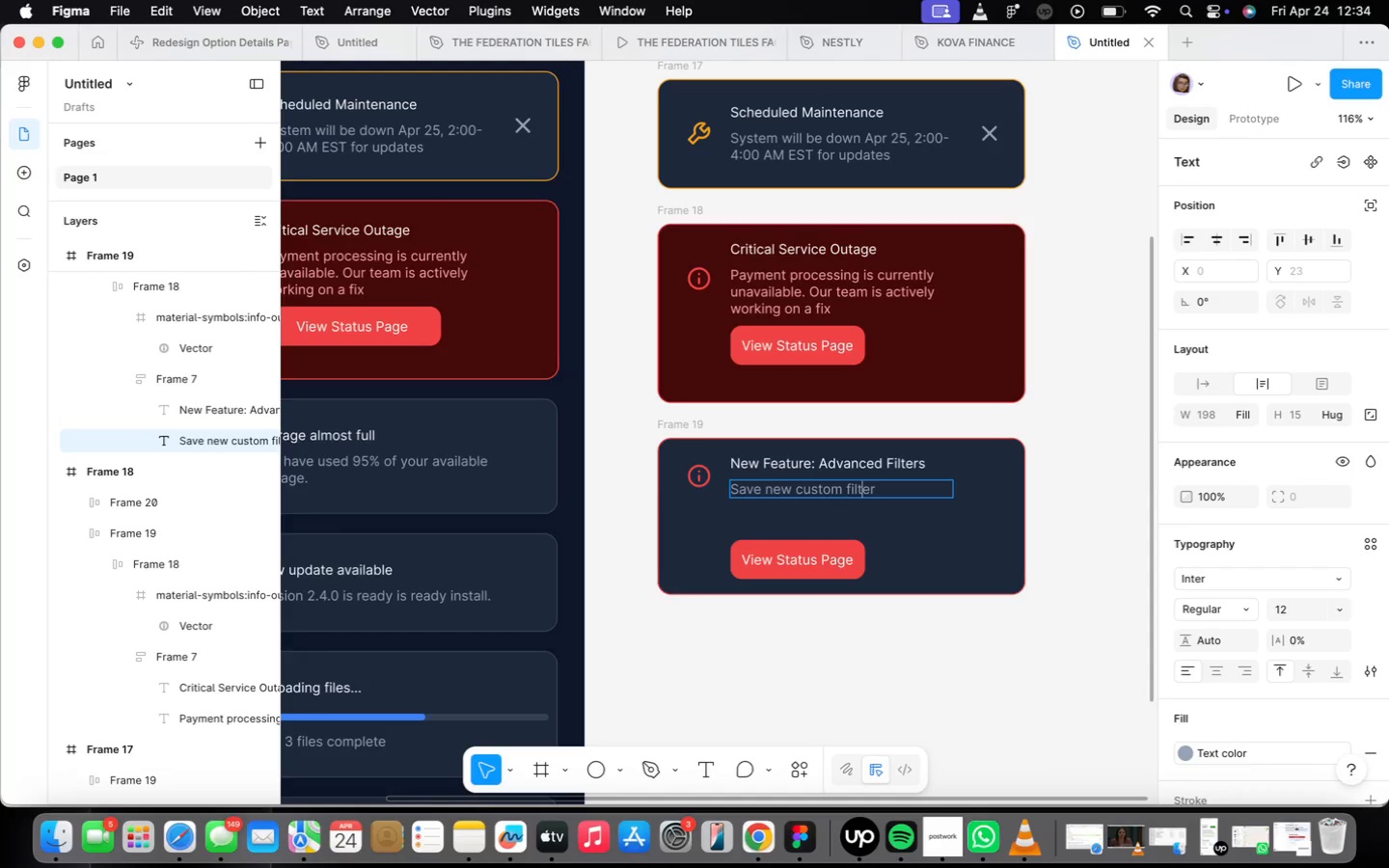 
key(ArrowRight)
 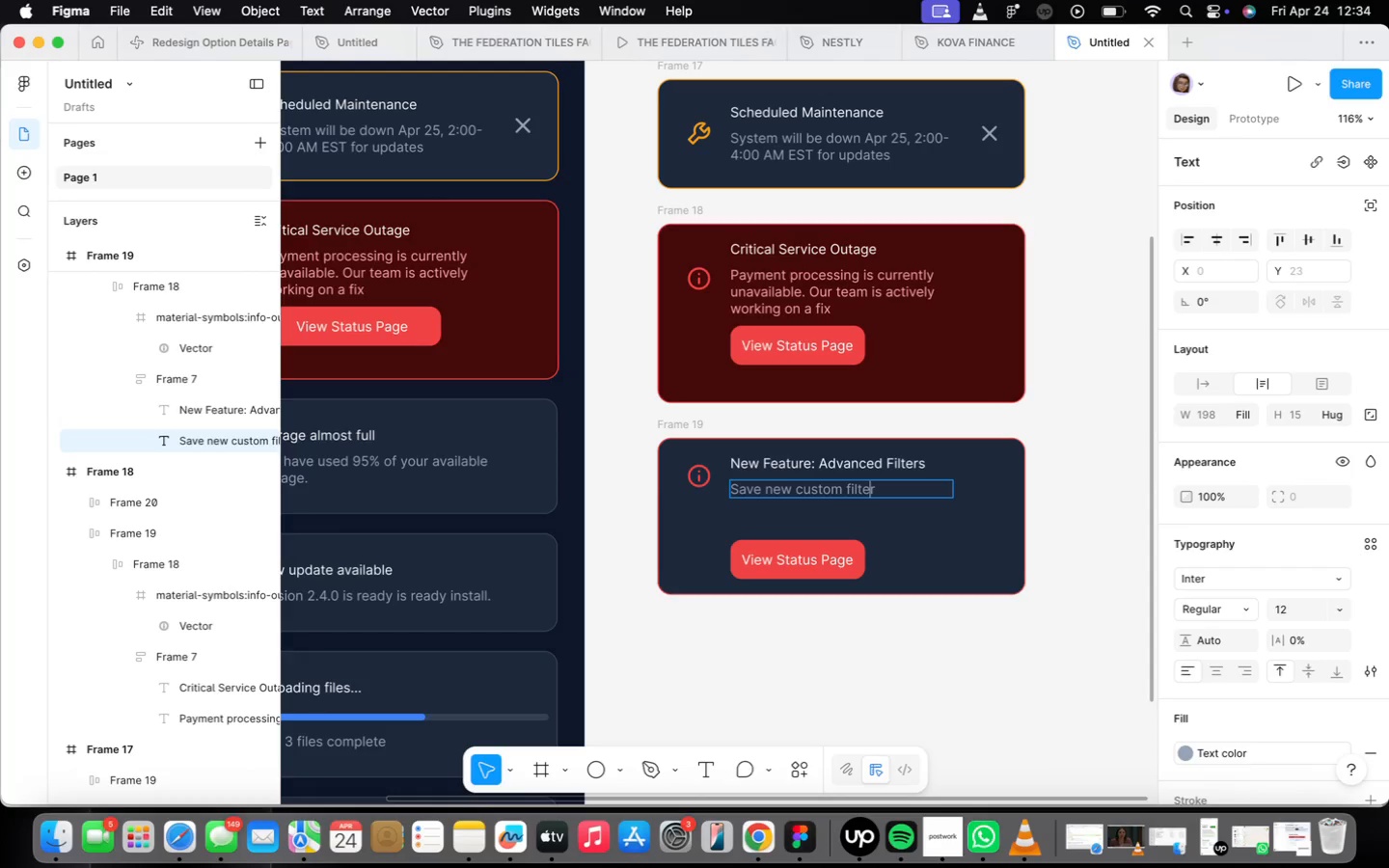 
key(ArrowRight)
 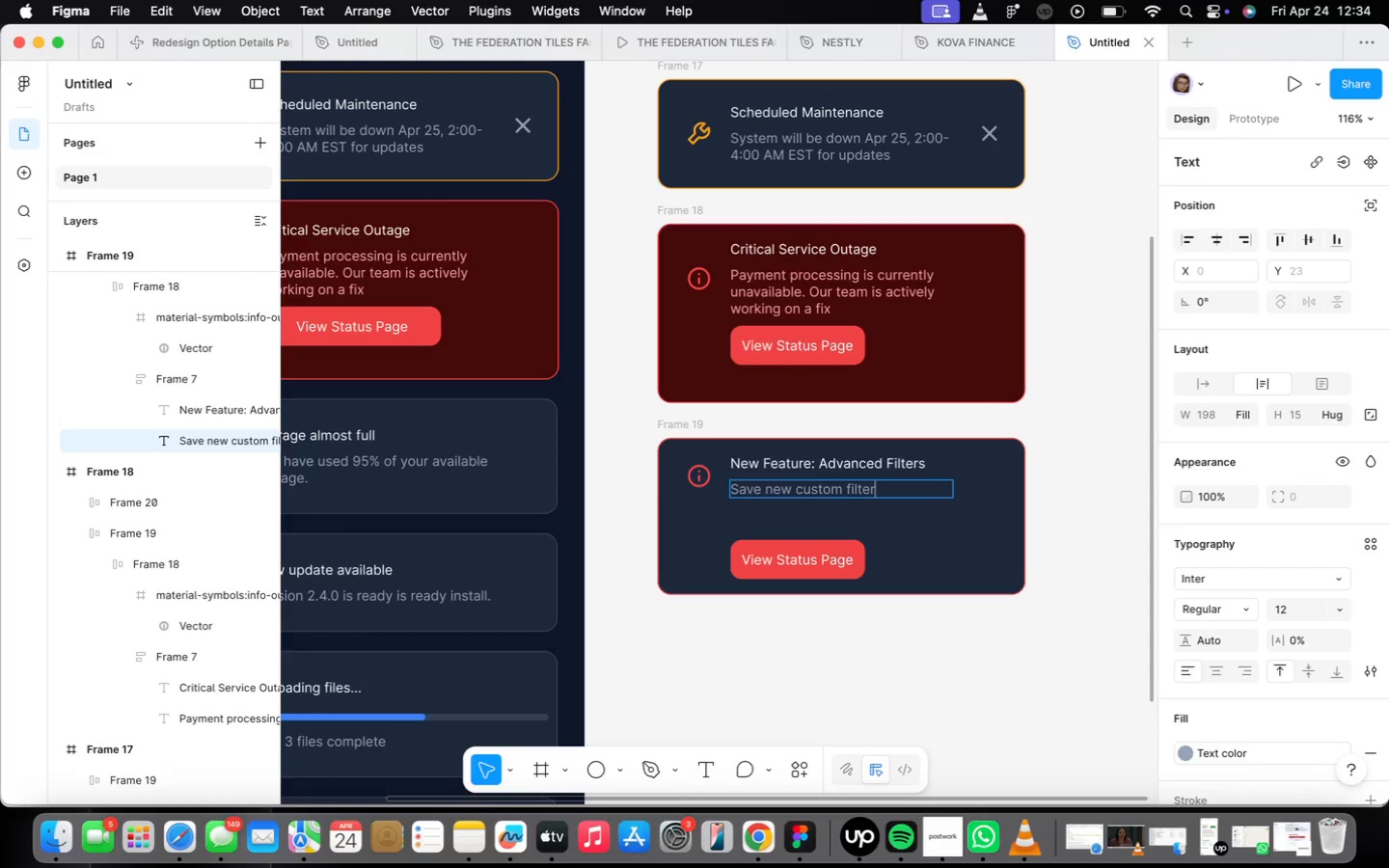 
type( presets and share them)
 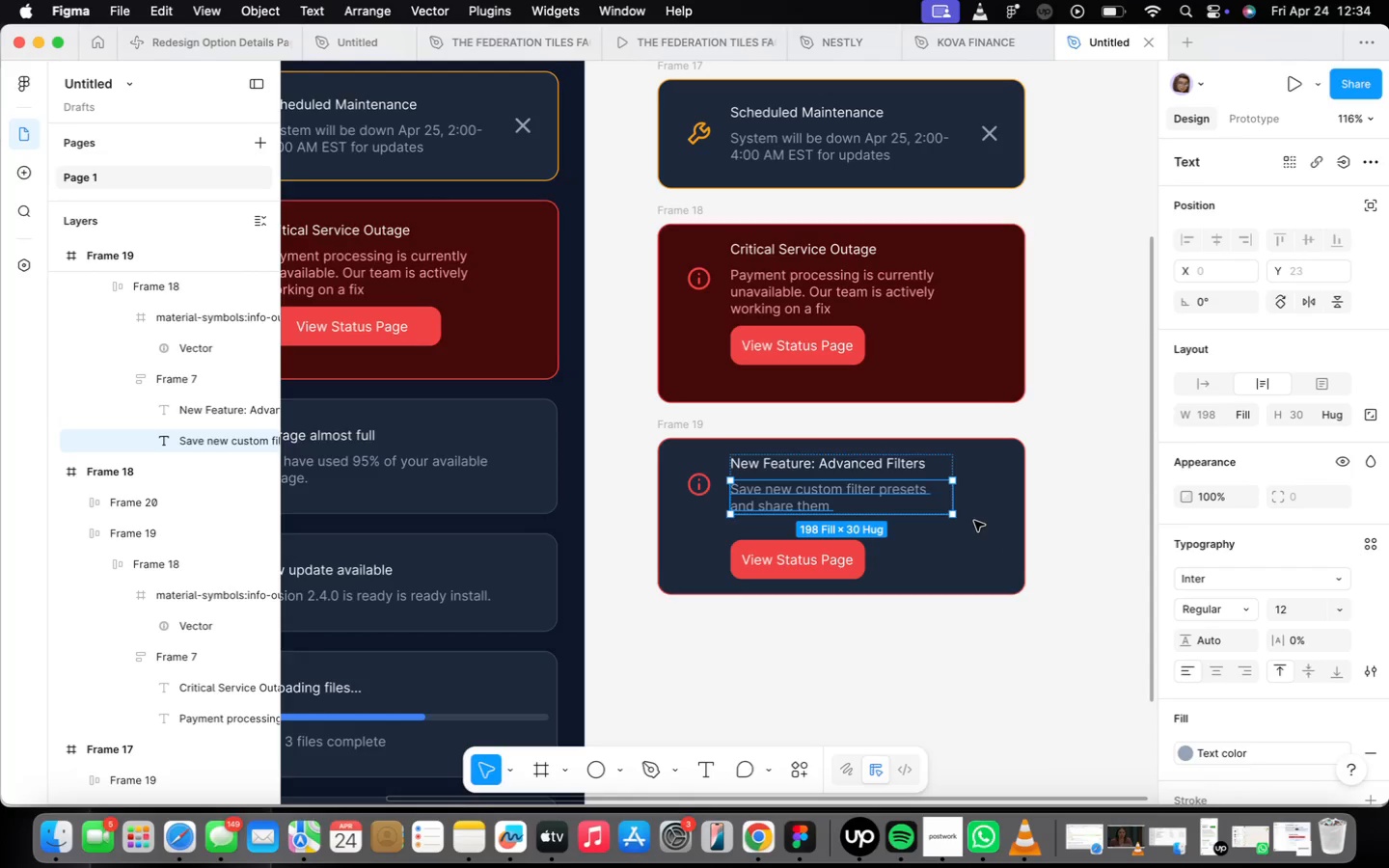 
left_click_drag(start_coordinate=[957, 496], to_coordinate=[996, 492])
 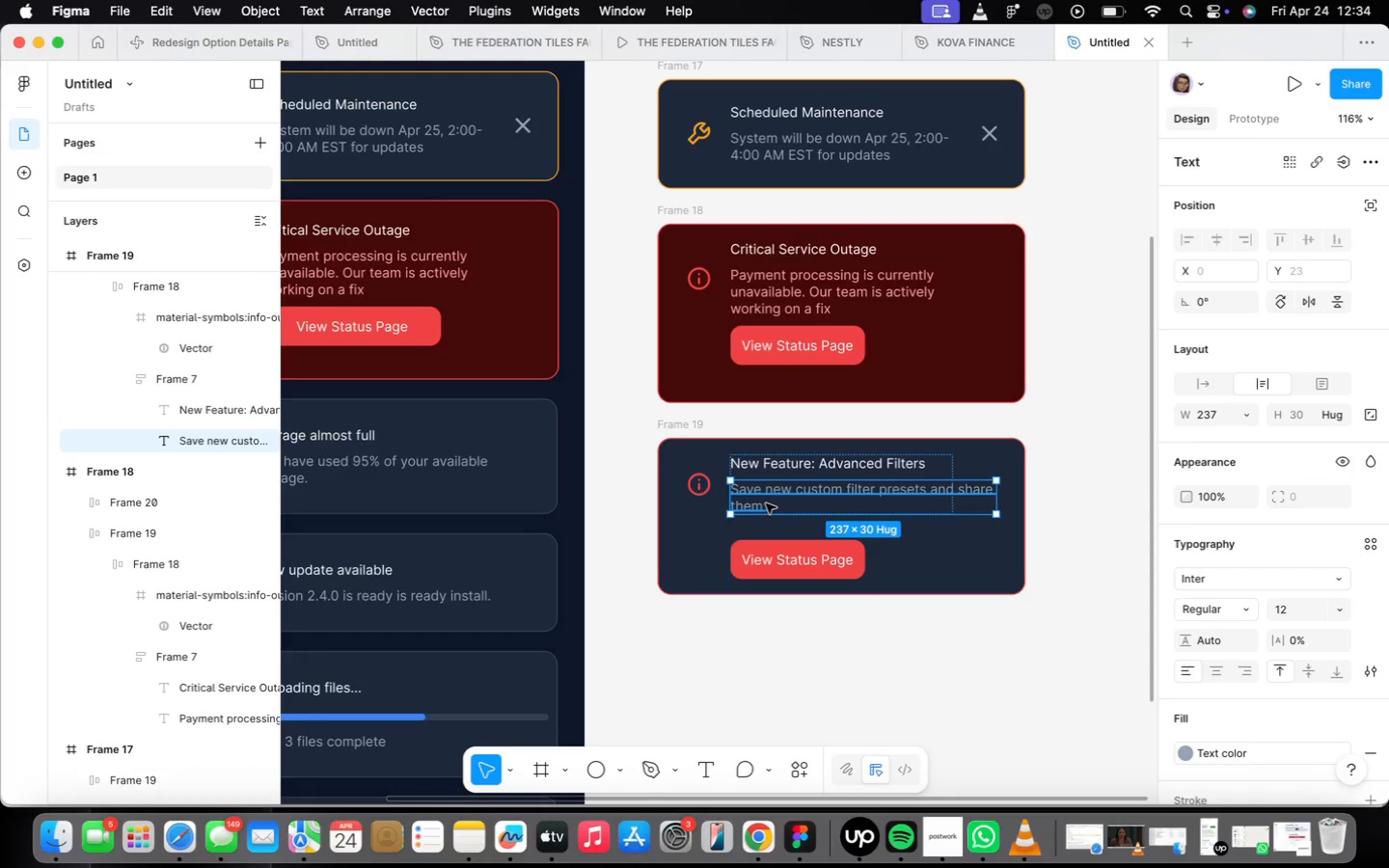 
double_click([765, 503])
 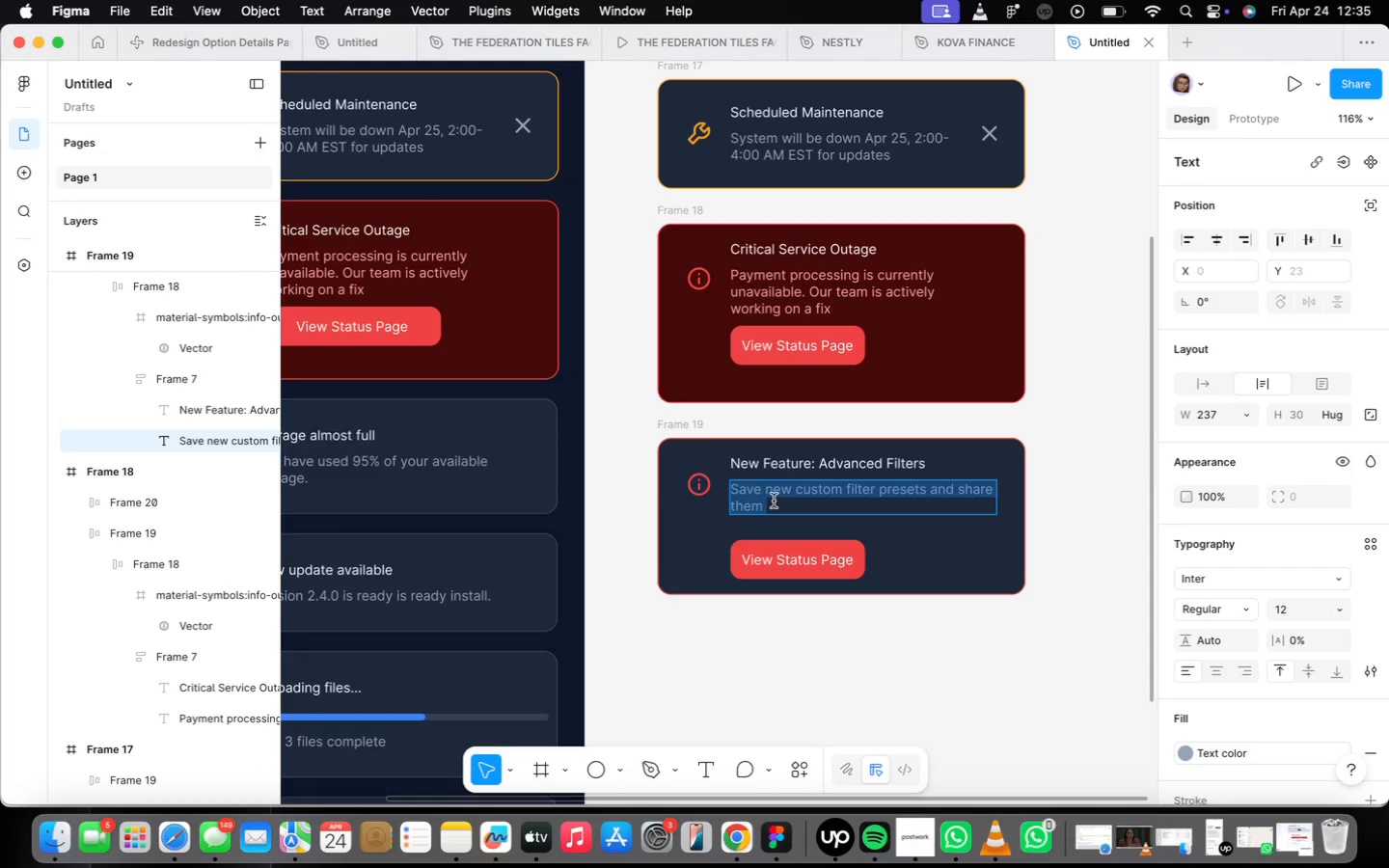 
wait(60.13)
 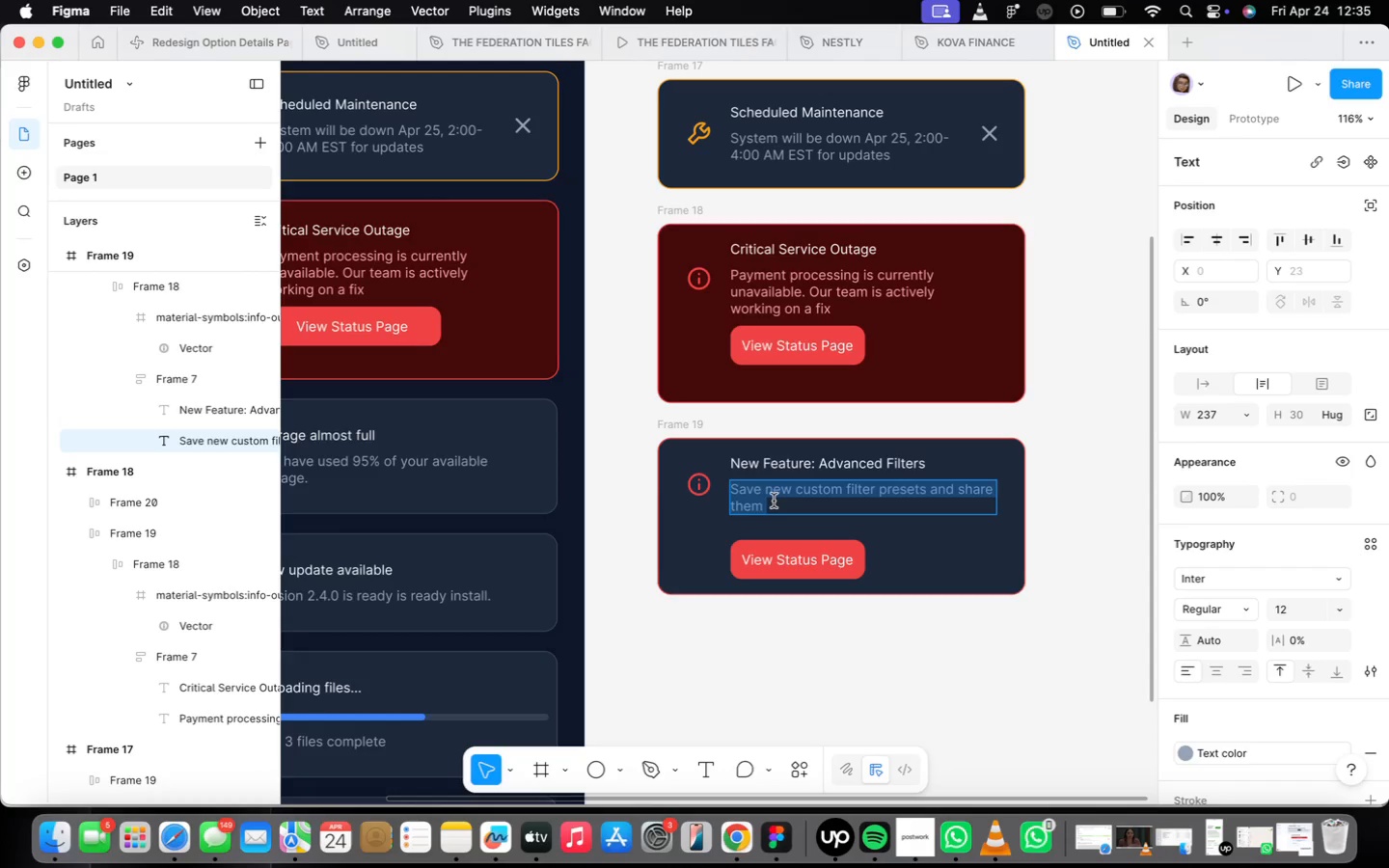 
scroll: coordinate [748, 556], scroll_direction: up, amount: 12.0
 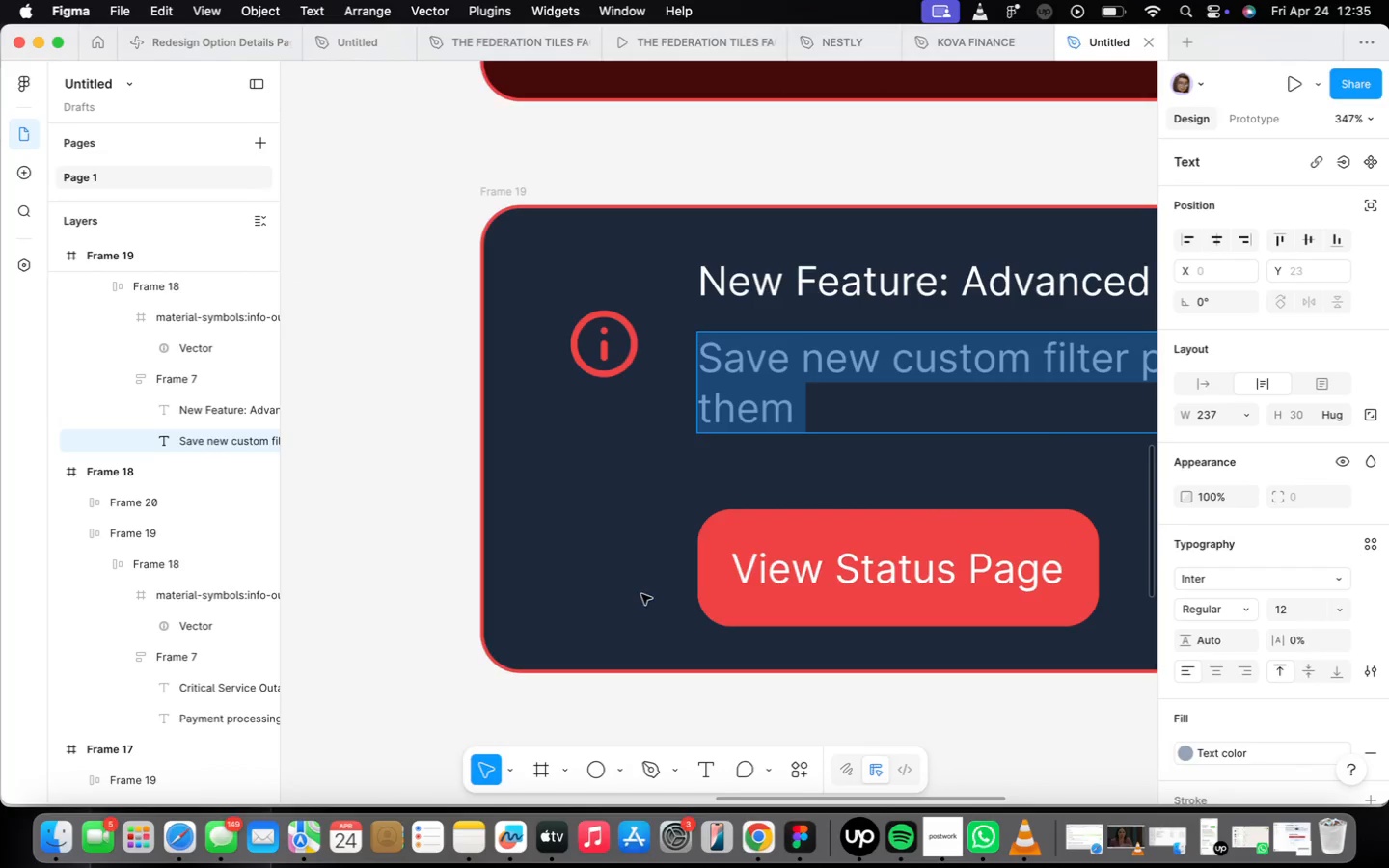 
left_click([639, 528])
 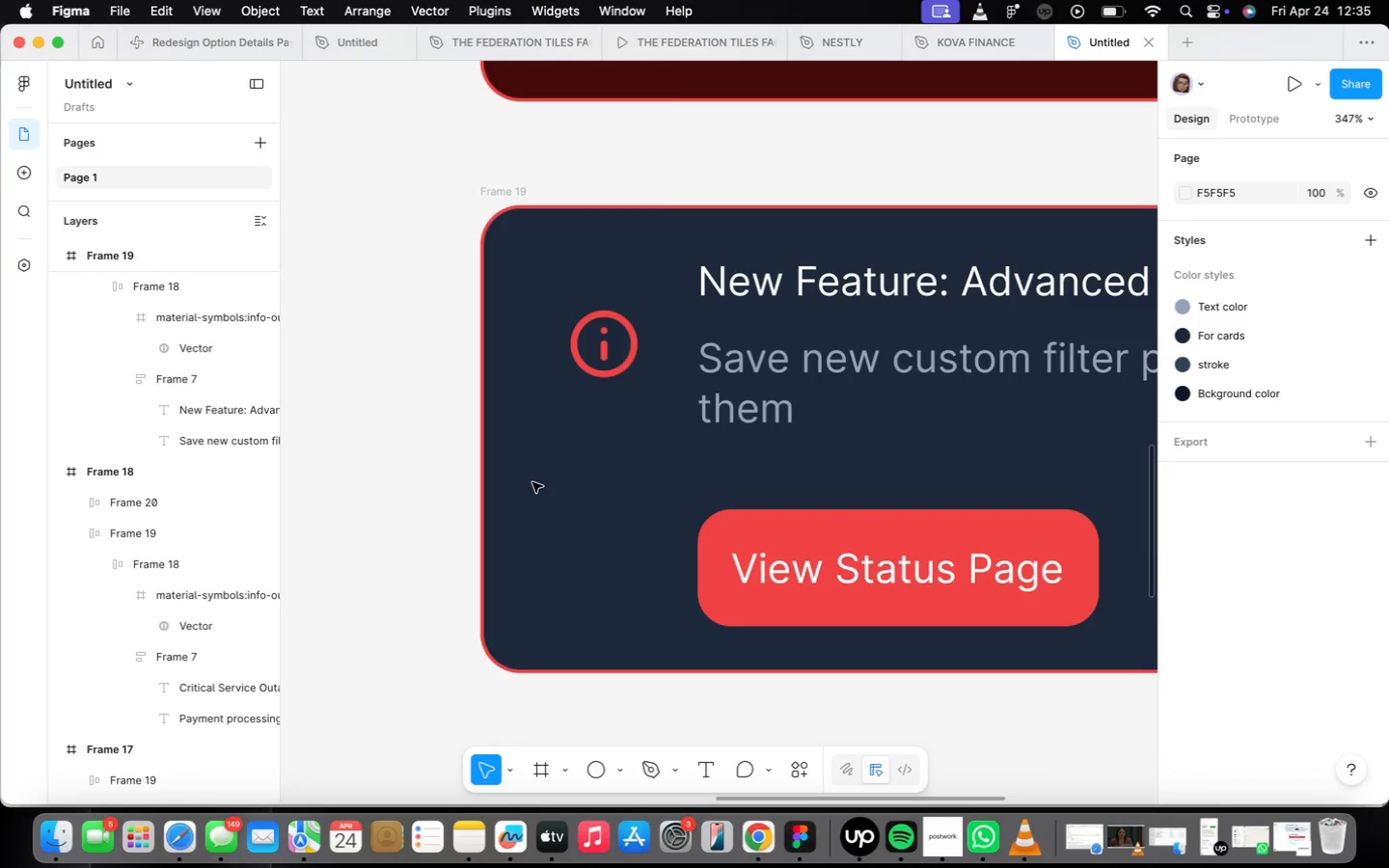 
wait(9.31)
 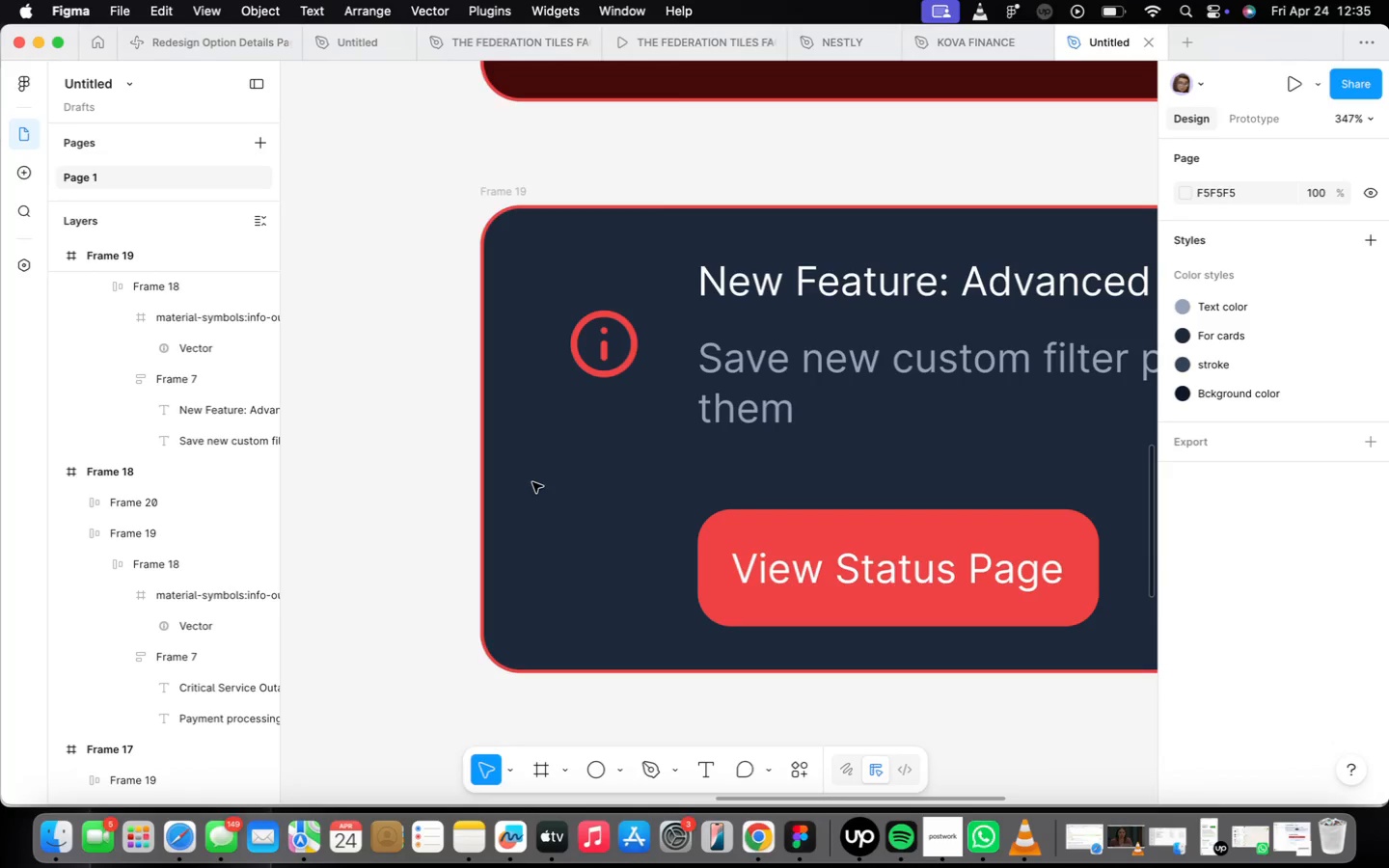 
type(3b)
 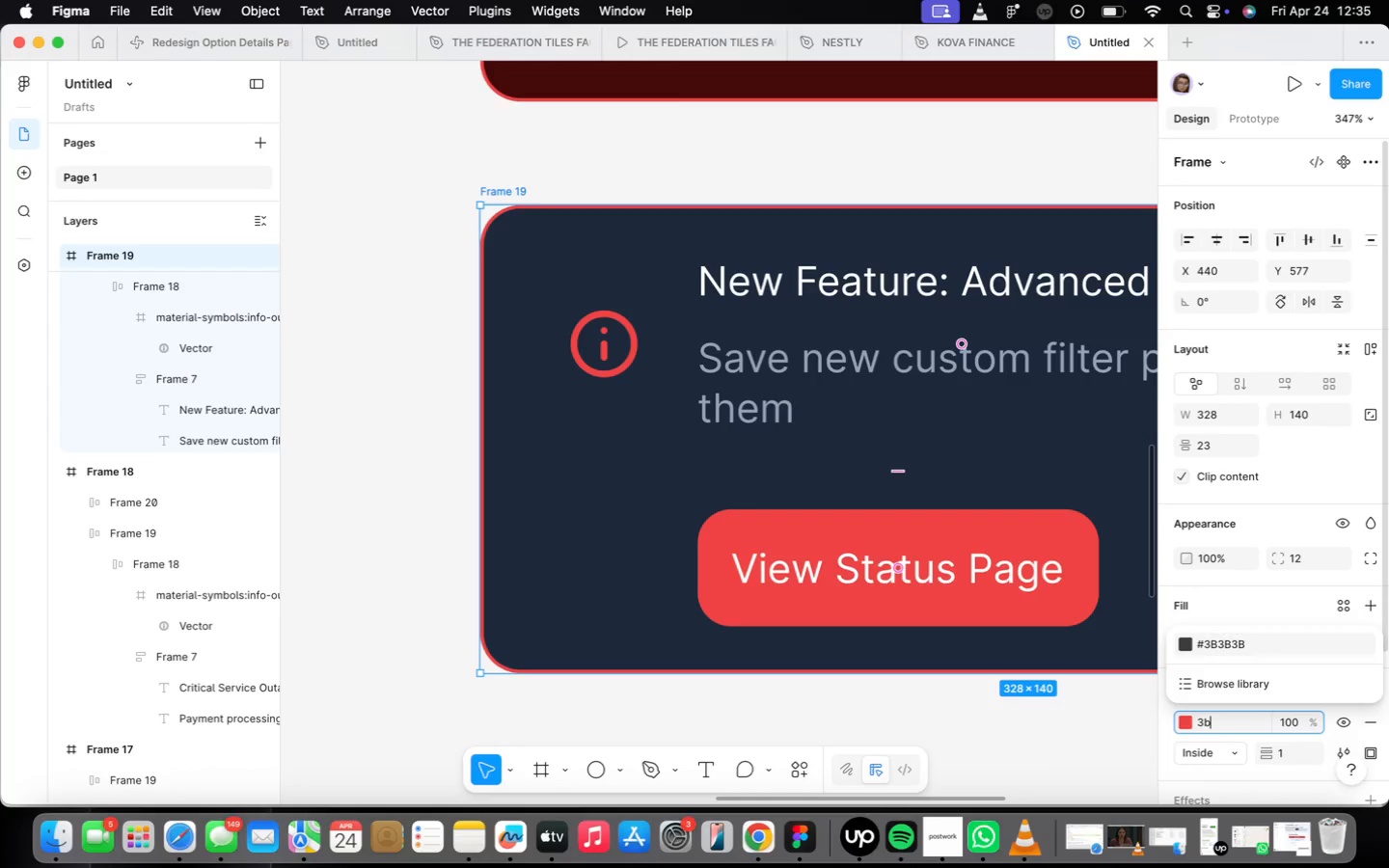 
type(82f6)
 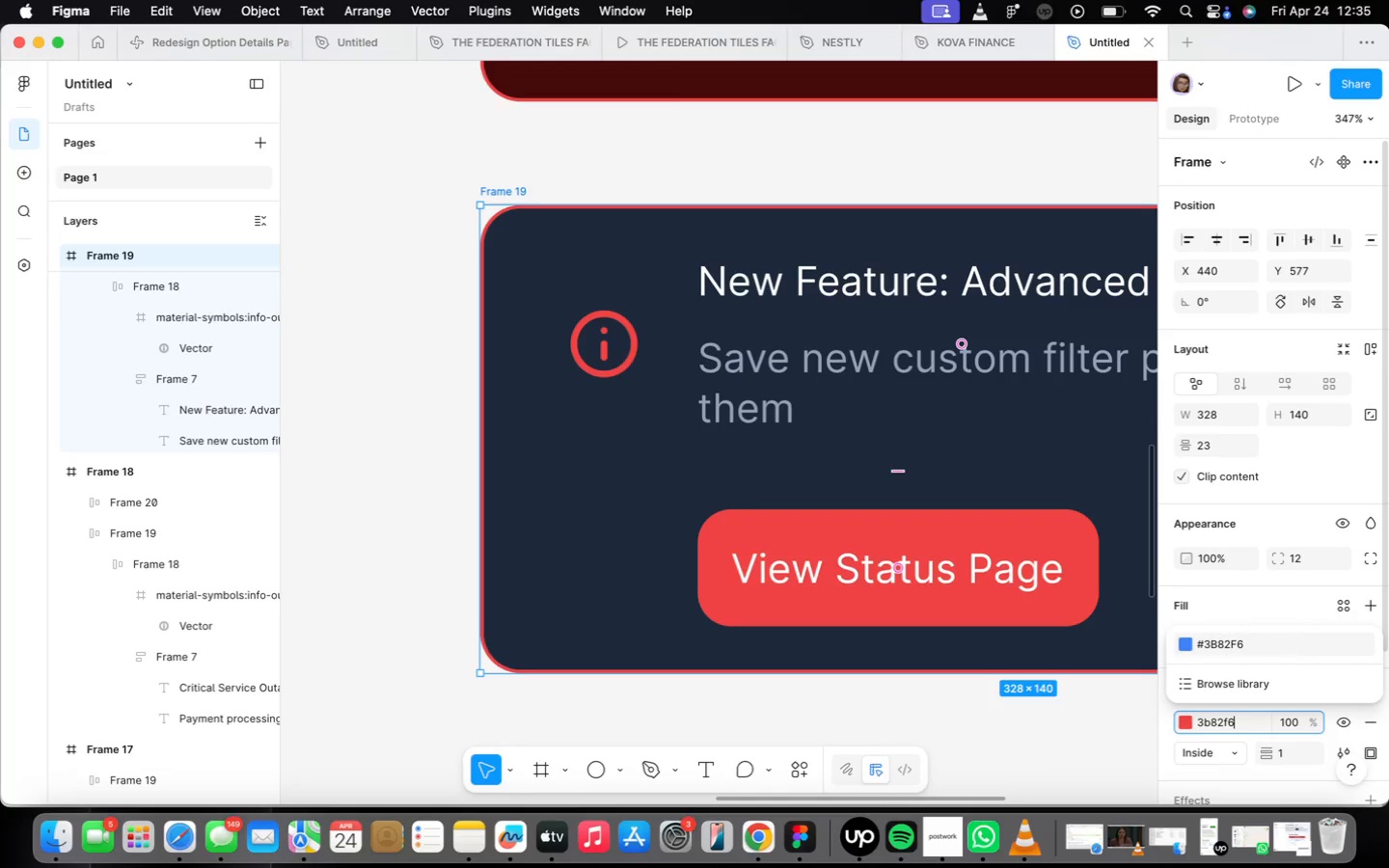 
key(Enter)
 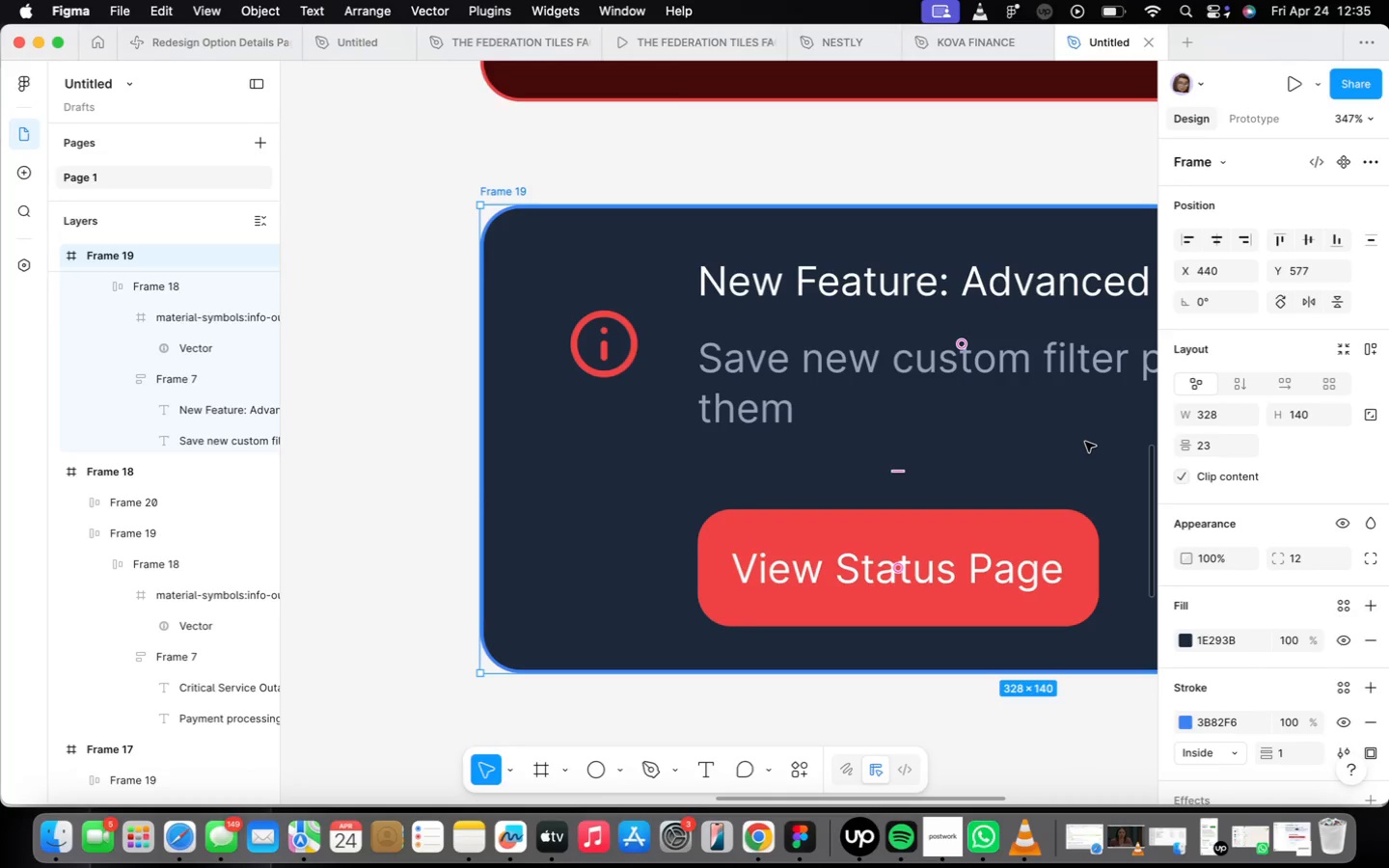 
wait(7.6)
 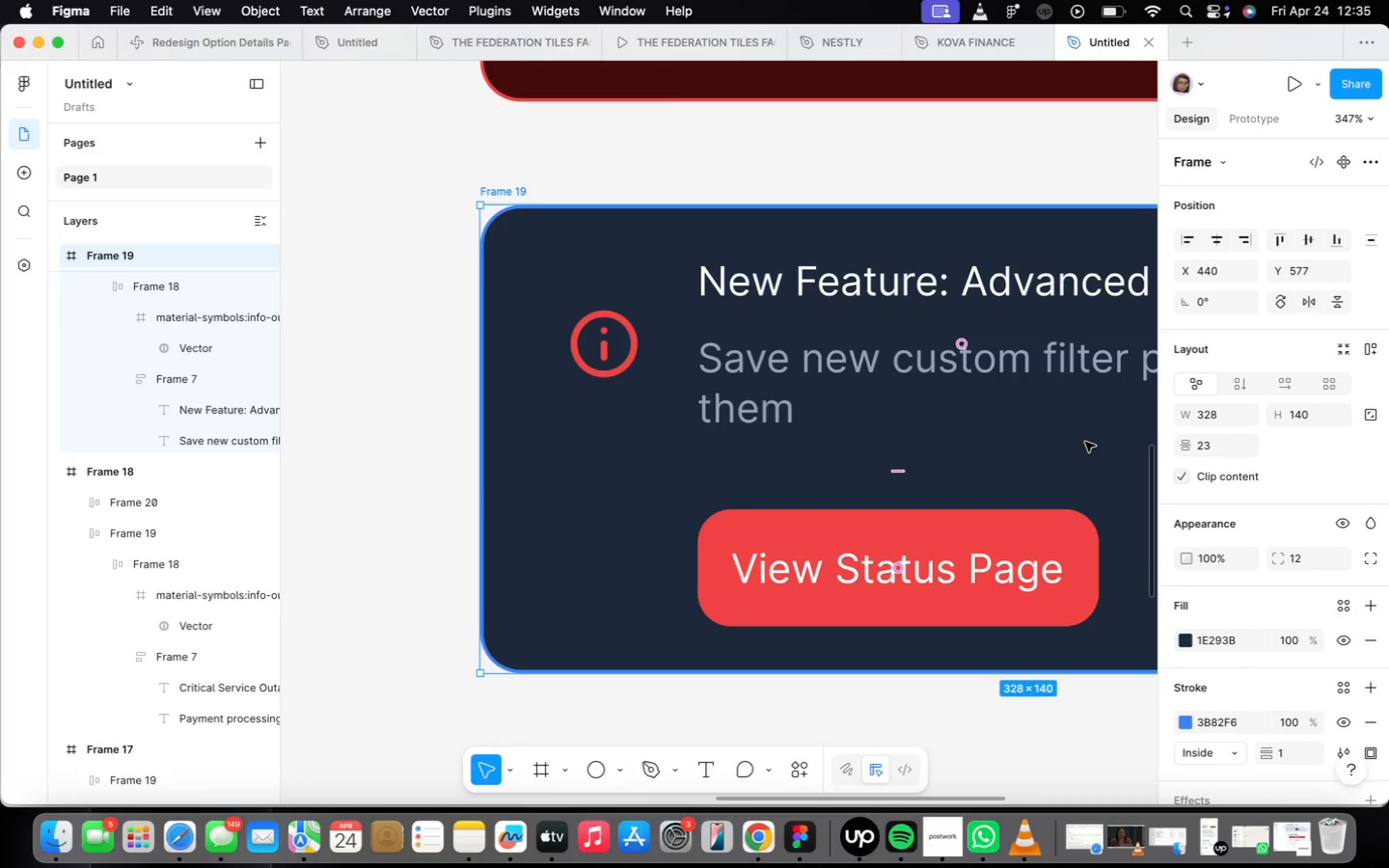 
double_click([594, 347])
 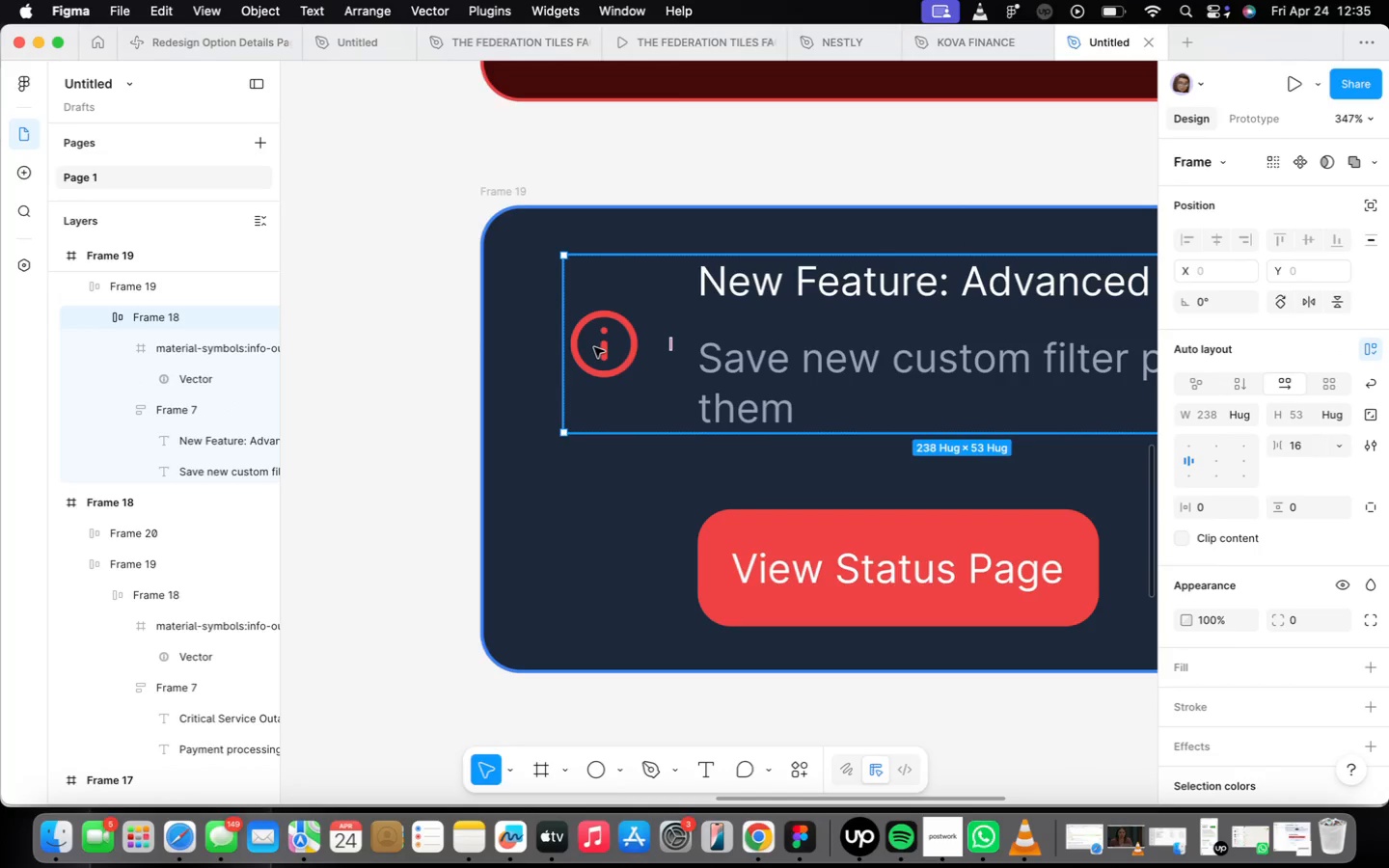 
left_click([594, 347])
 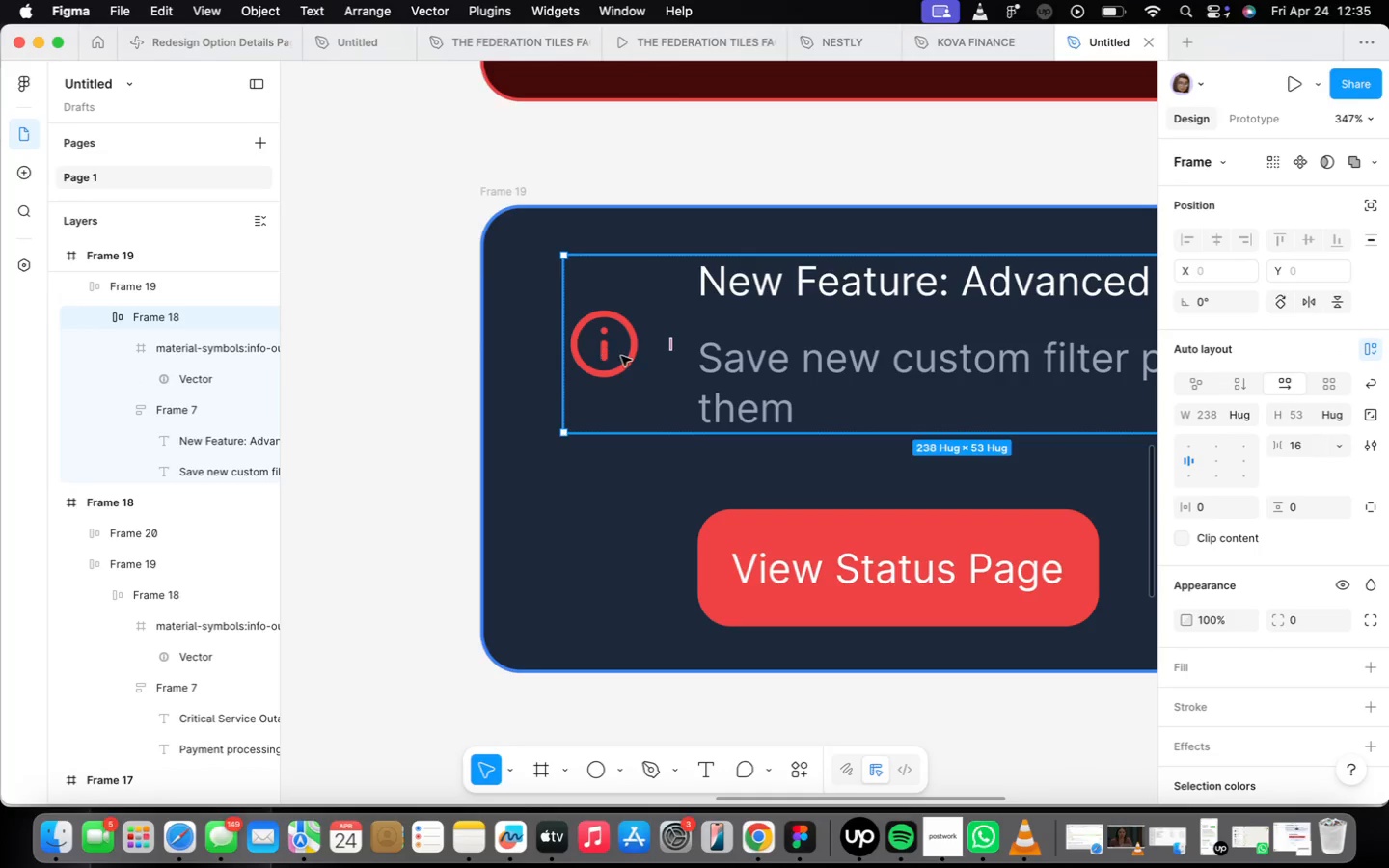 
double_click([621, 356])
 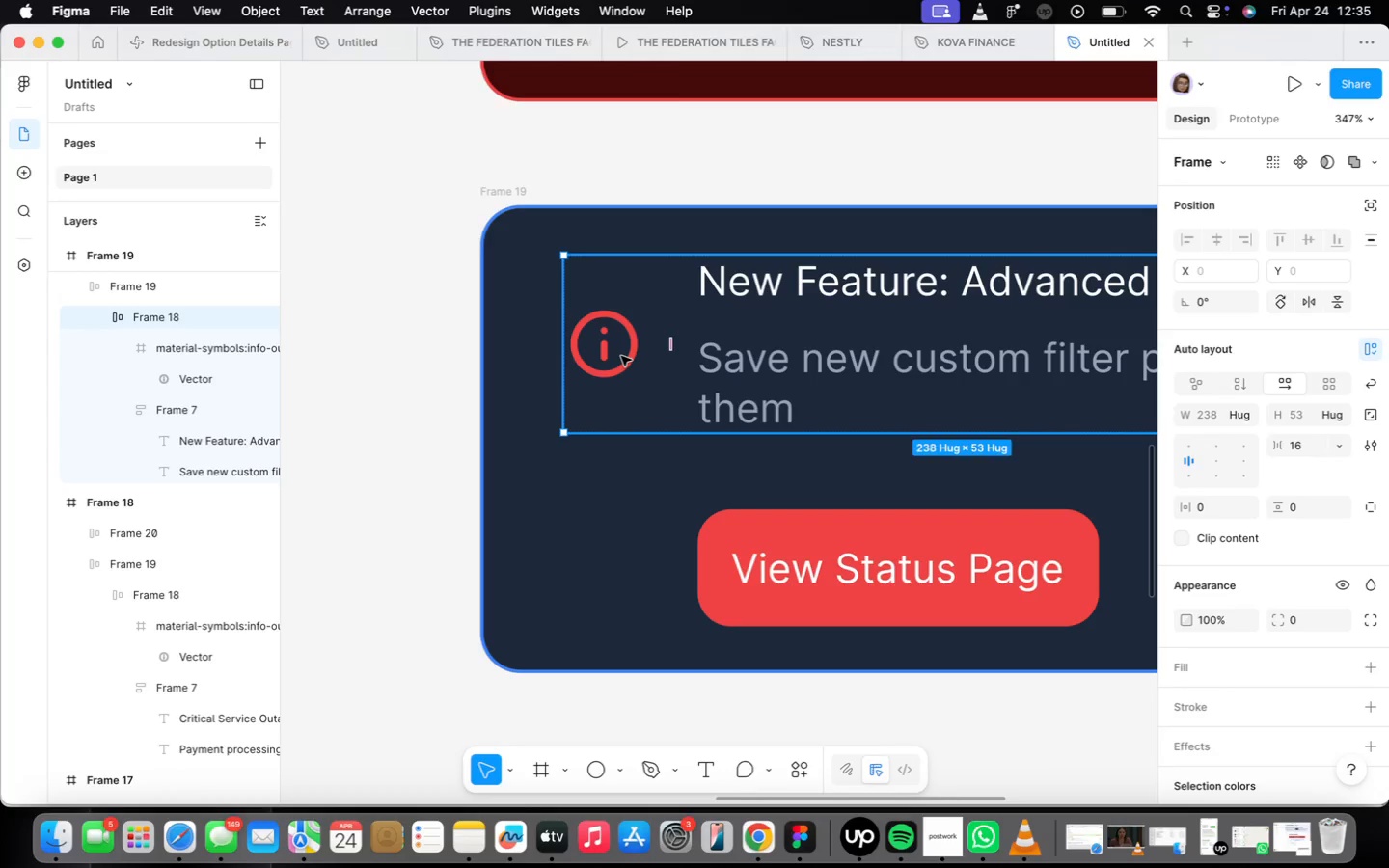 
triple_click([621, 356])
 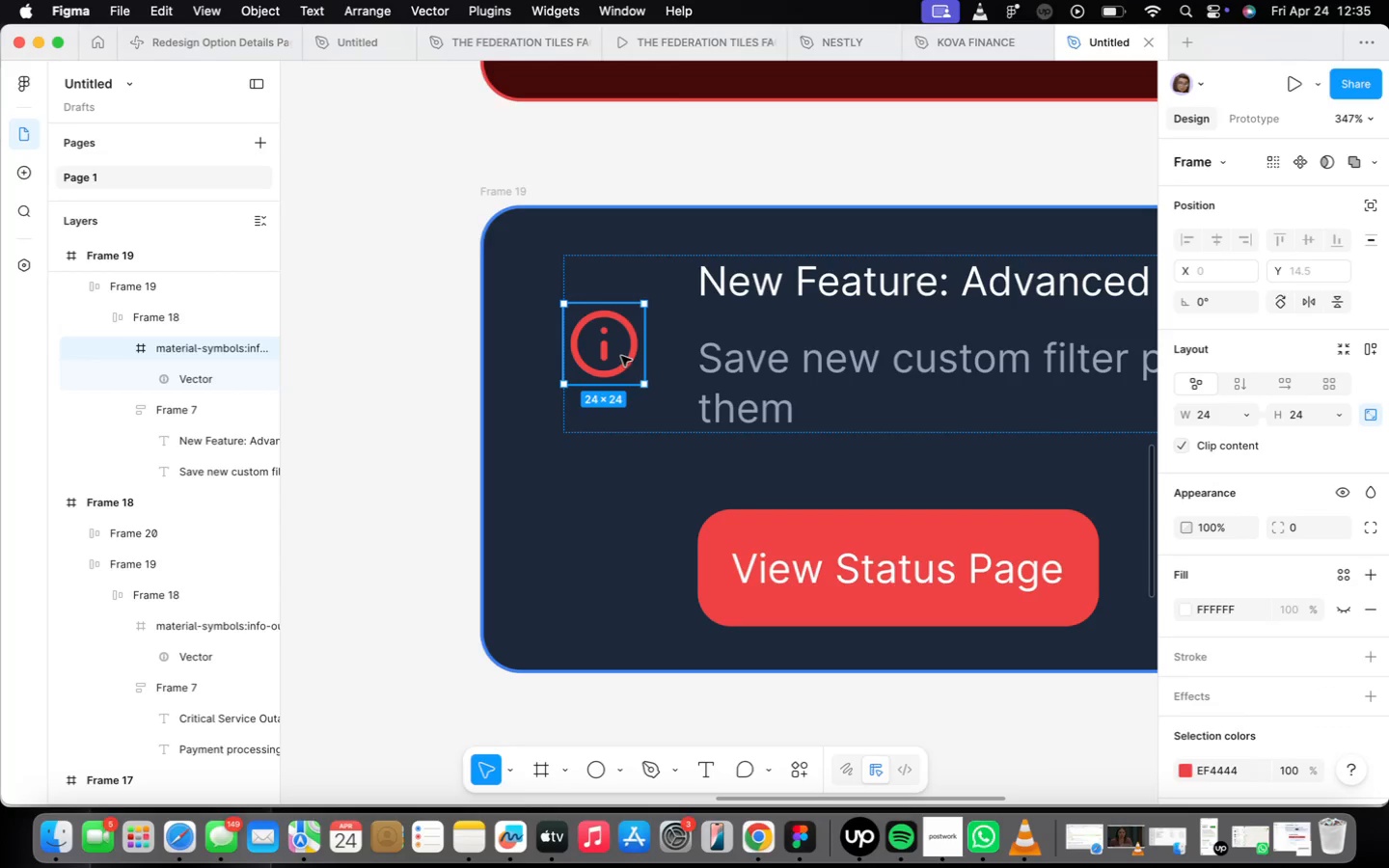 
right_click([614, 361])
 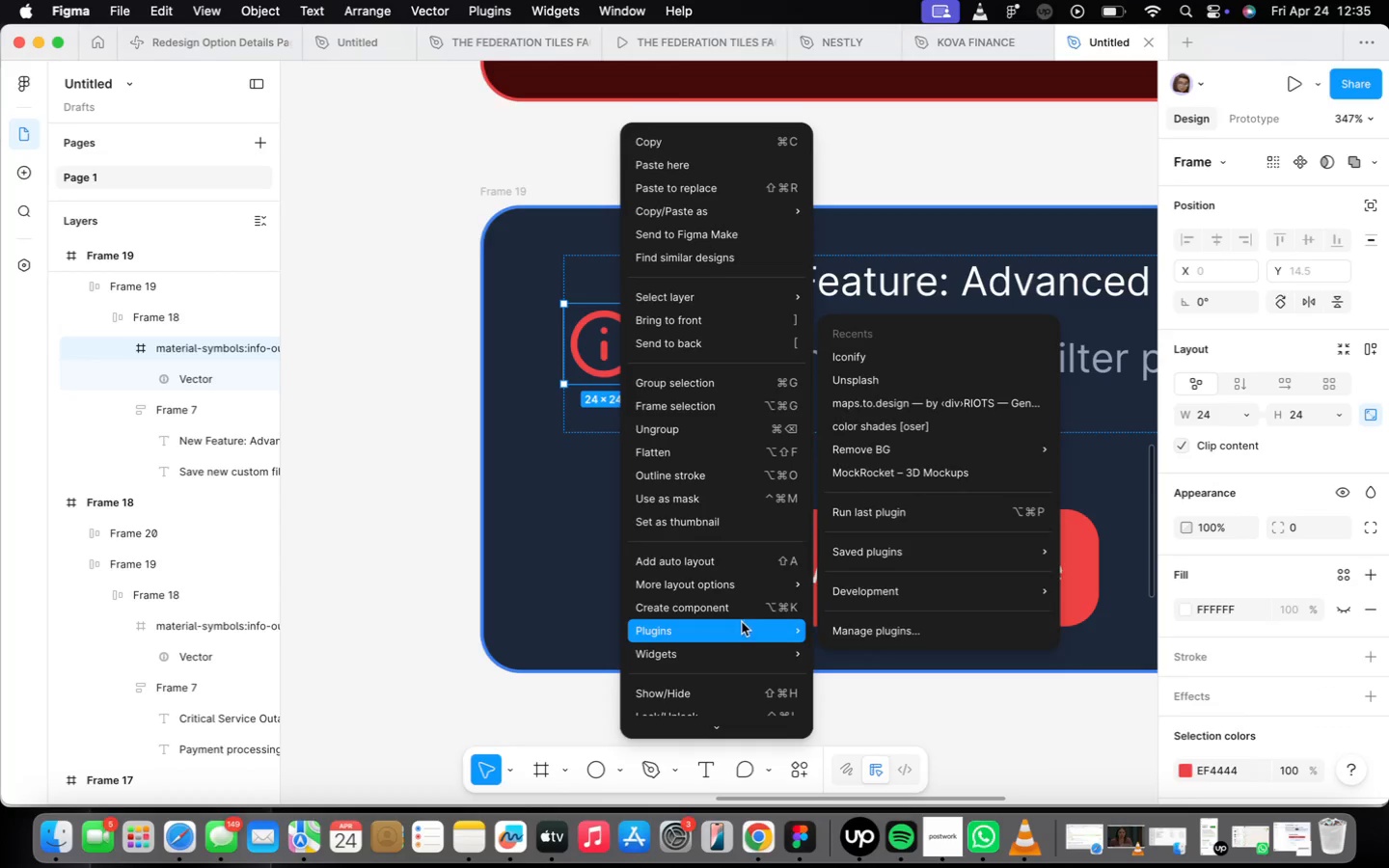 
left_click([900, 352])
 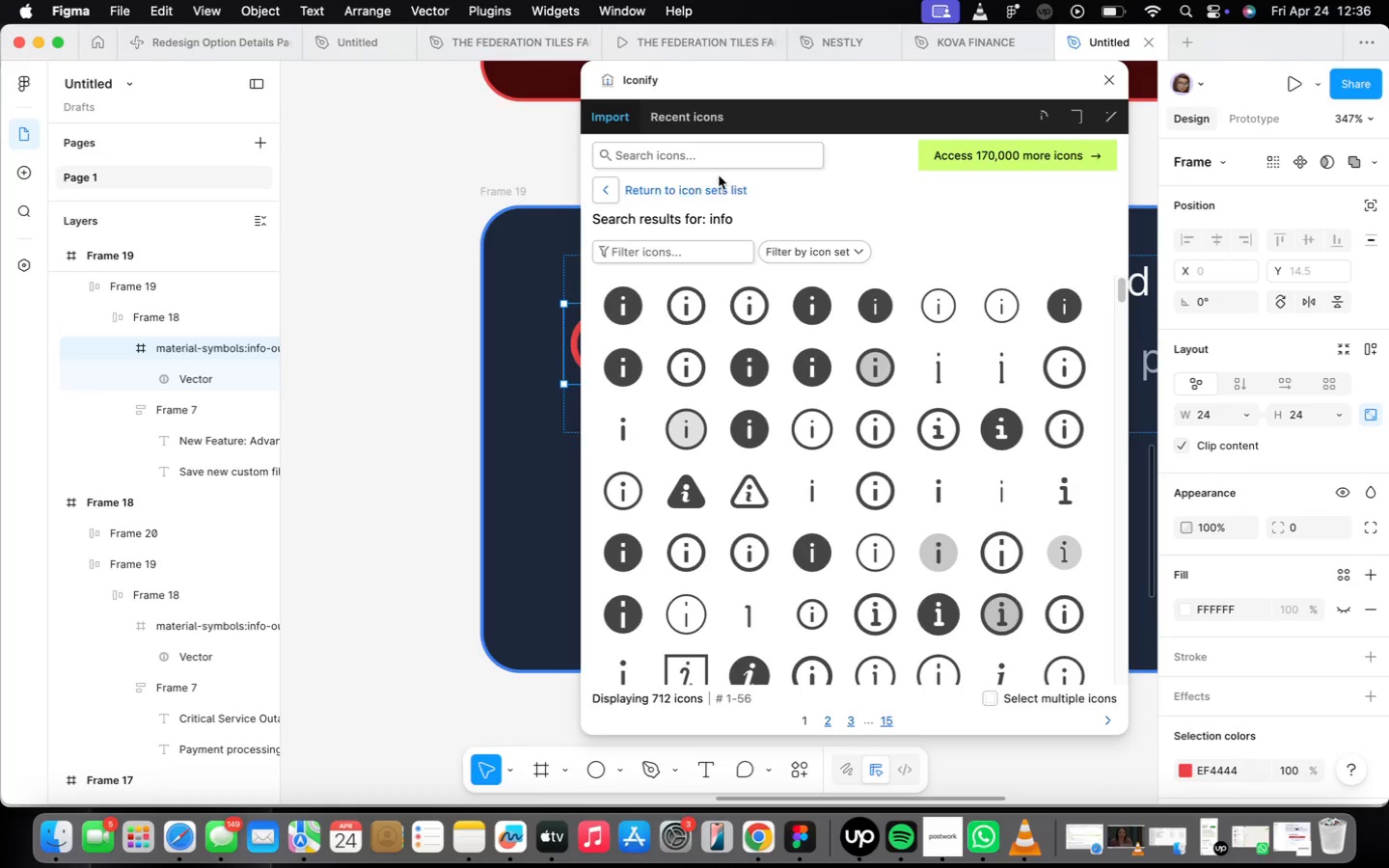 
left_click([717, 164])
 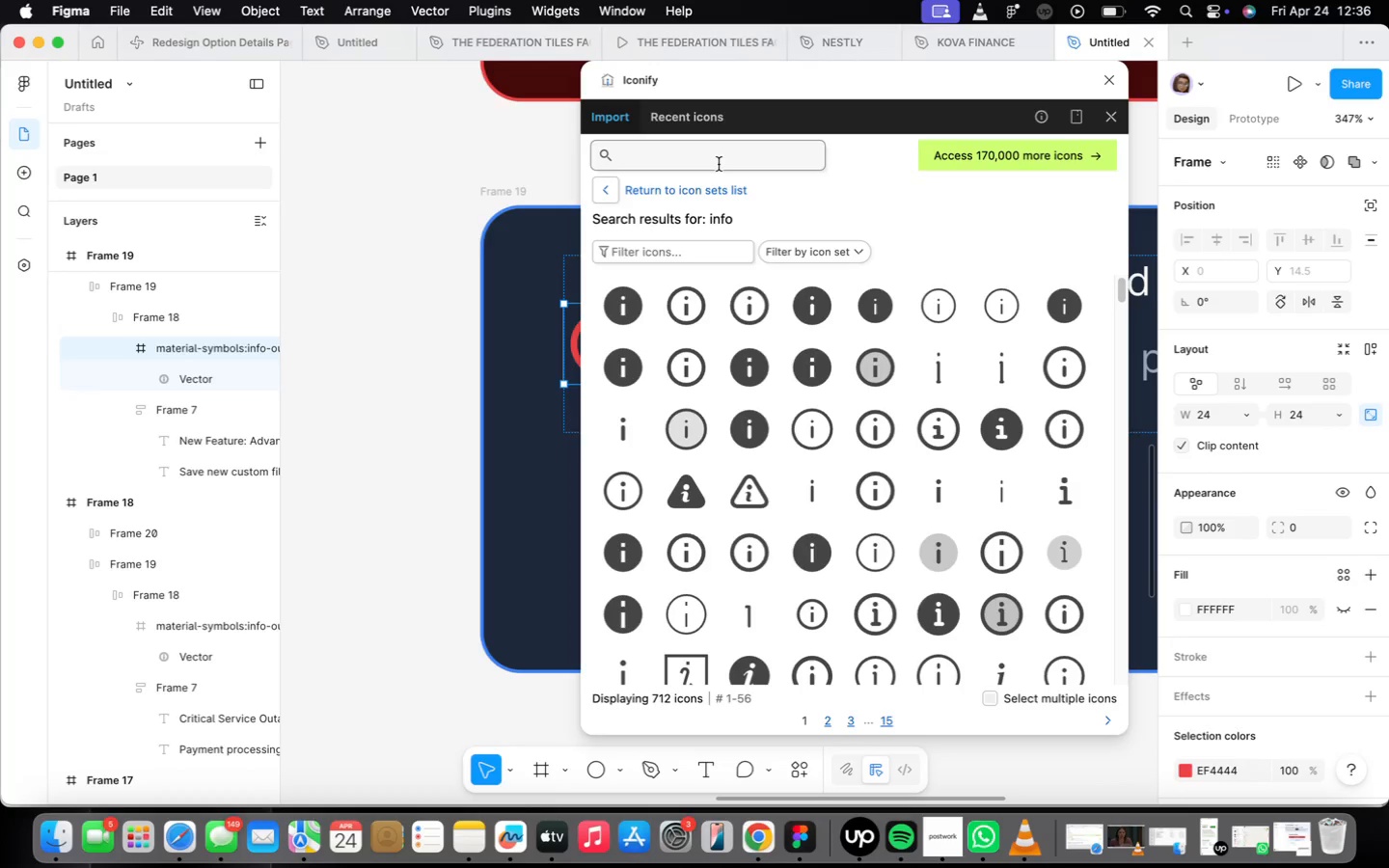 
type(ai)
 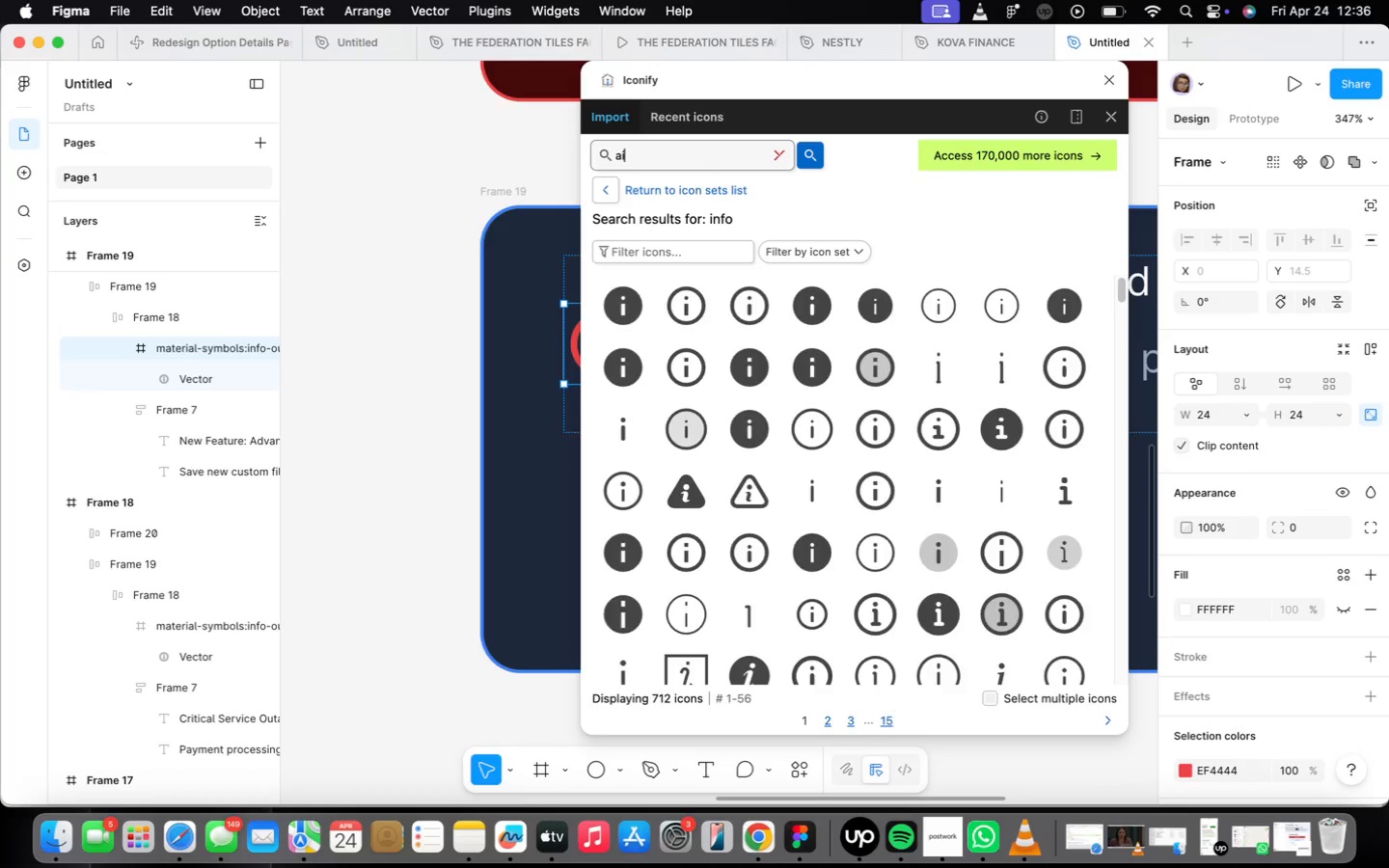 
key(Enter)
 